 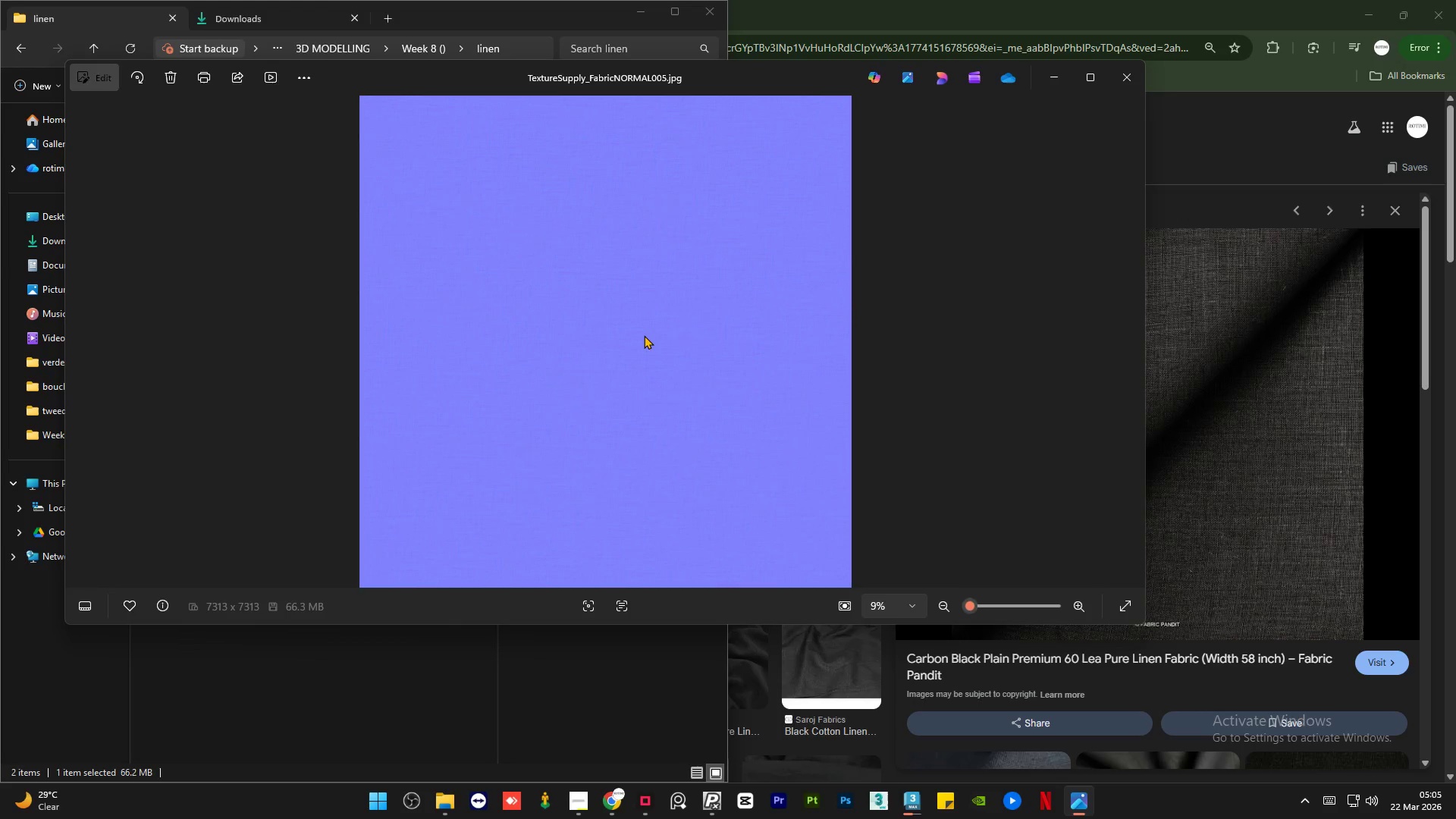 
scroll: coordinate [639, 340], scroll_direction: up, amount: 24.0
 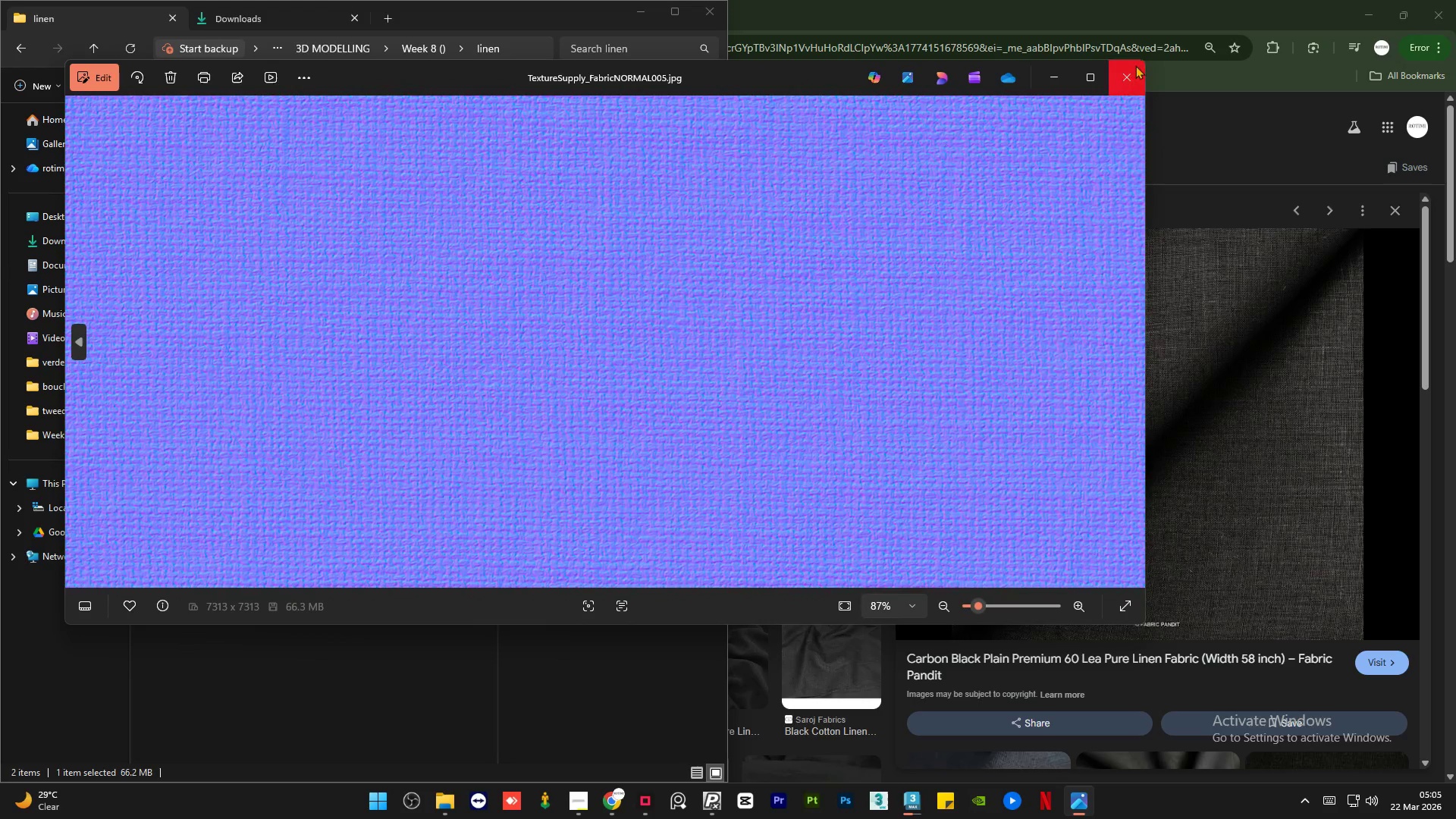 
wait(34.14)
 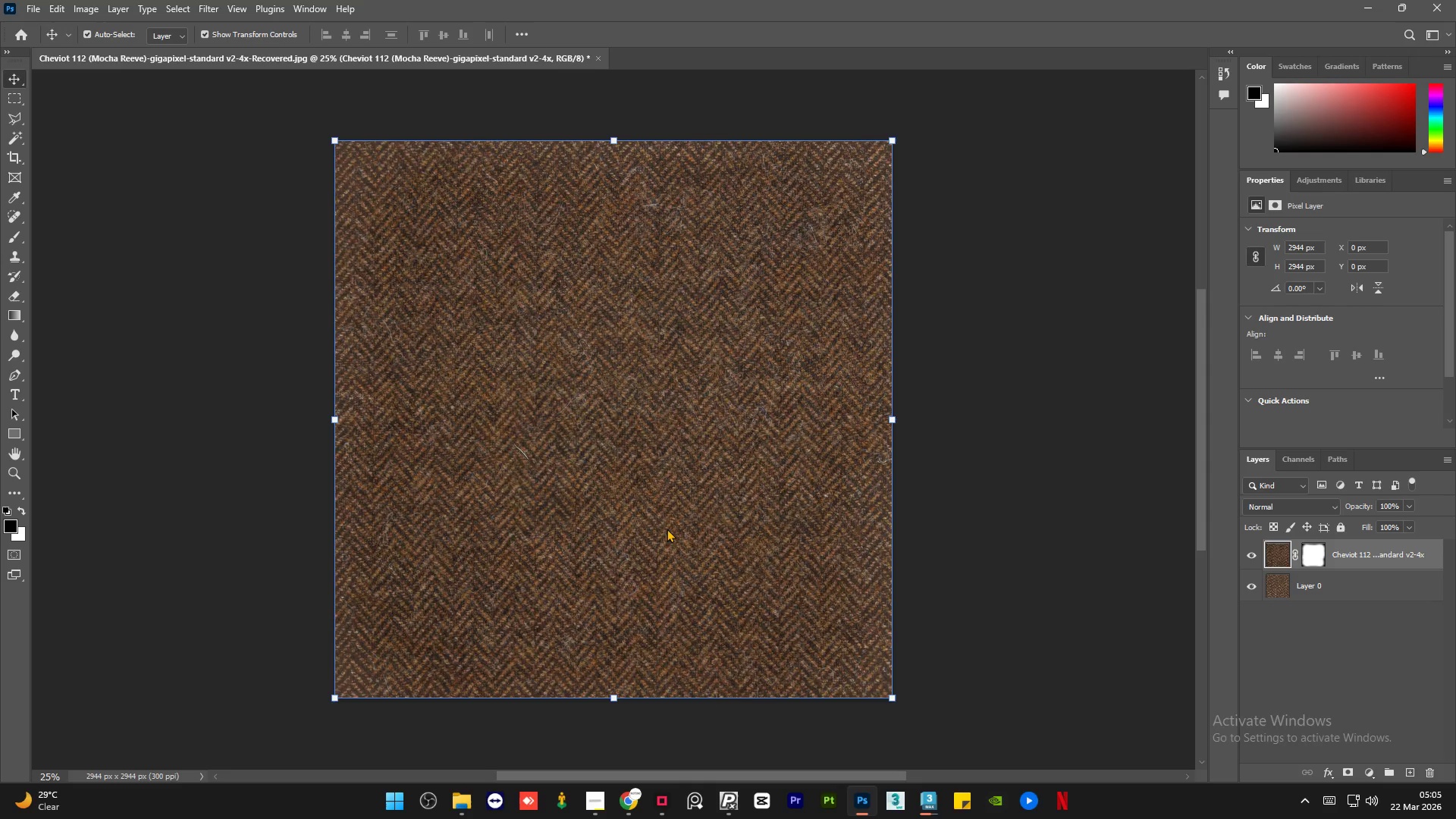 
left_click([594, 55])
 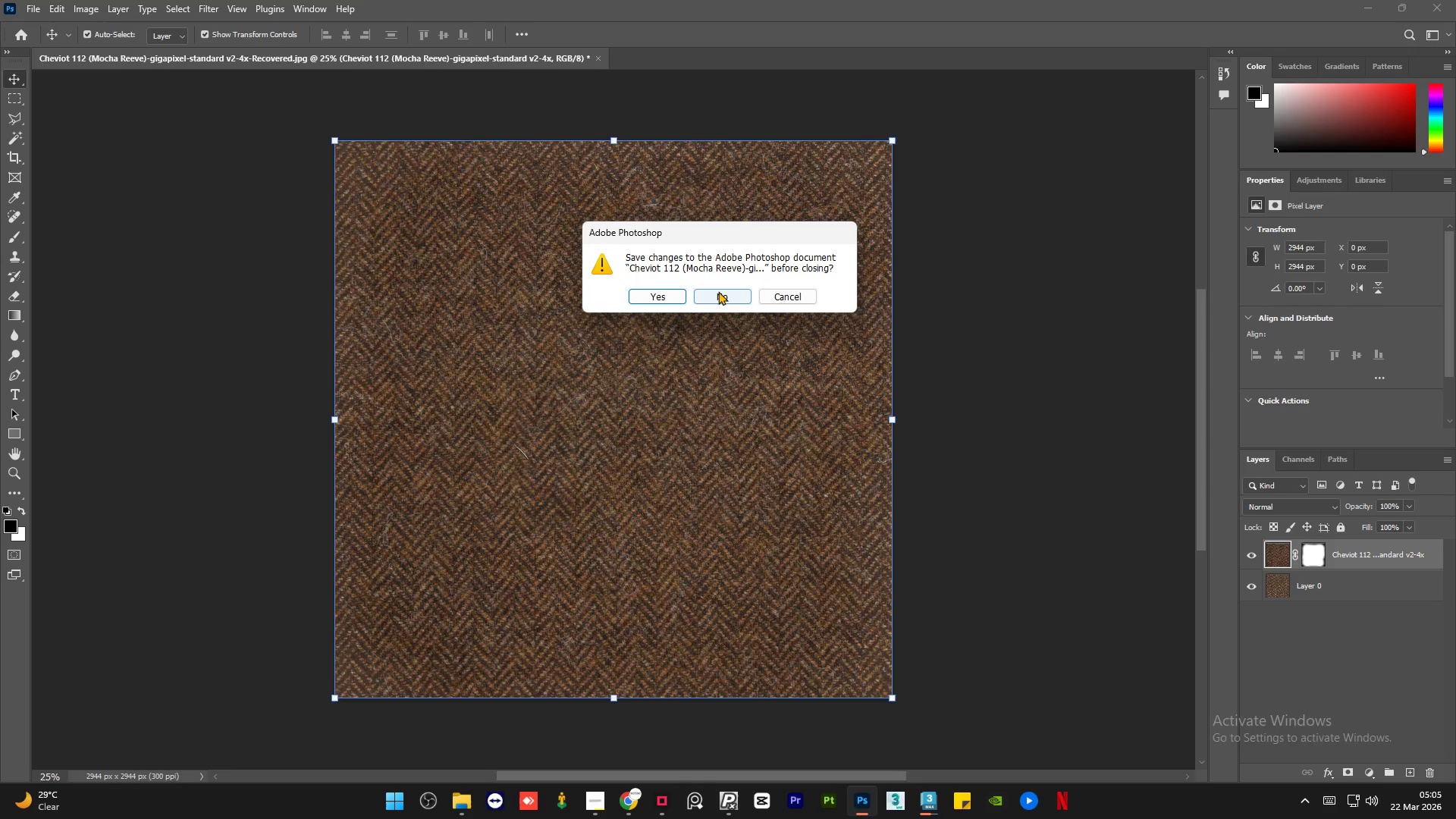 
left_click([718, 291])
 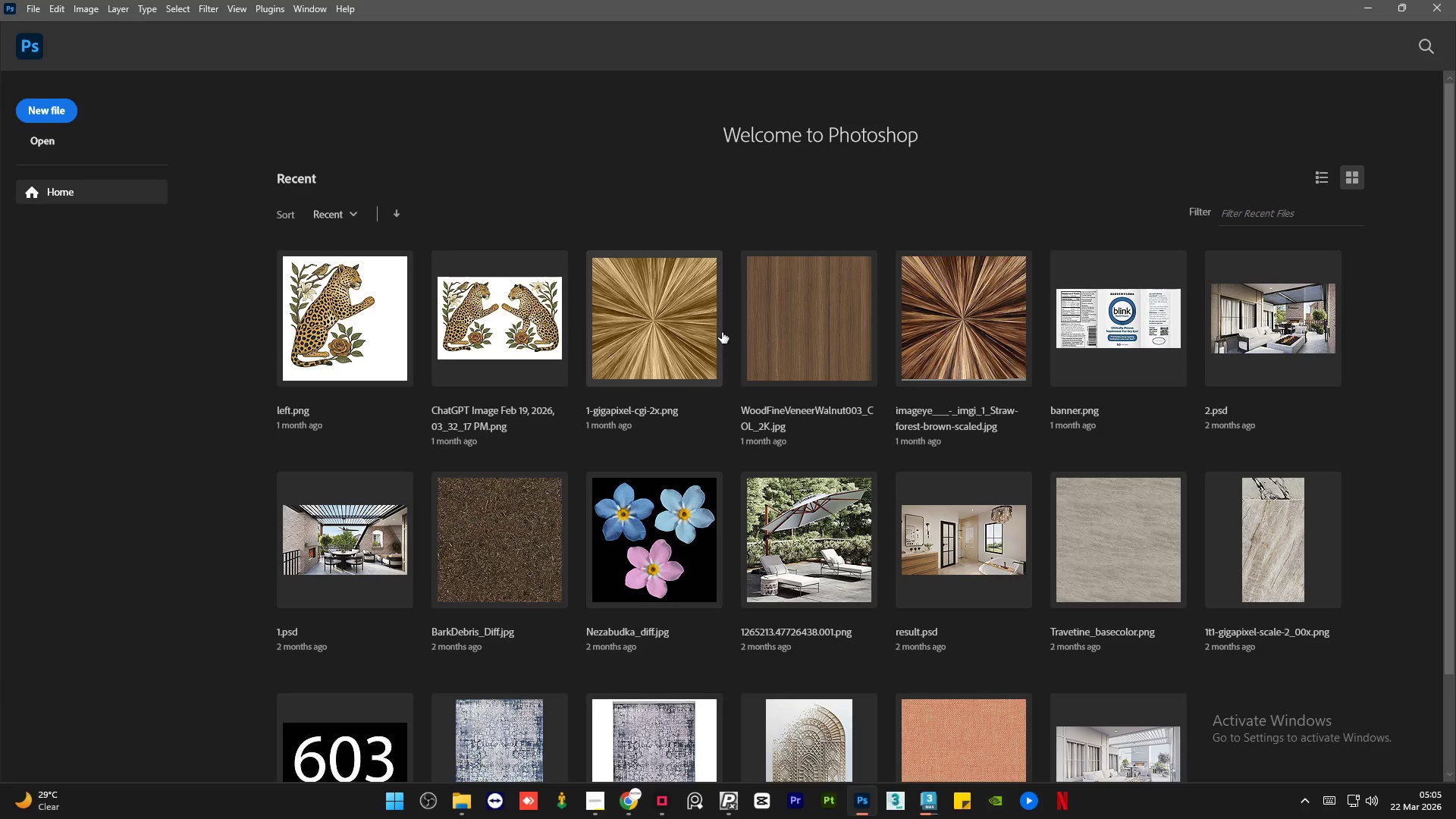 
wait(10.75)
 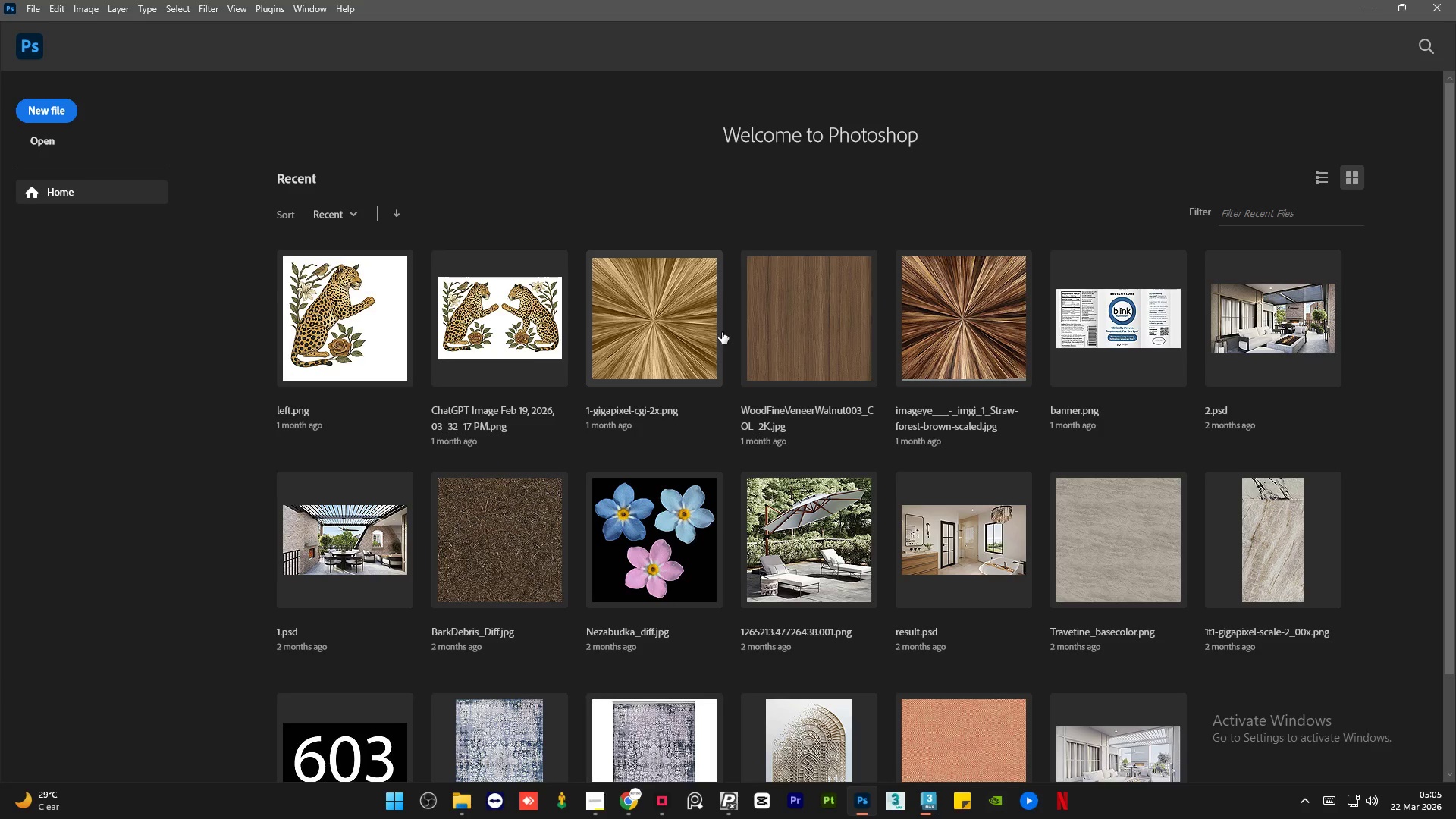 
left_click([466, 800])
 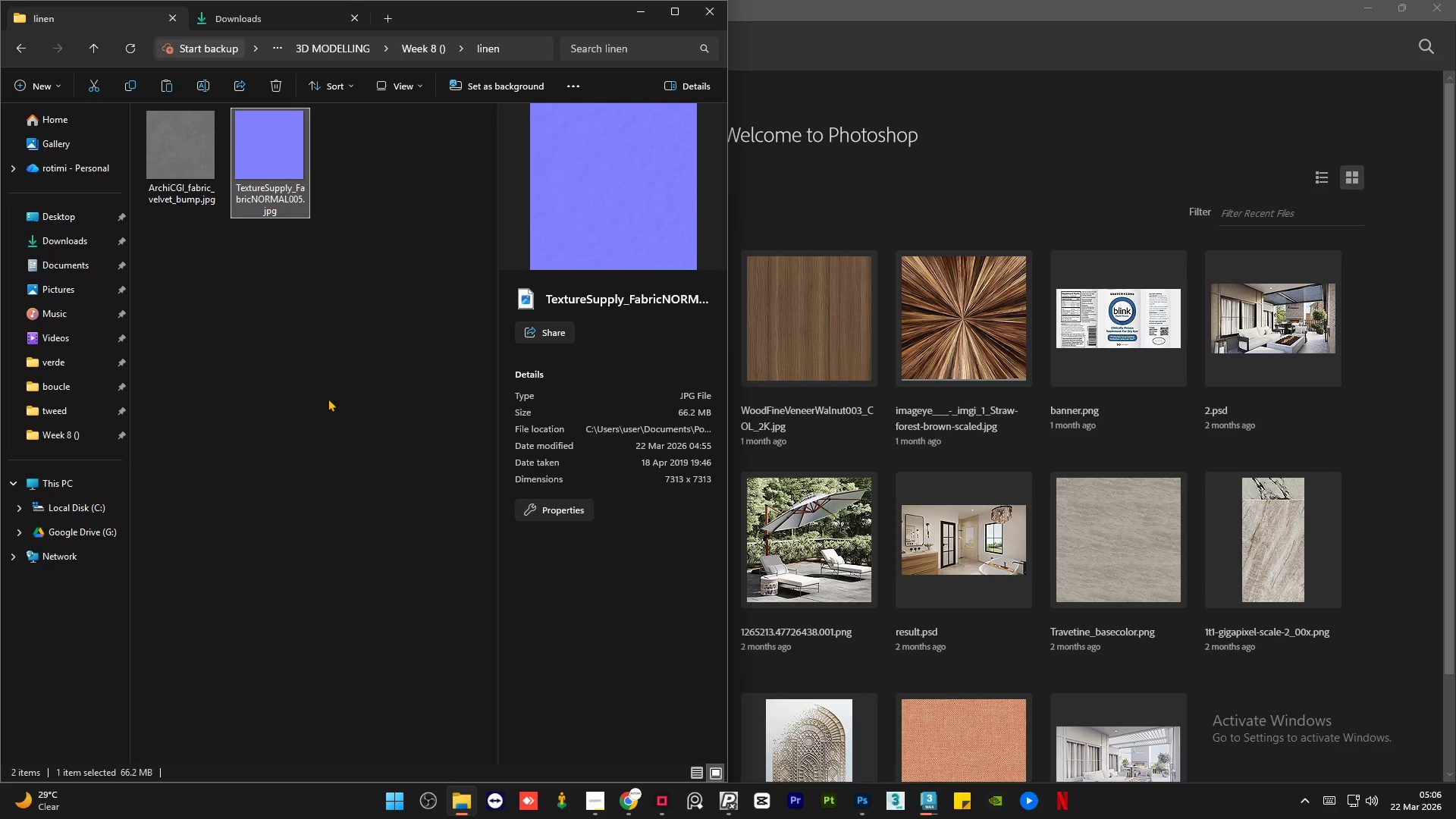 
left_click([339, 345])
 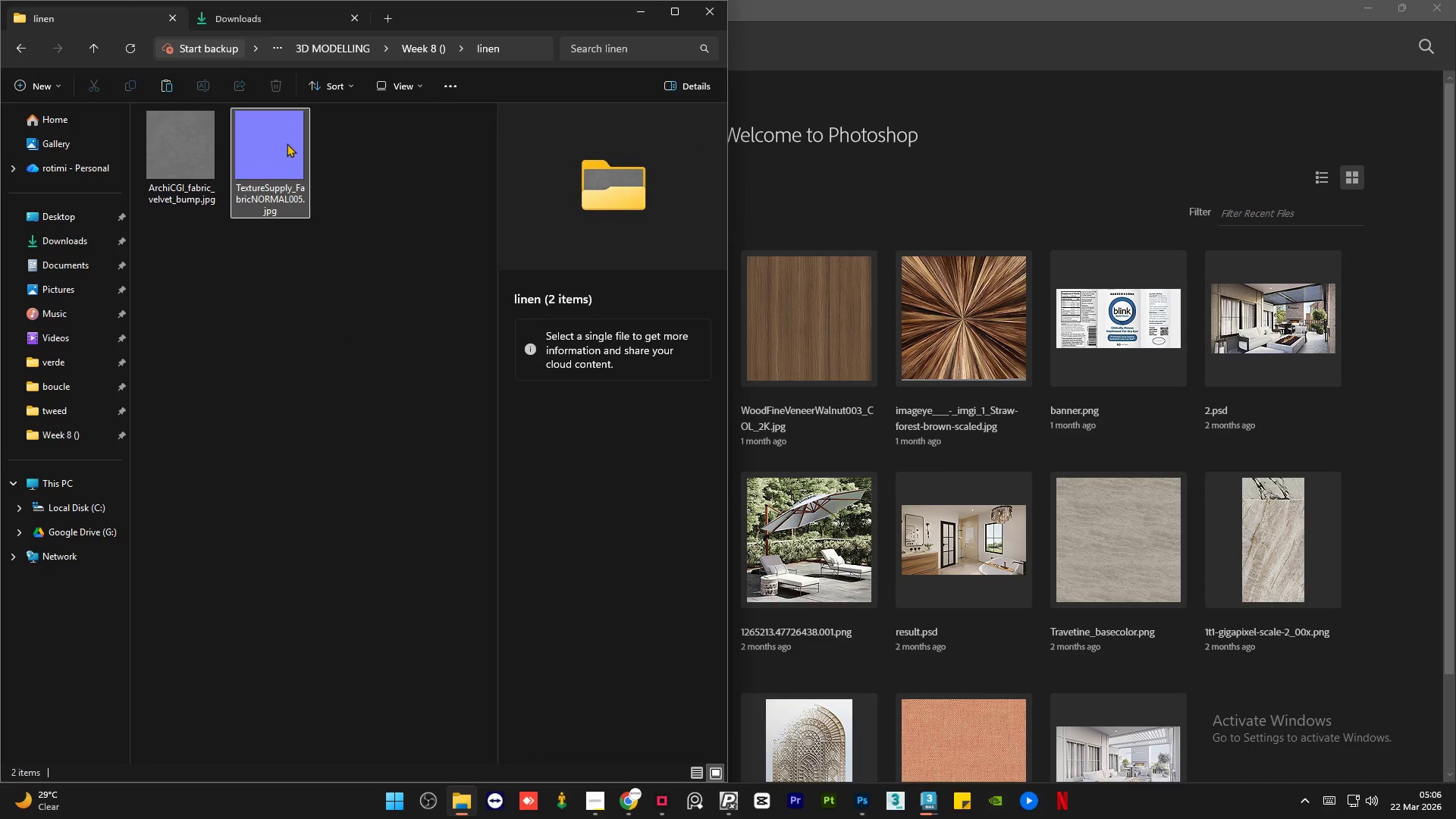 
left_click([284, 138])
 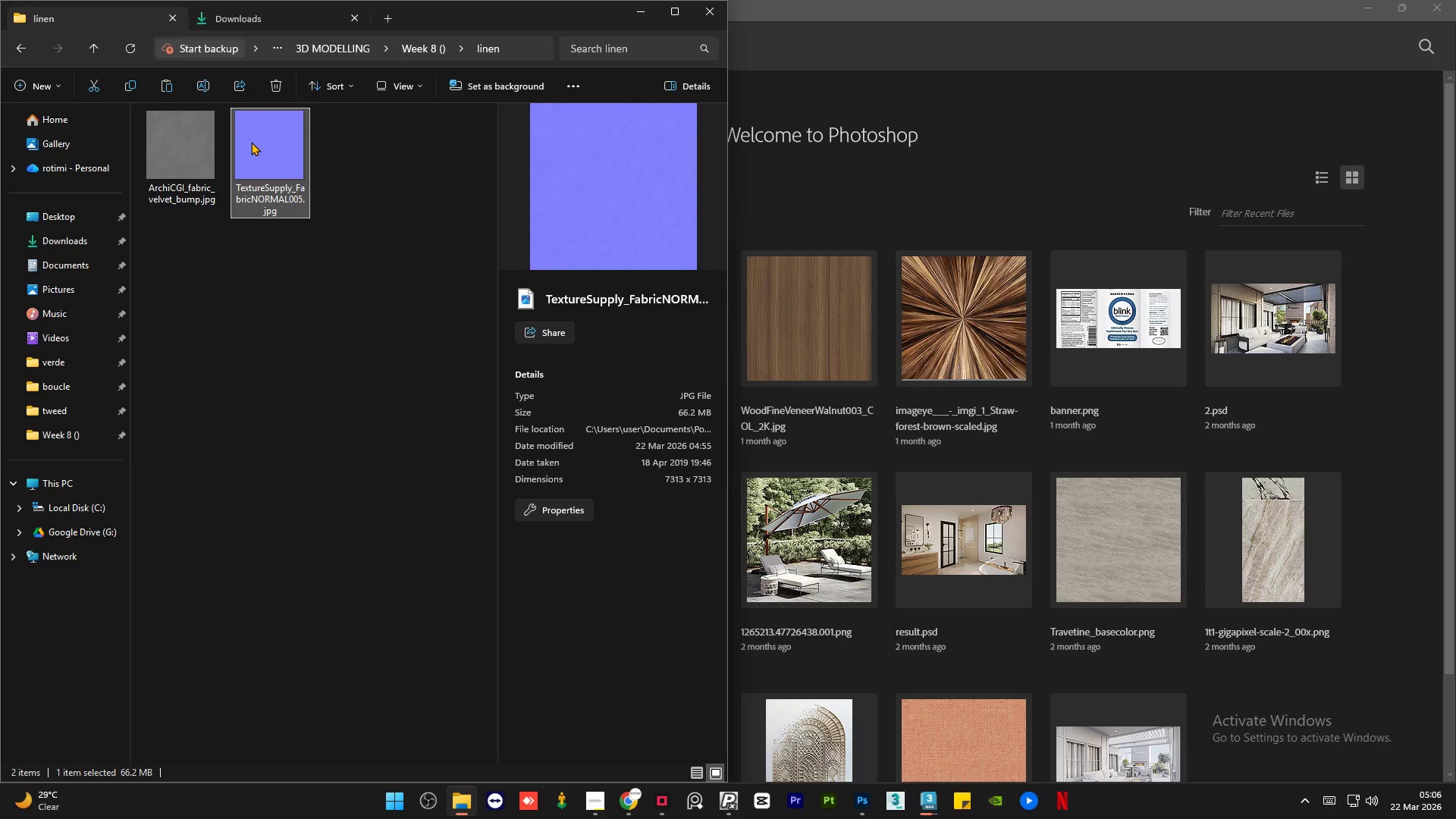 
left_click_drag(start_coordinate=[251, 142], to_coordinate=[969, 462])
 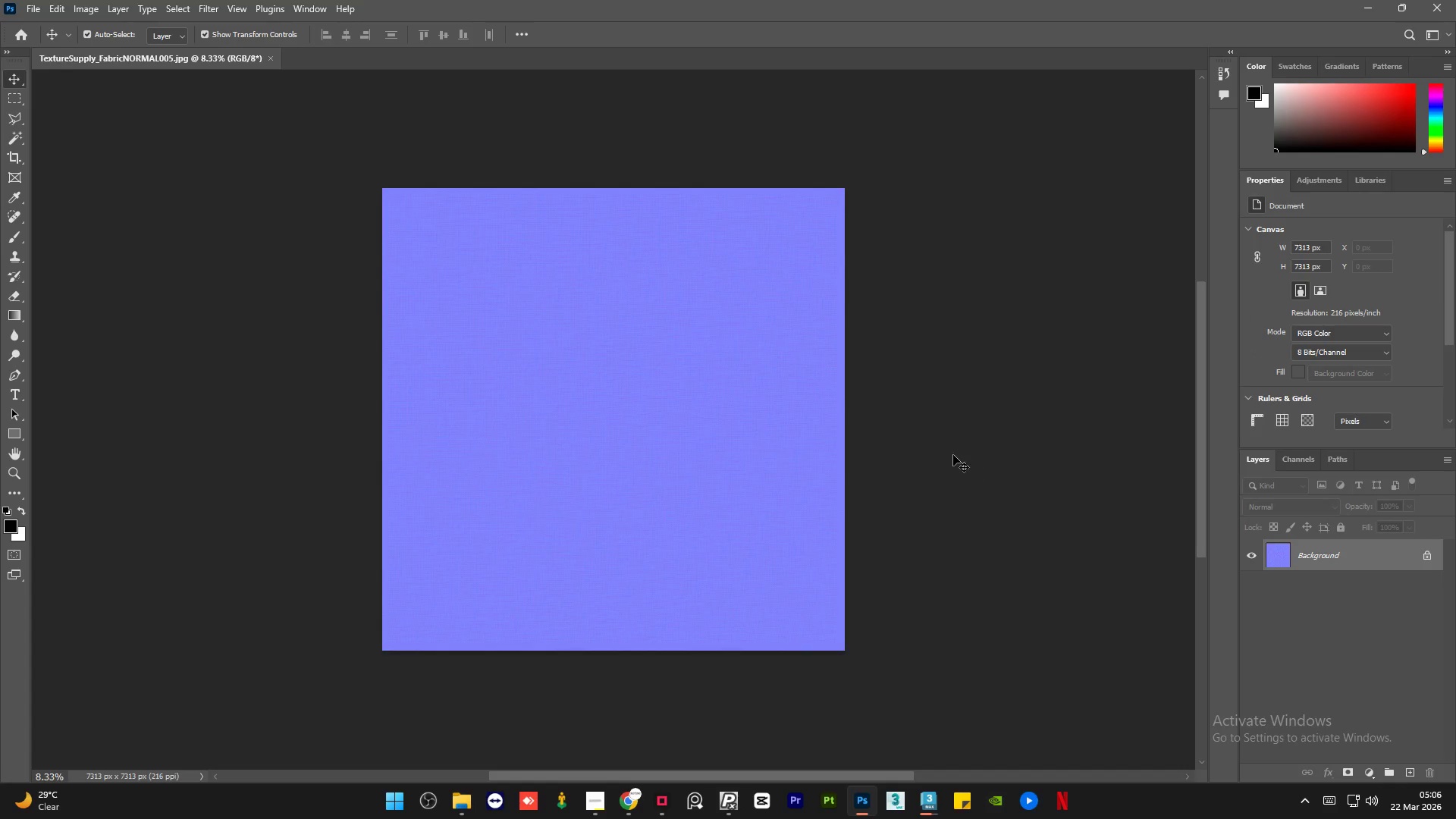 
wait(5.05)
 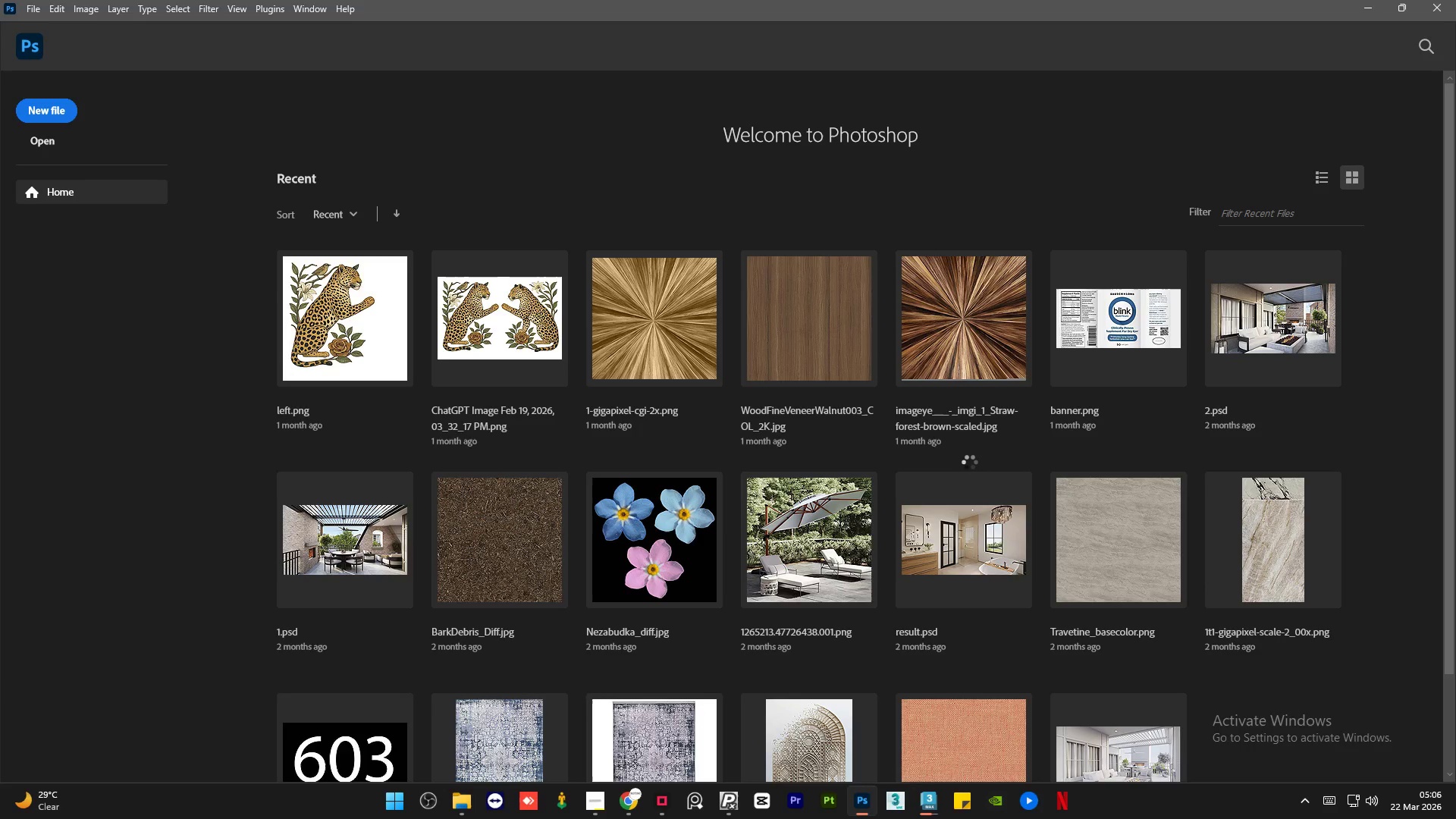 
left_click([1425, 557])
 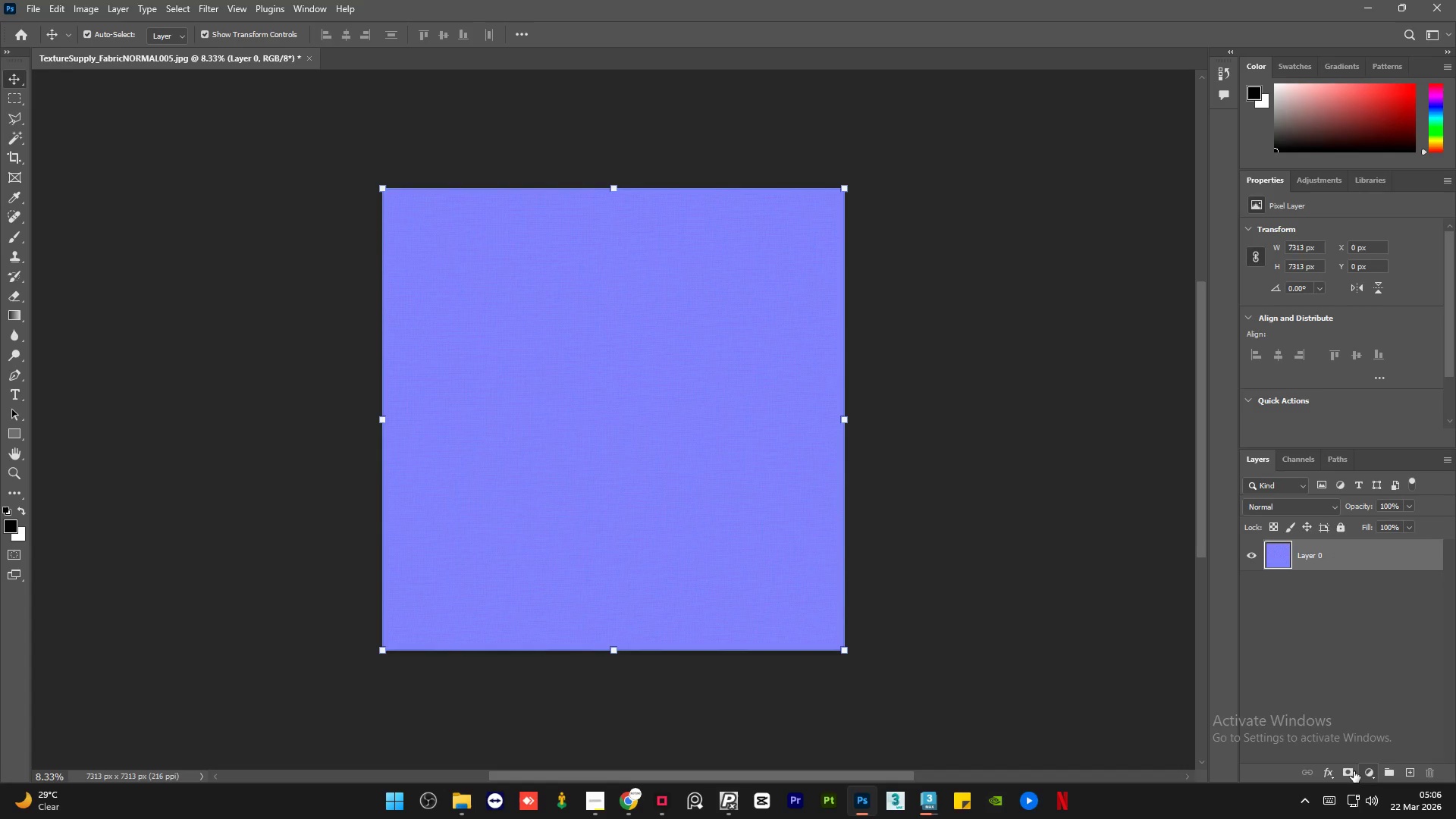 
left_click([1368, 773])
 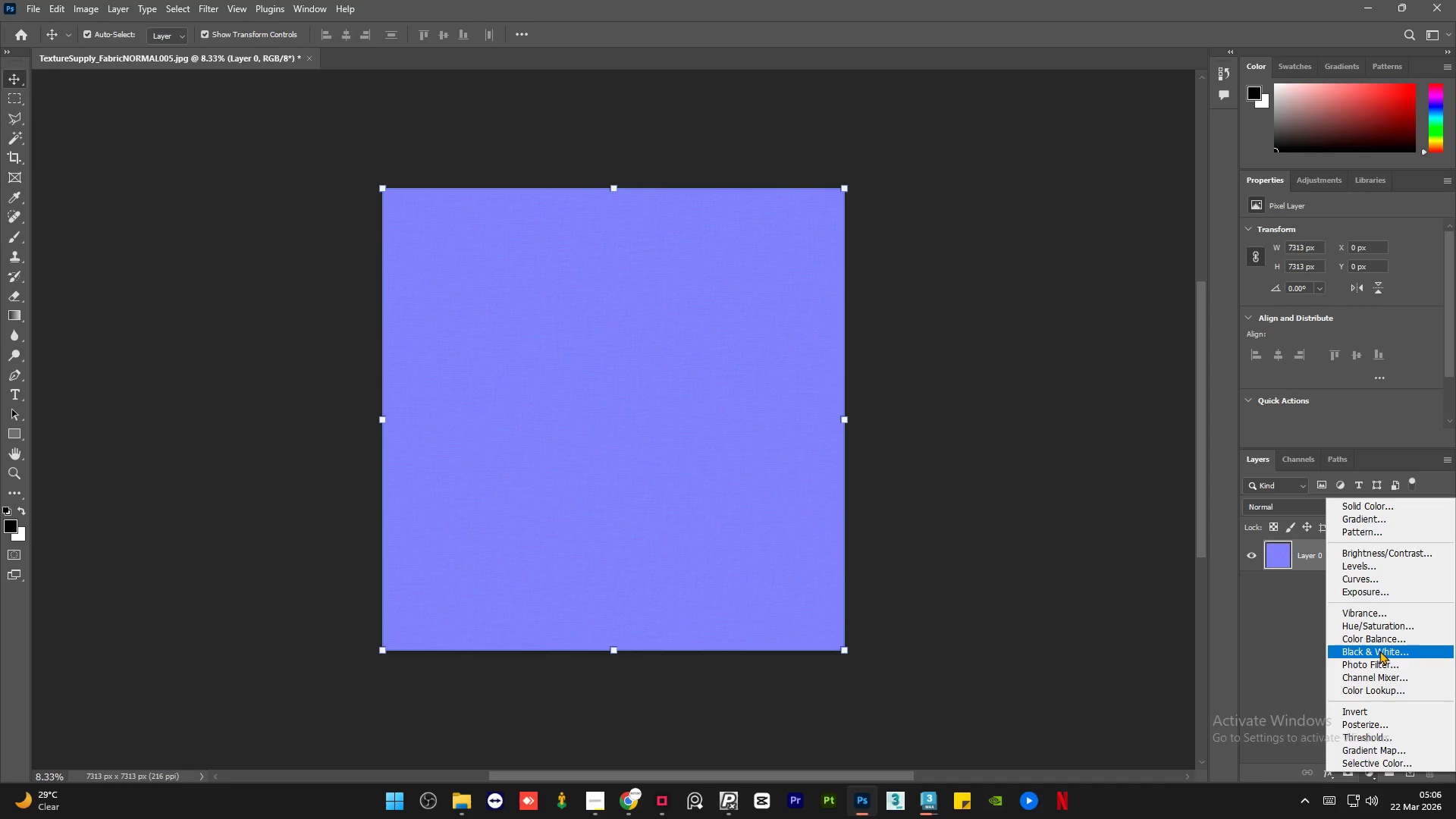 
left_click([1380, 650])
 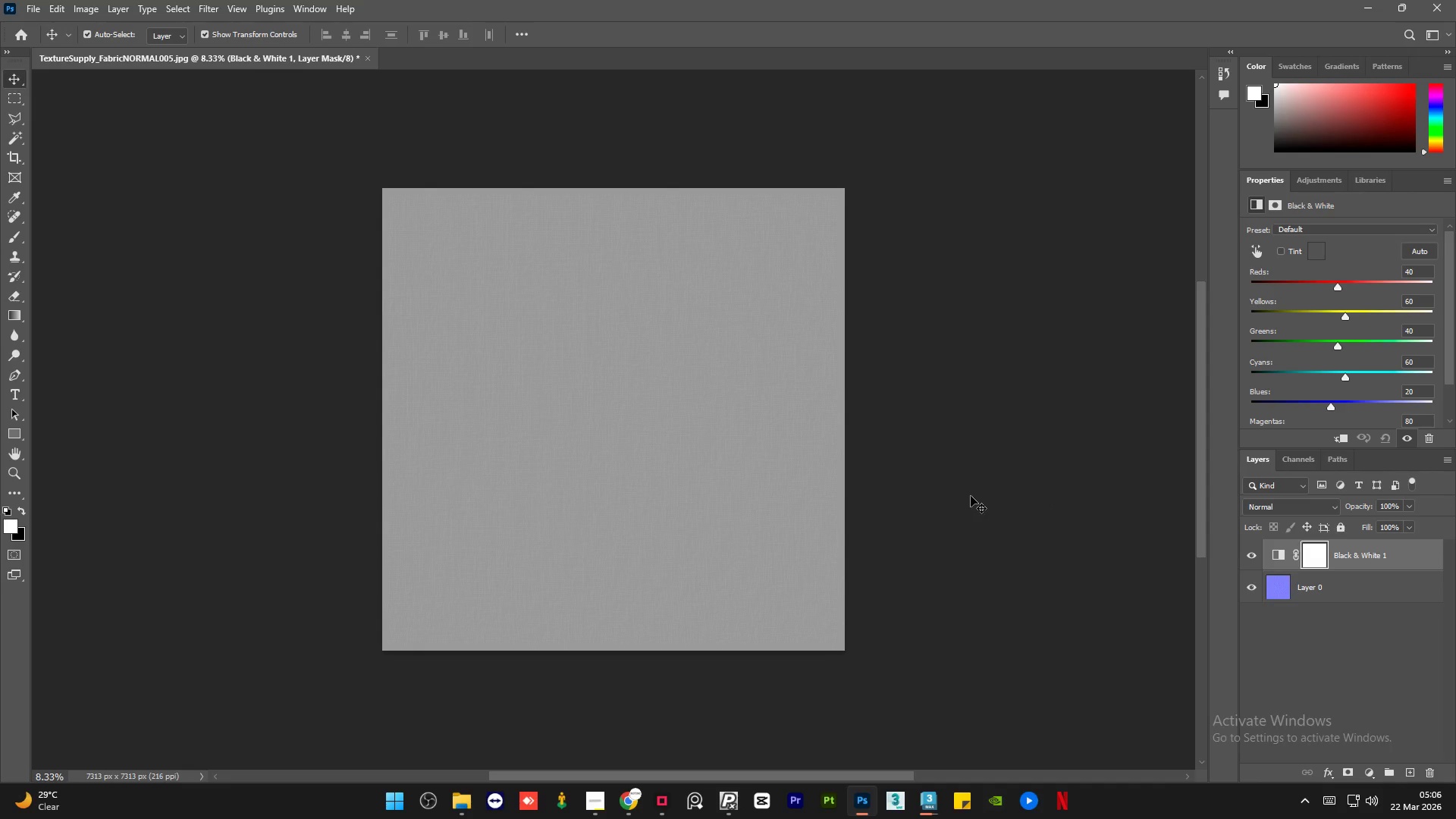 
wait(24.78)
 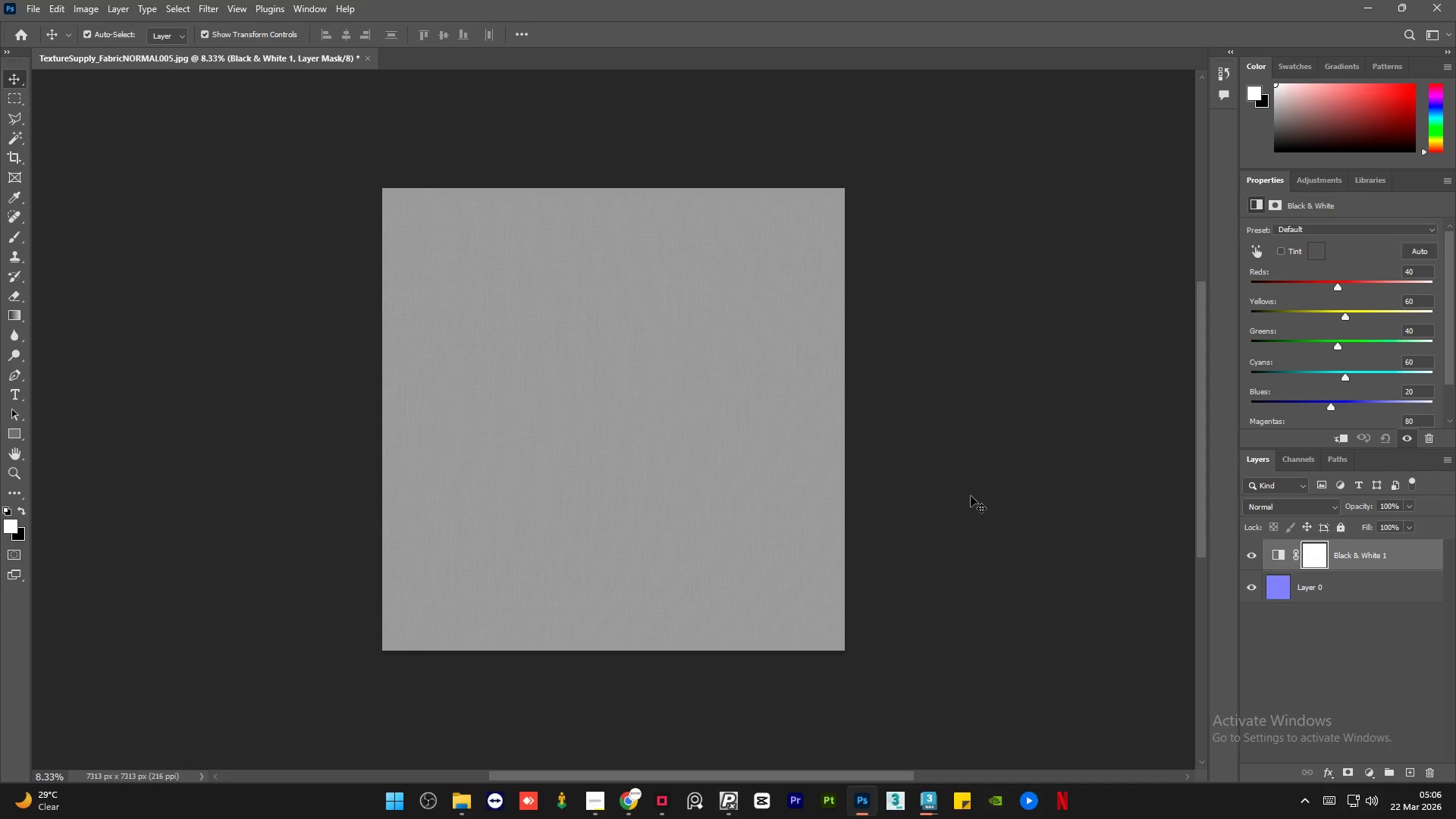 
hold_key(key=AltLeft, duration=1.22)
 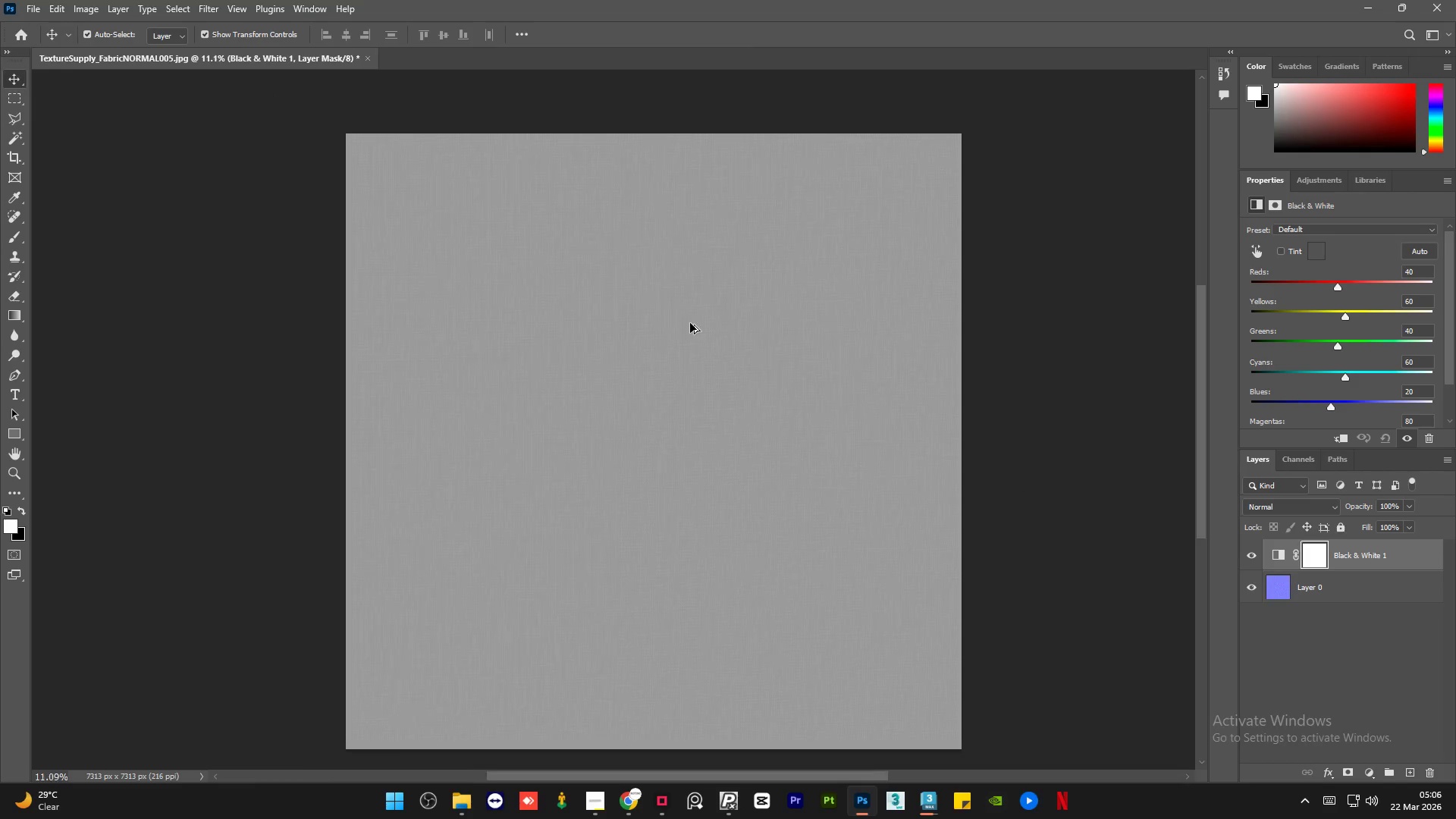 
hold_key(key=AltLeft, duration=0.47)
 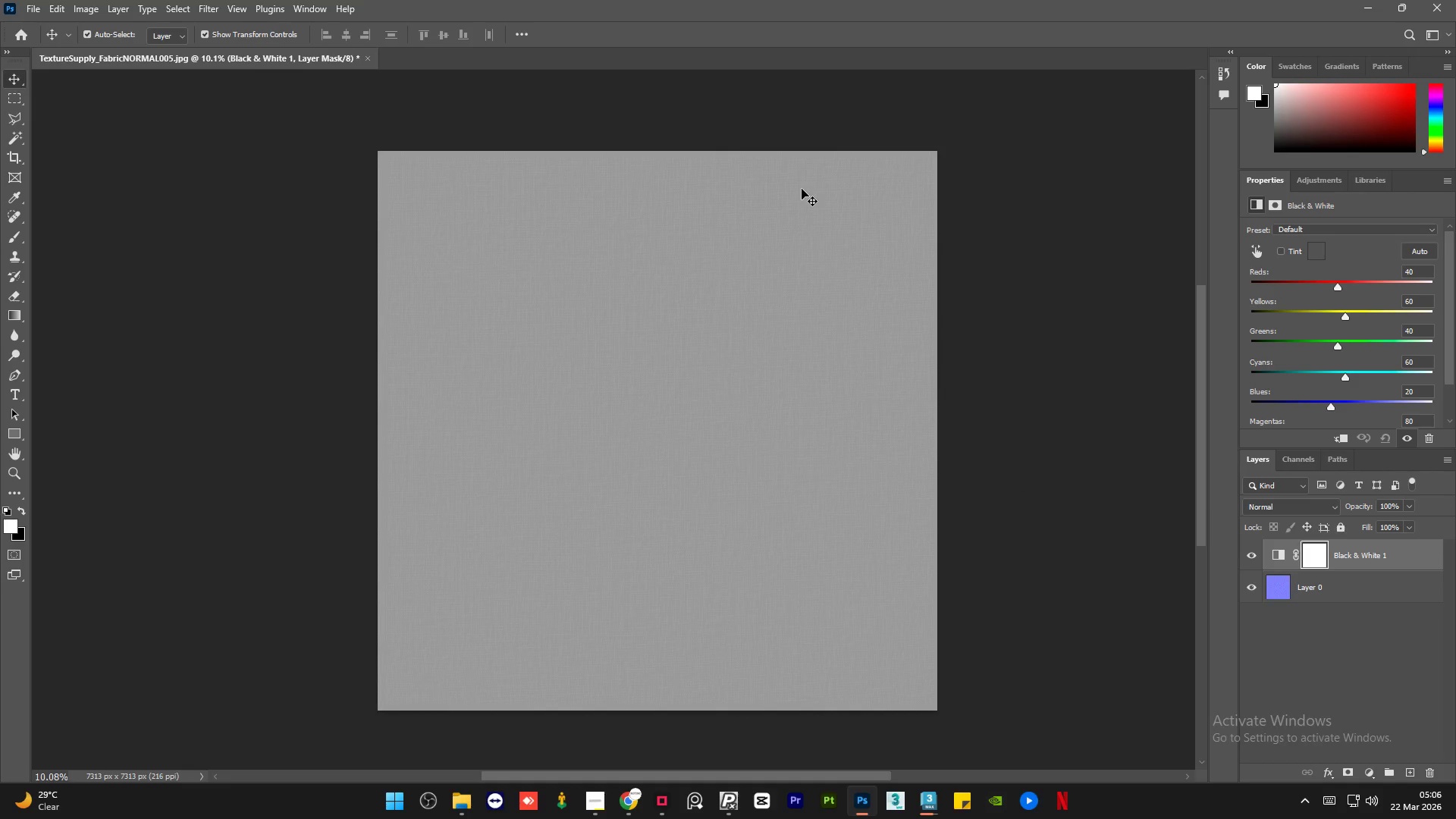 
hold_key(key=AltLeft, duration=1.5)
 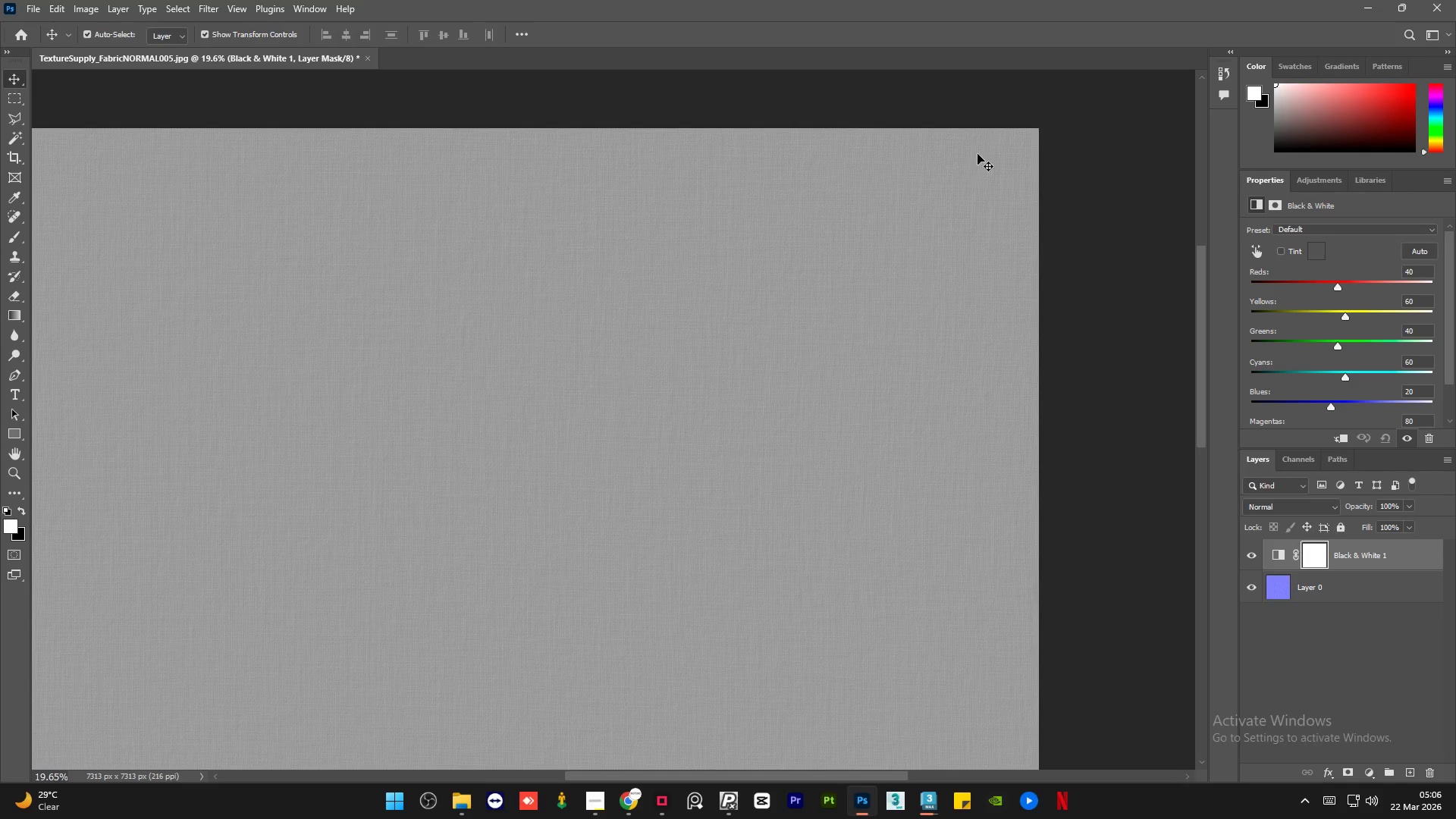 
key(Alt+AltLeft)
 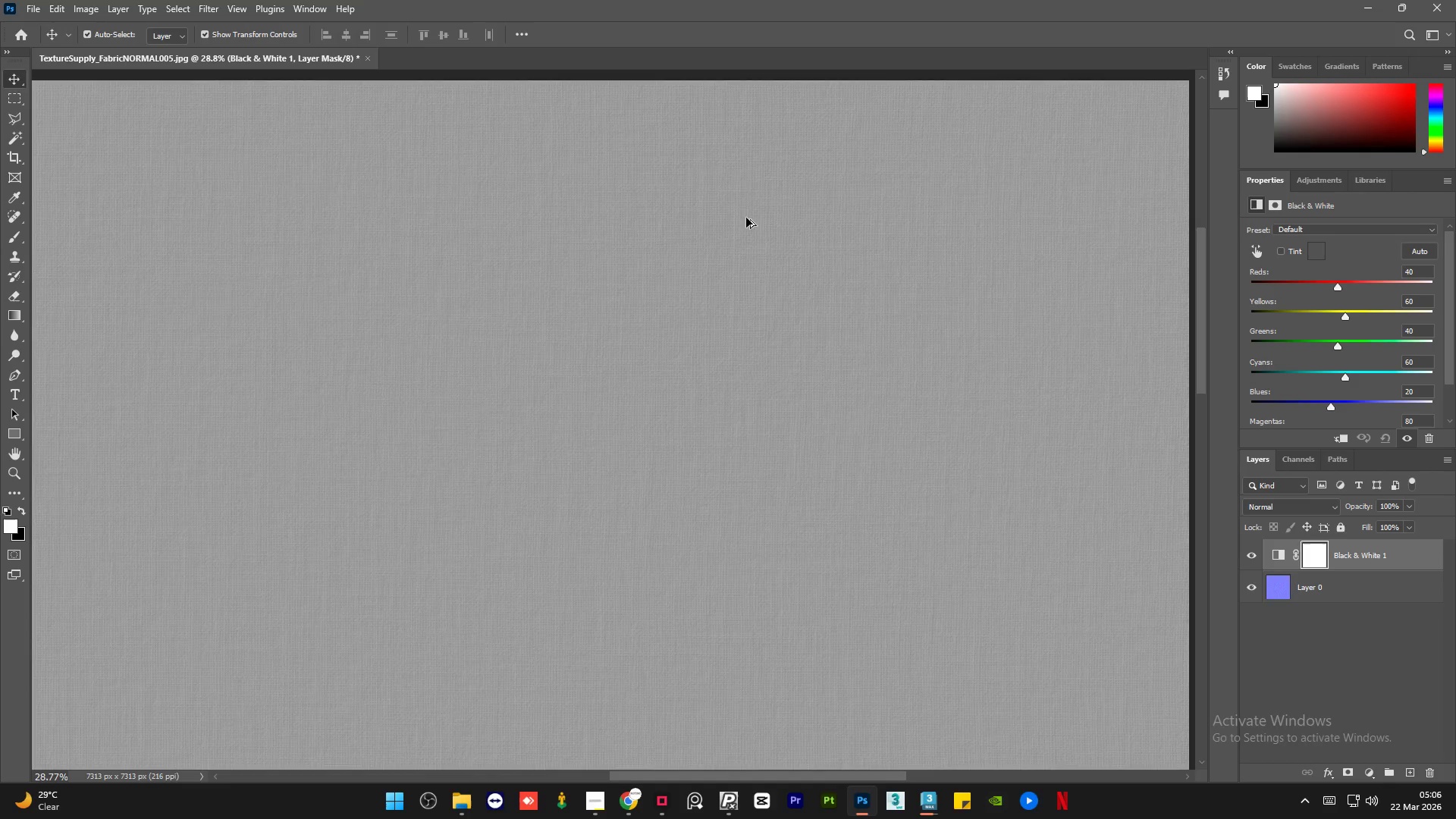 
key(Alt+AltLeft)
 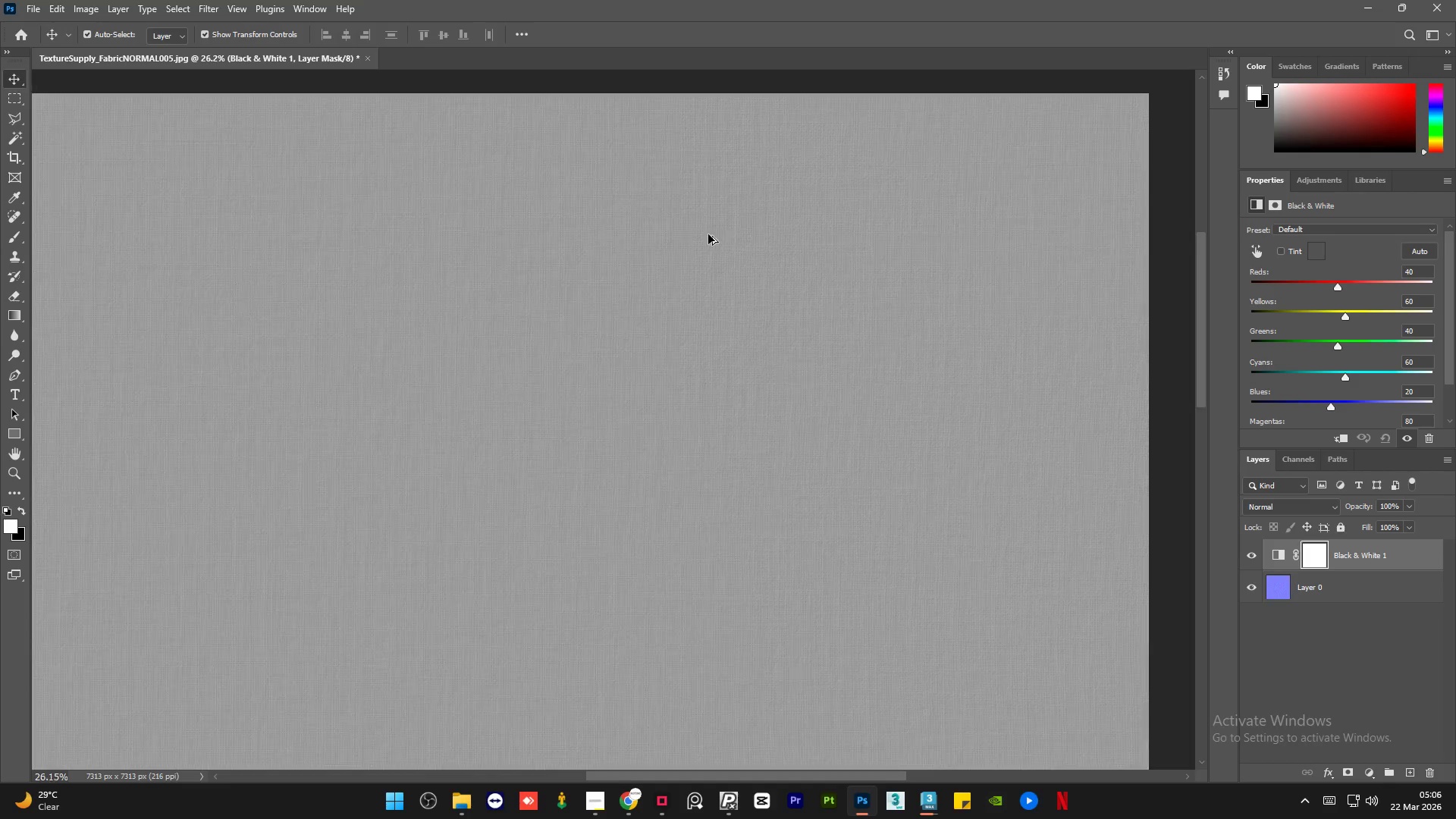 
key(Alt+AltLeft)
 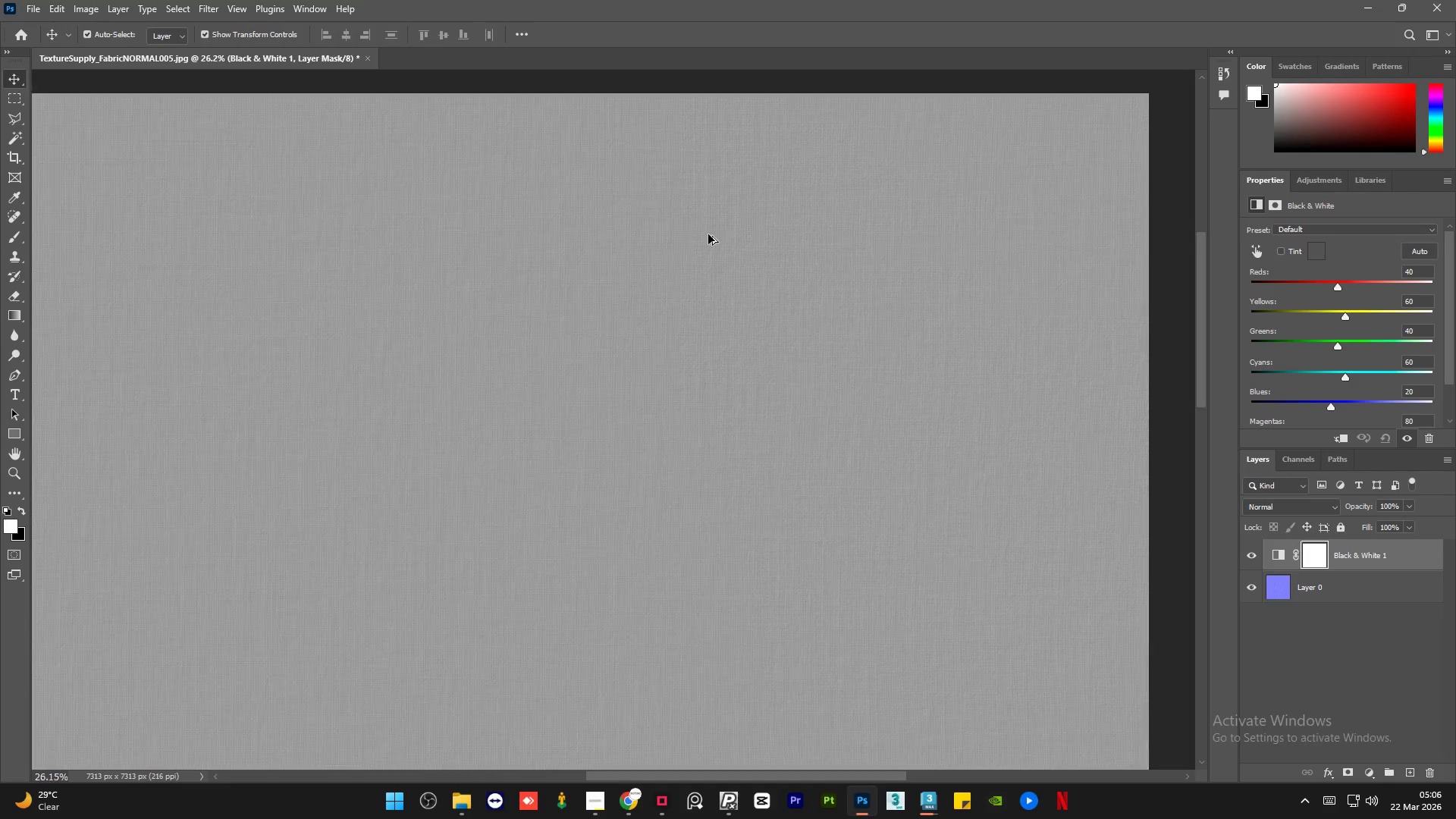 
key(Alt+AltLeft)
 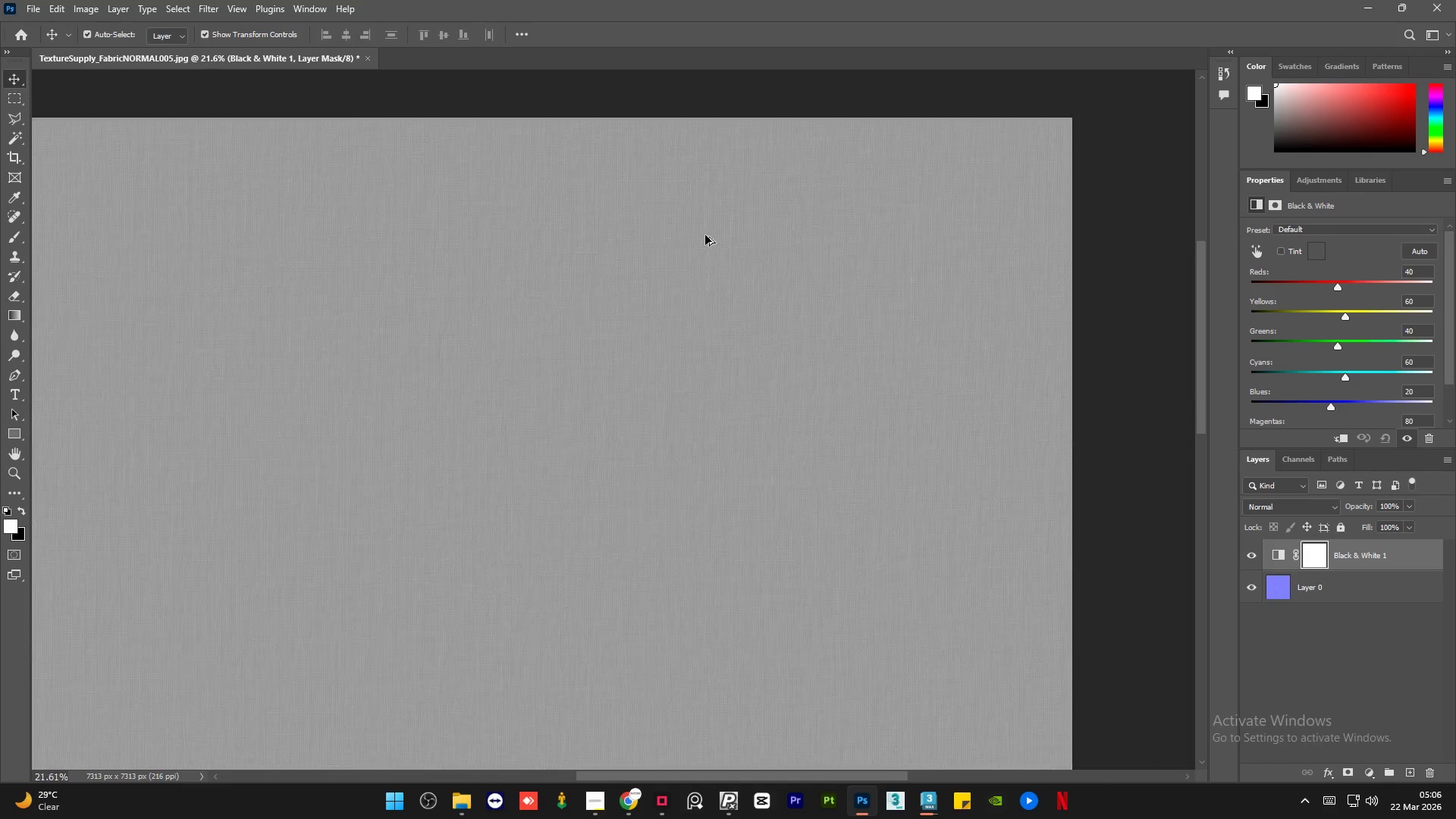 
key(Alt+AltLeft)
 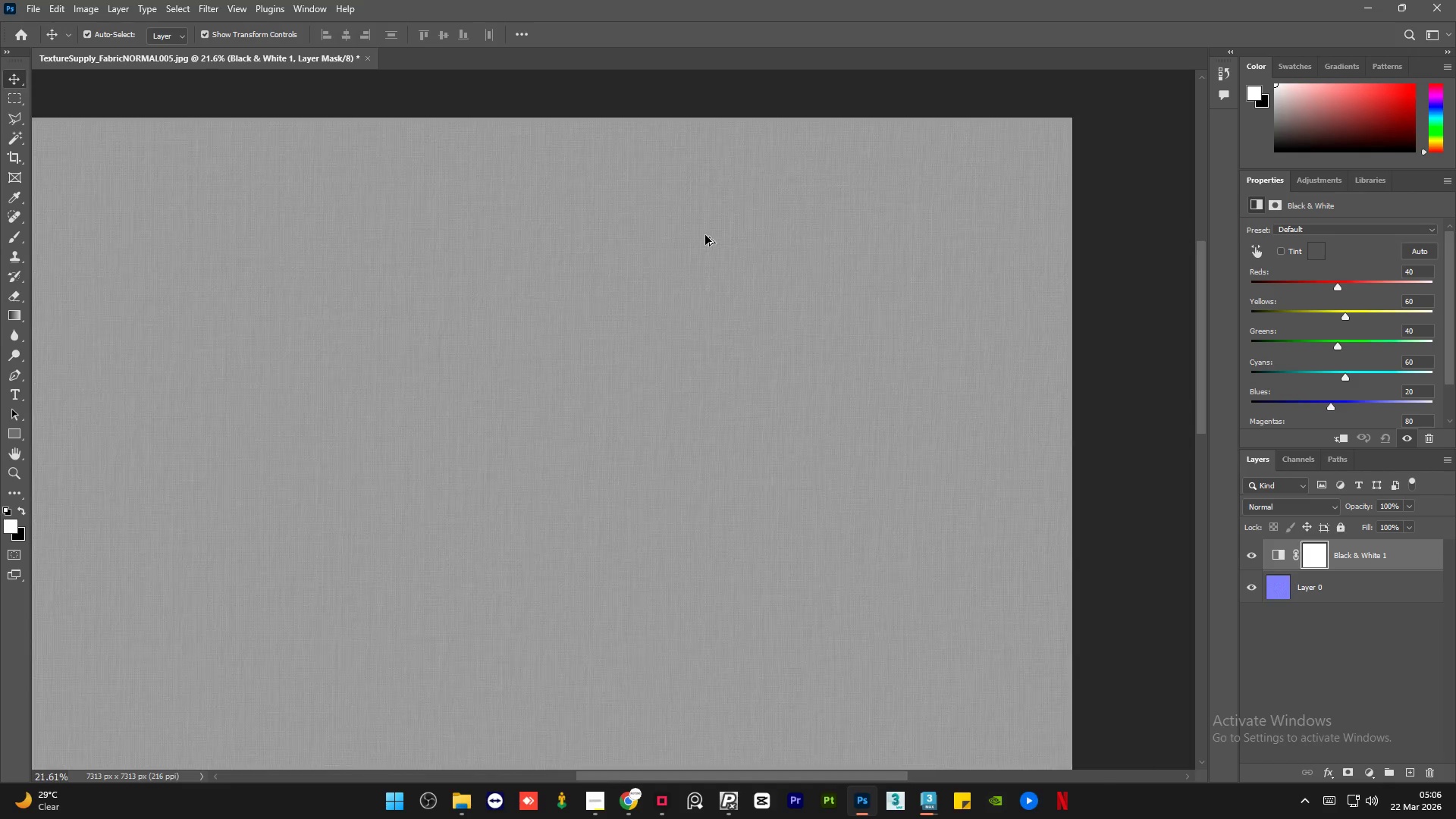 
key(Alt+AltLeft)
 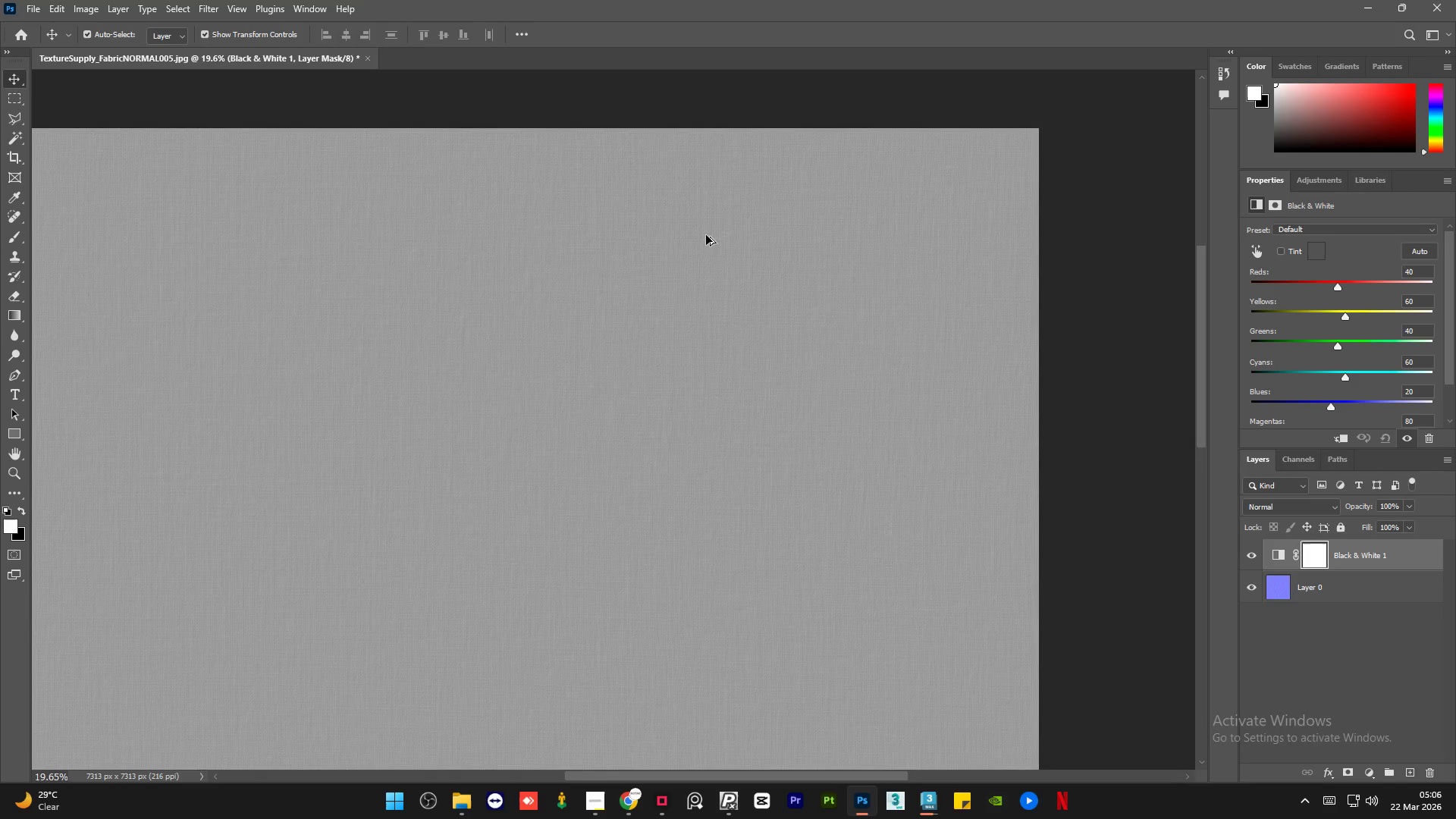 
key(Alt+AltLeft)
 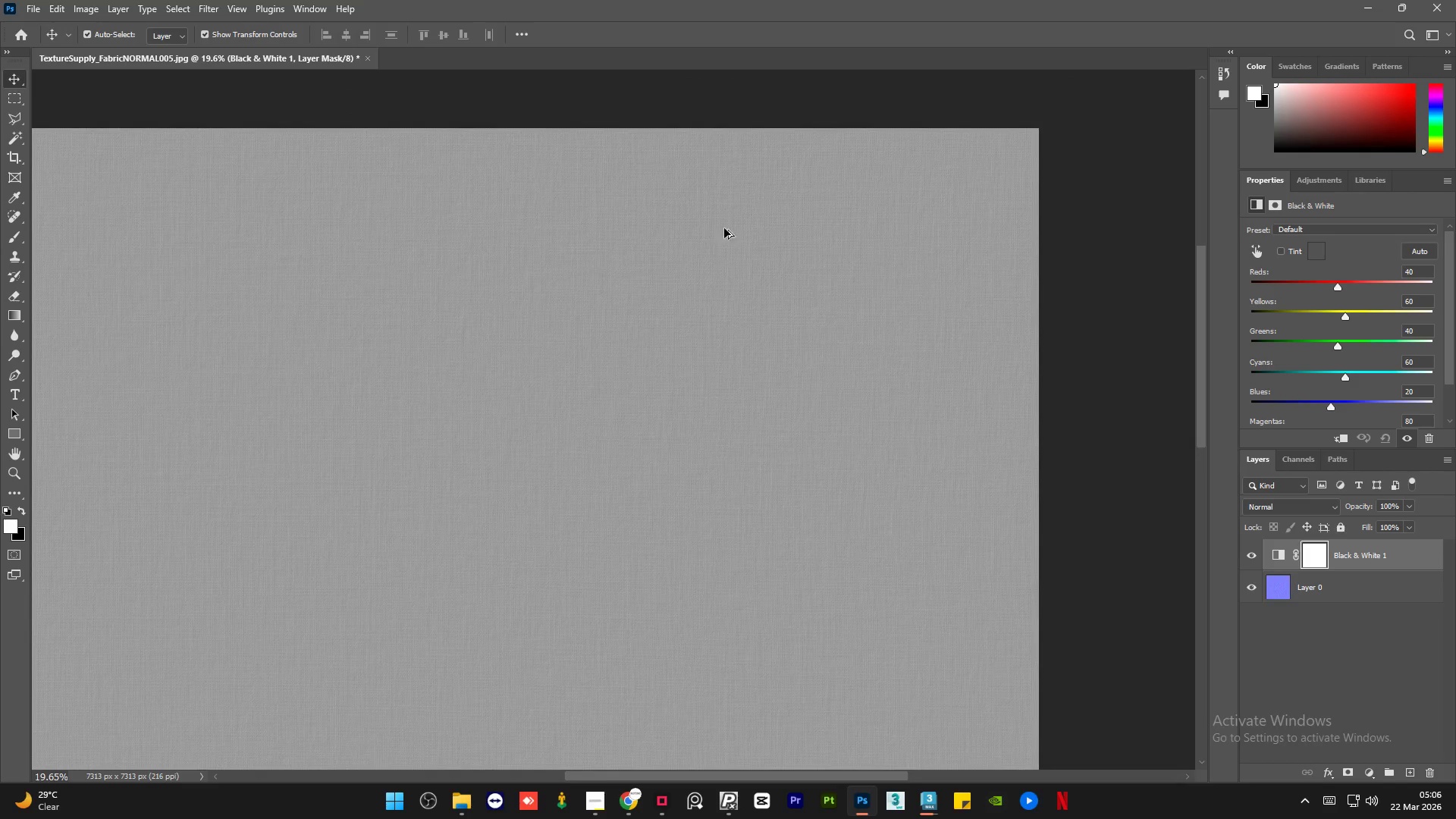 
hold_key(key=AltLeft, duration=1.51)
 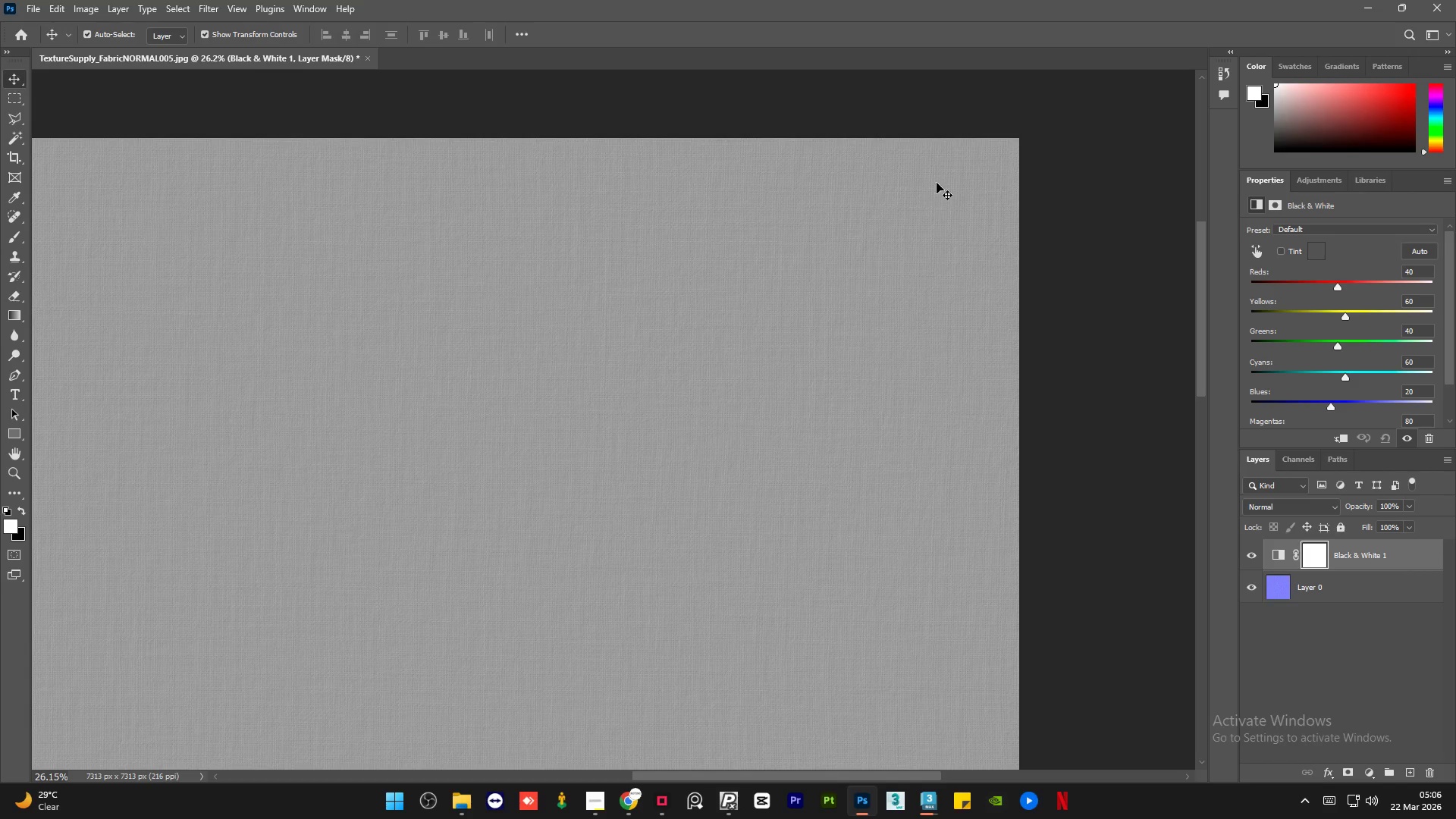 
key(Alt+AltLeft)
 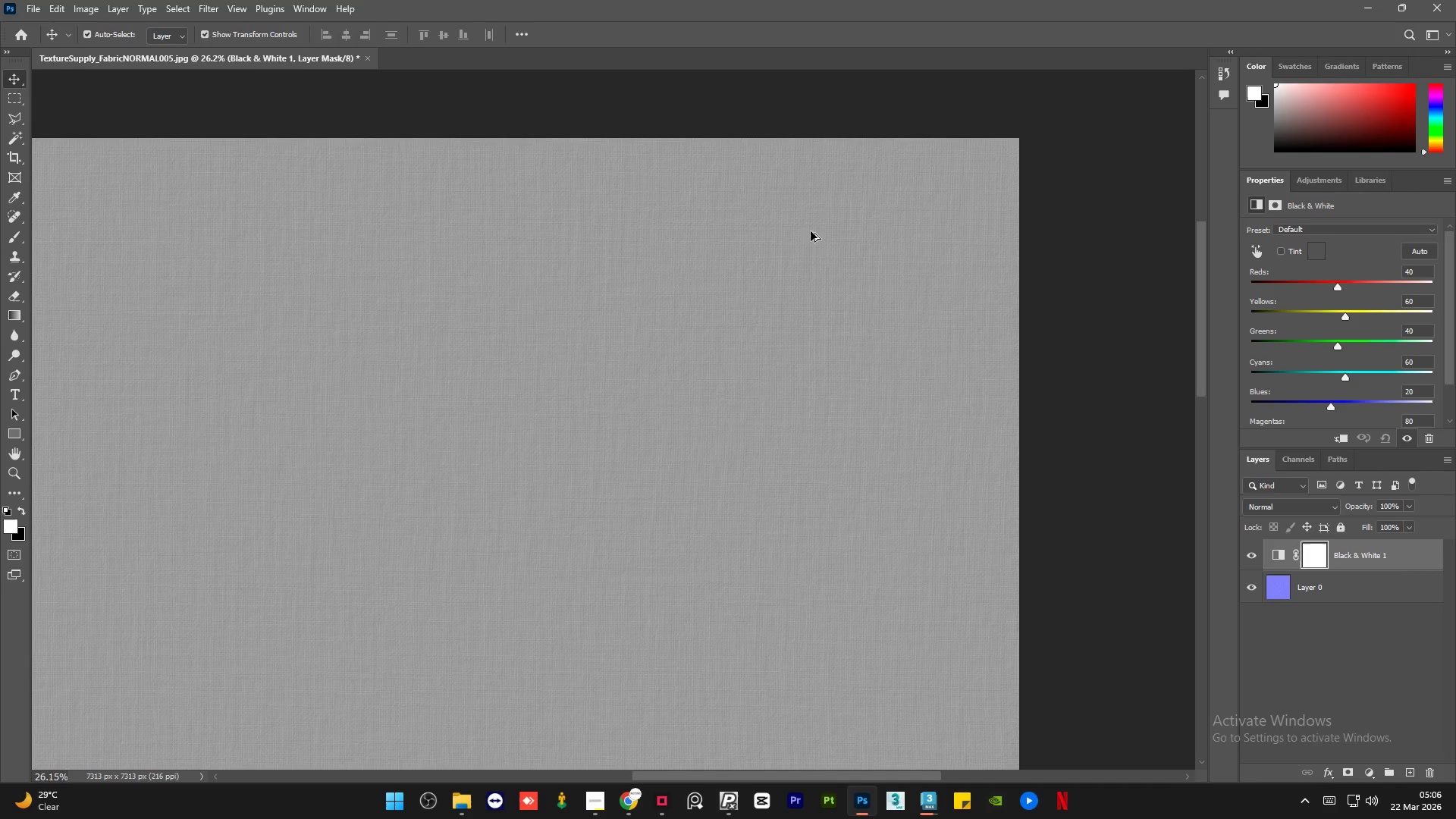 
key(Alt+AltLeft)
 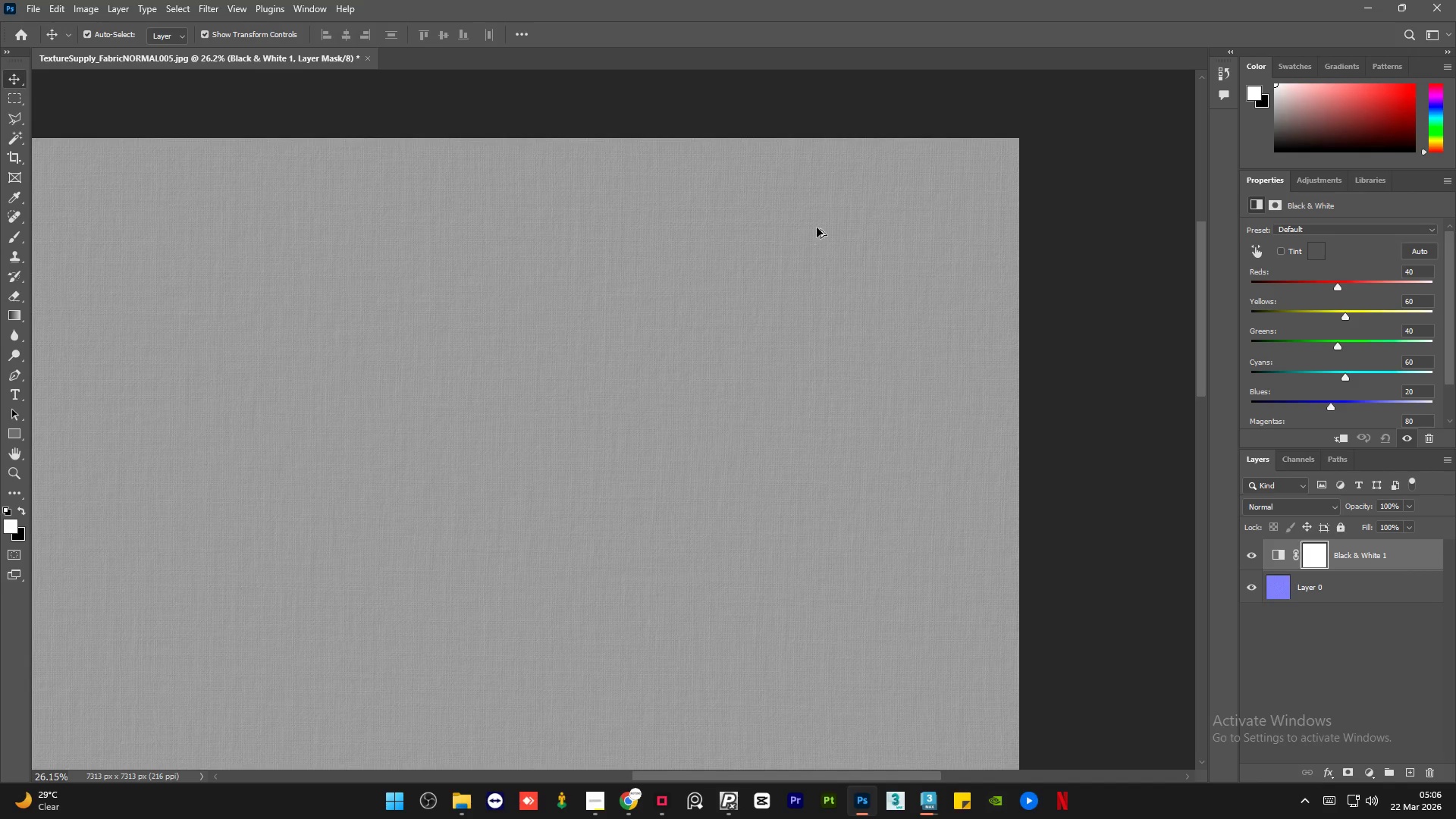 
key(Alt+AltLeft)
 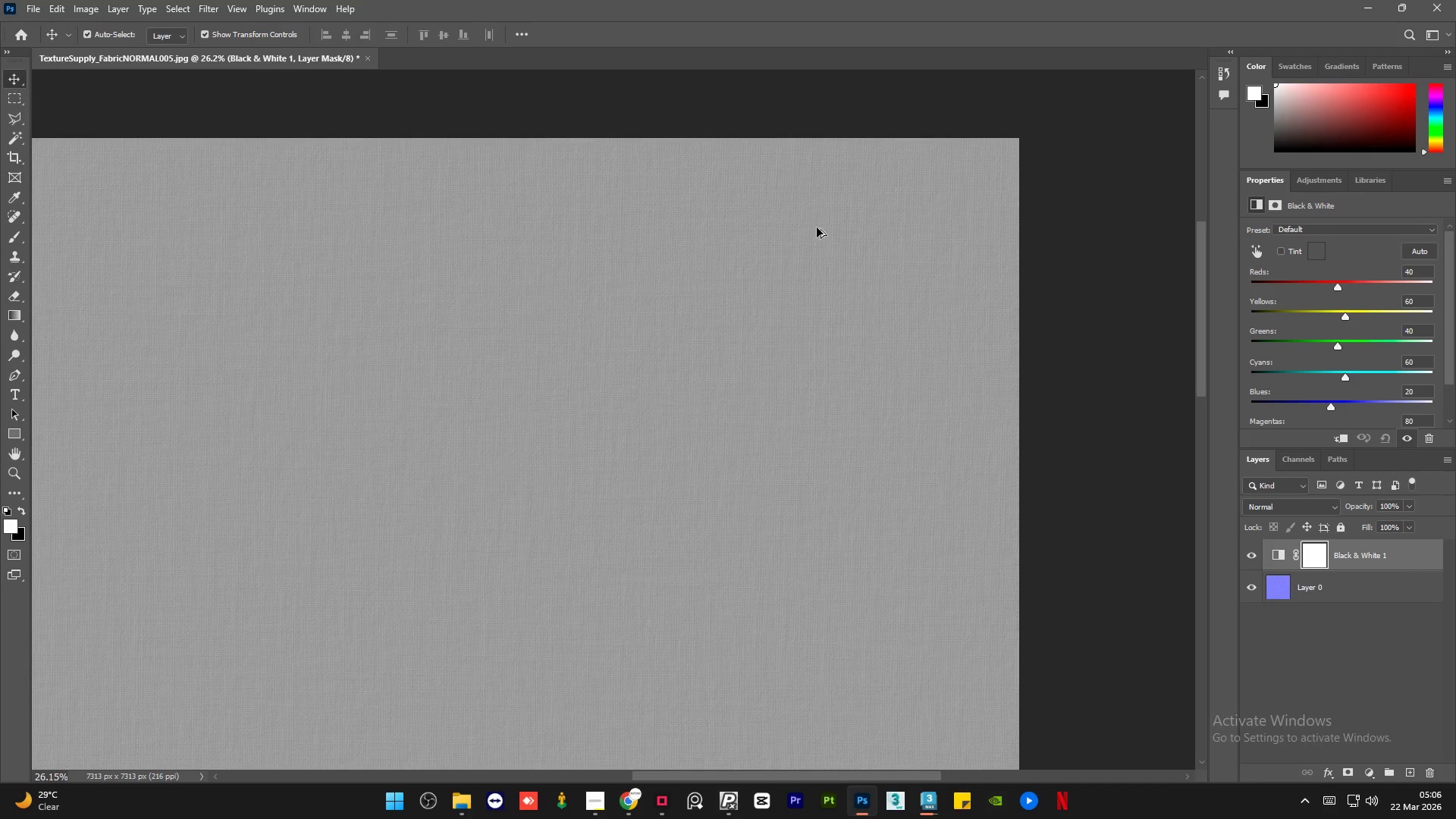 
key(Alt+AltLeft)
 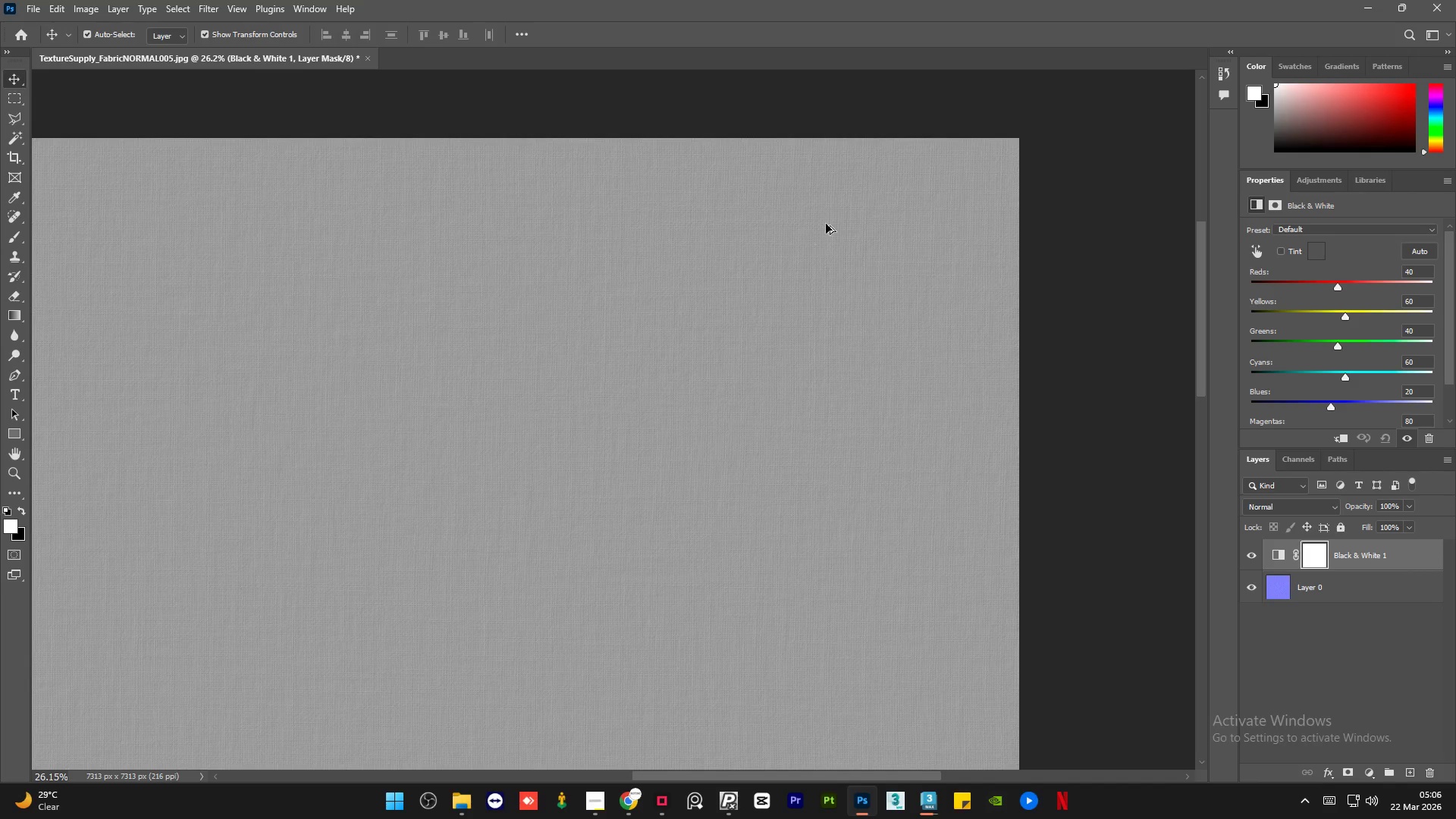 
key(Alt+AltLeft)
 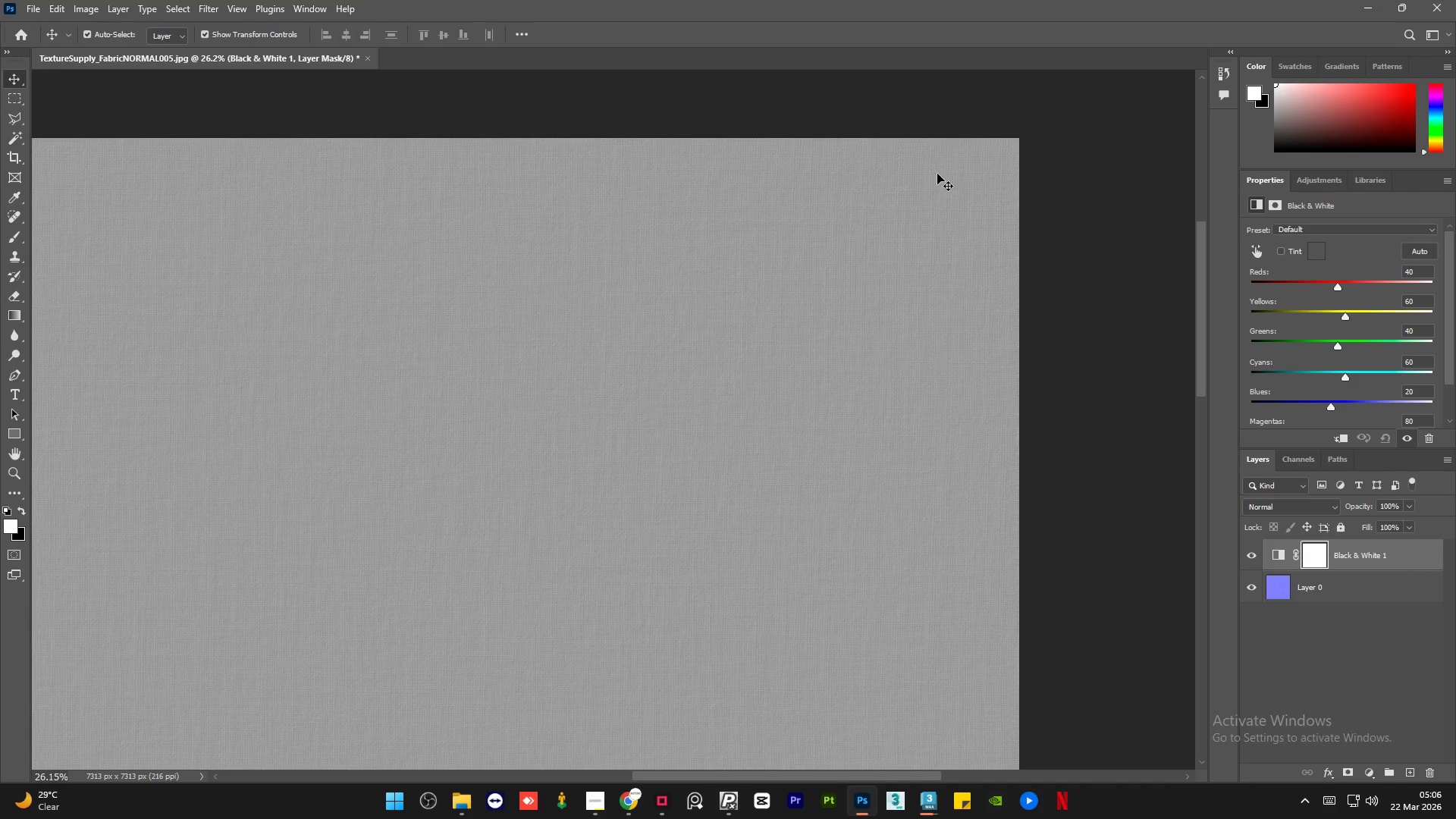 
hold_key(key=AltLeft, duration=0.7)
 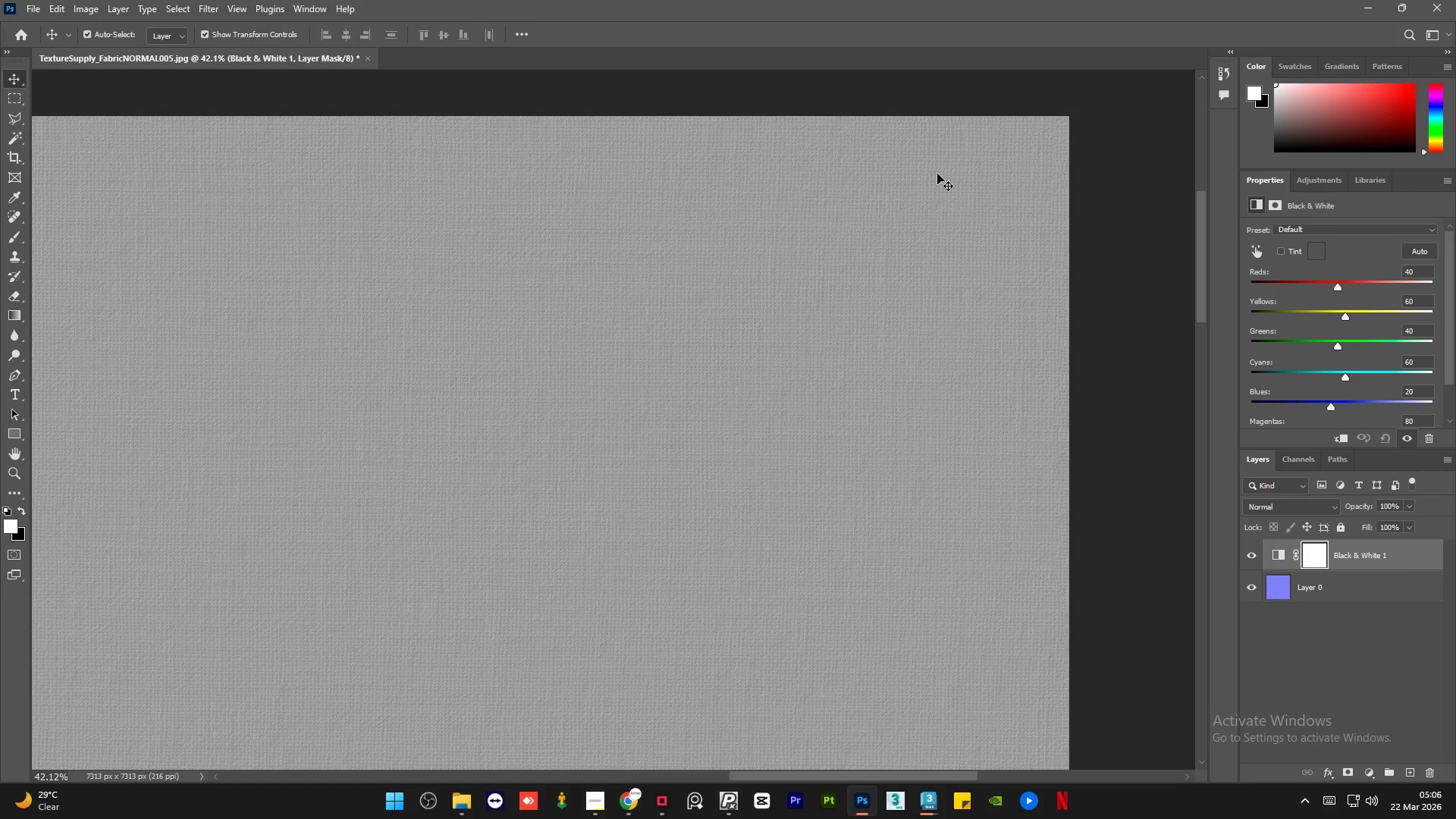 
hold_key(key=AltLeft, duration=1.25)
 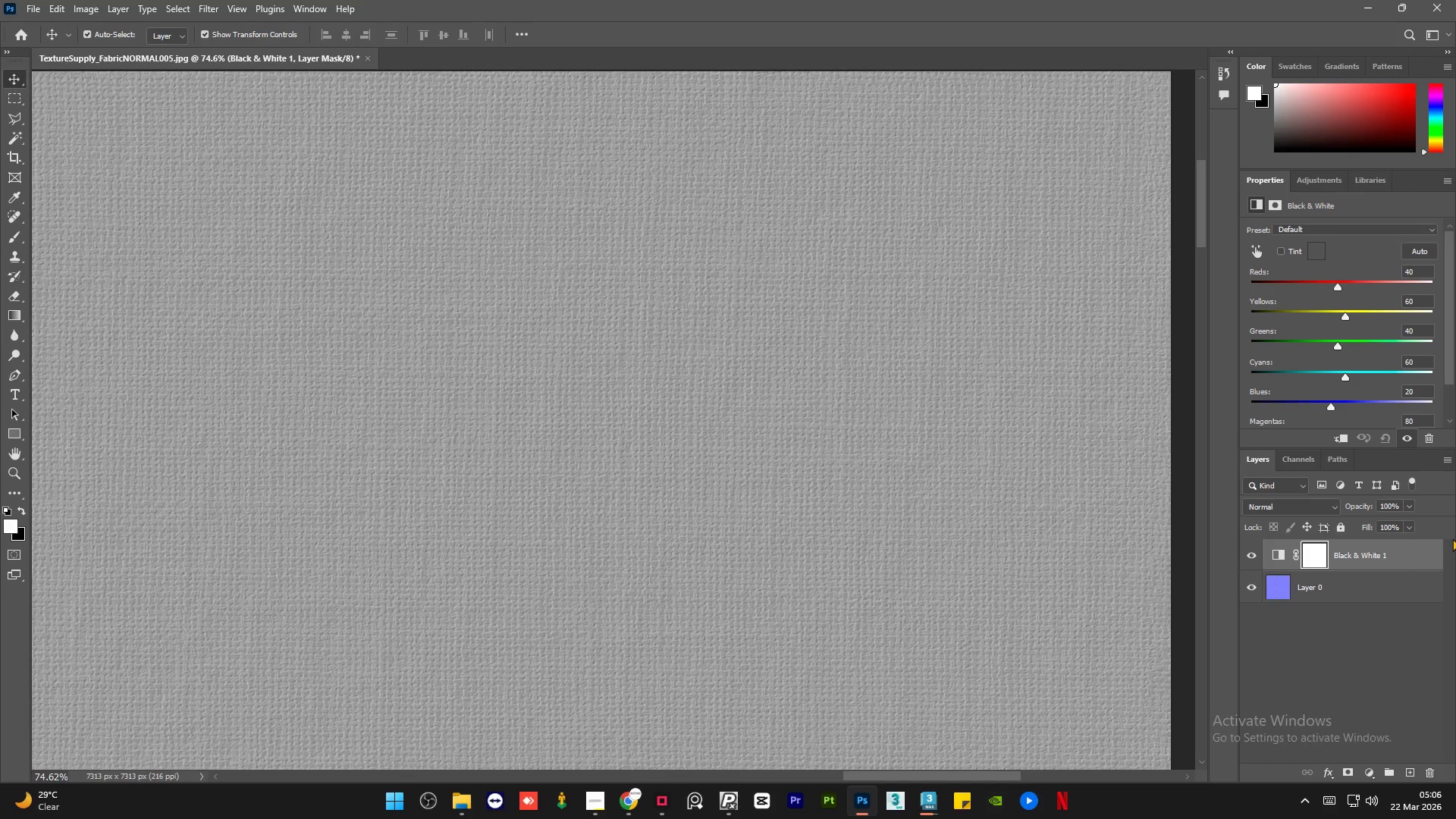 
left_click_drag(start_coordinate=[1338, 288], to_coordinate=[1216, 293])
 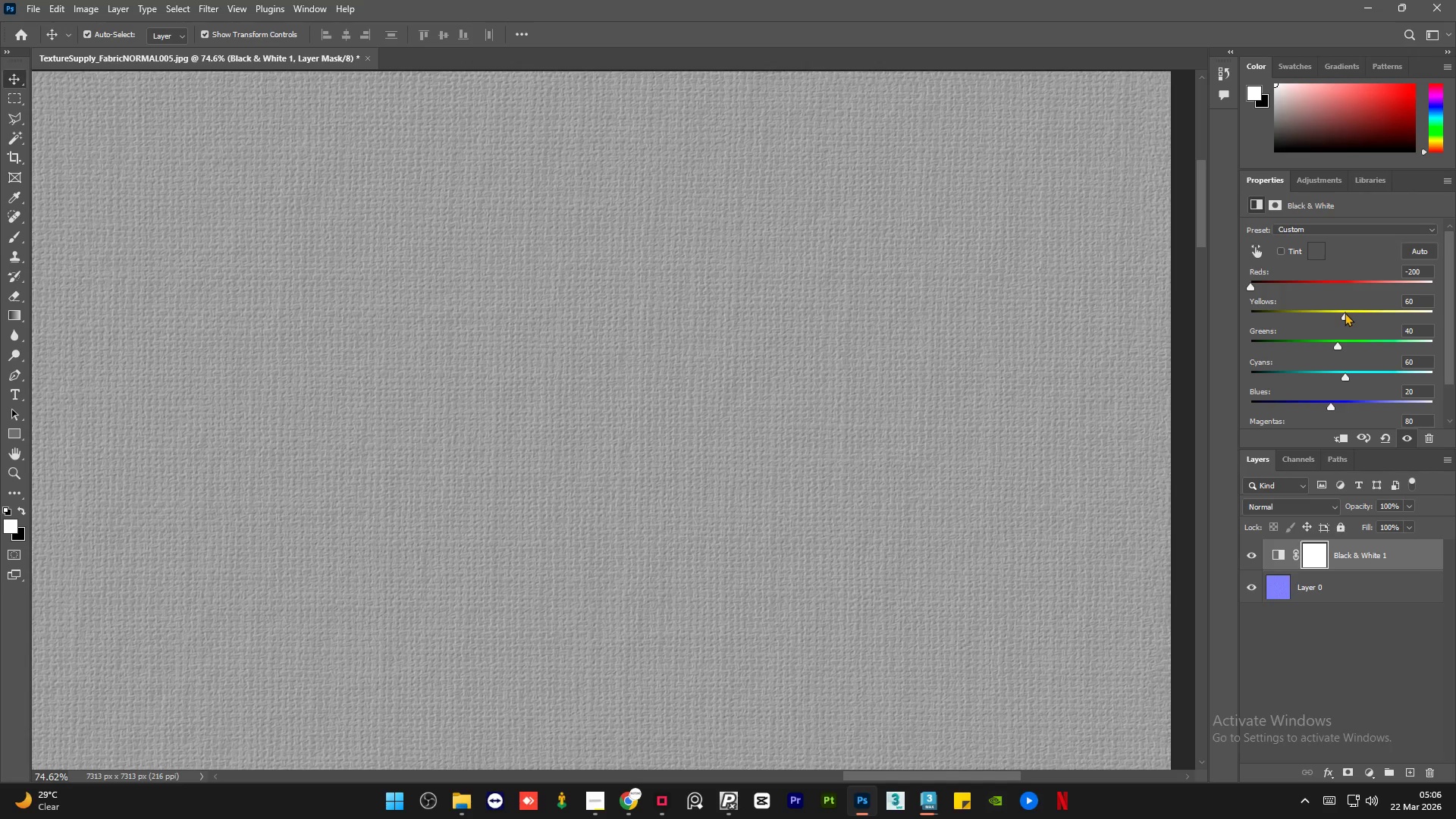 
left_click_drag(start_coordinate=[1344, 314], to_coordinate=[1272, 329])
 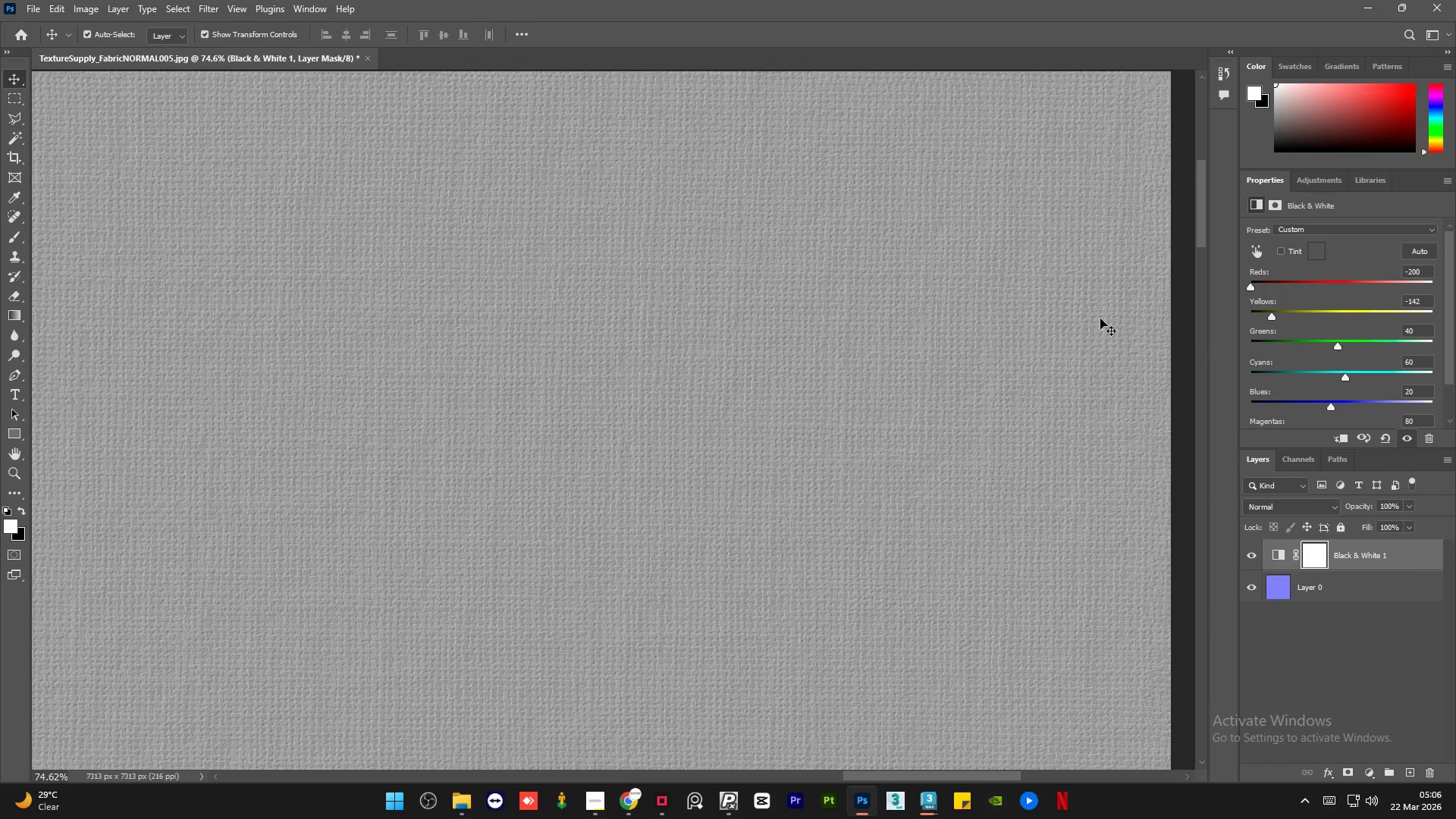 
hold_key(key=AltLeft, duration=1.53)
 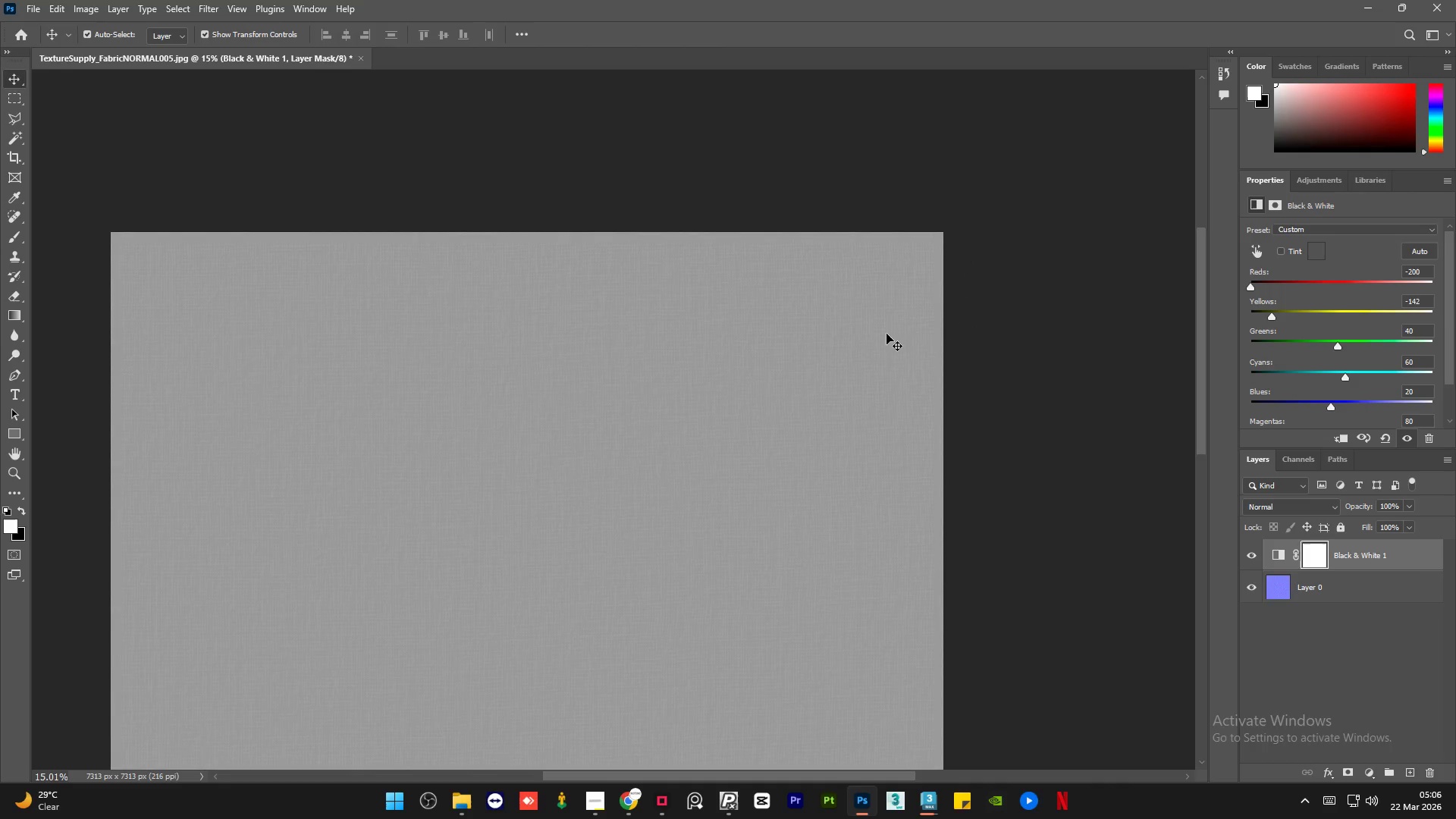 
scroll: coordinate [560, 344], scroll_direction: up, amount: 5.0
 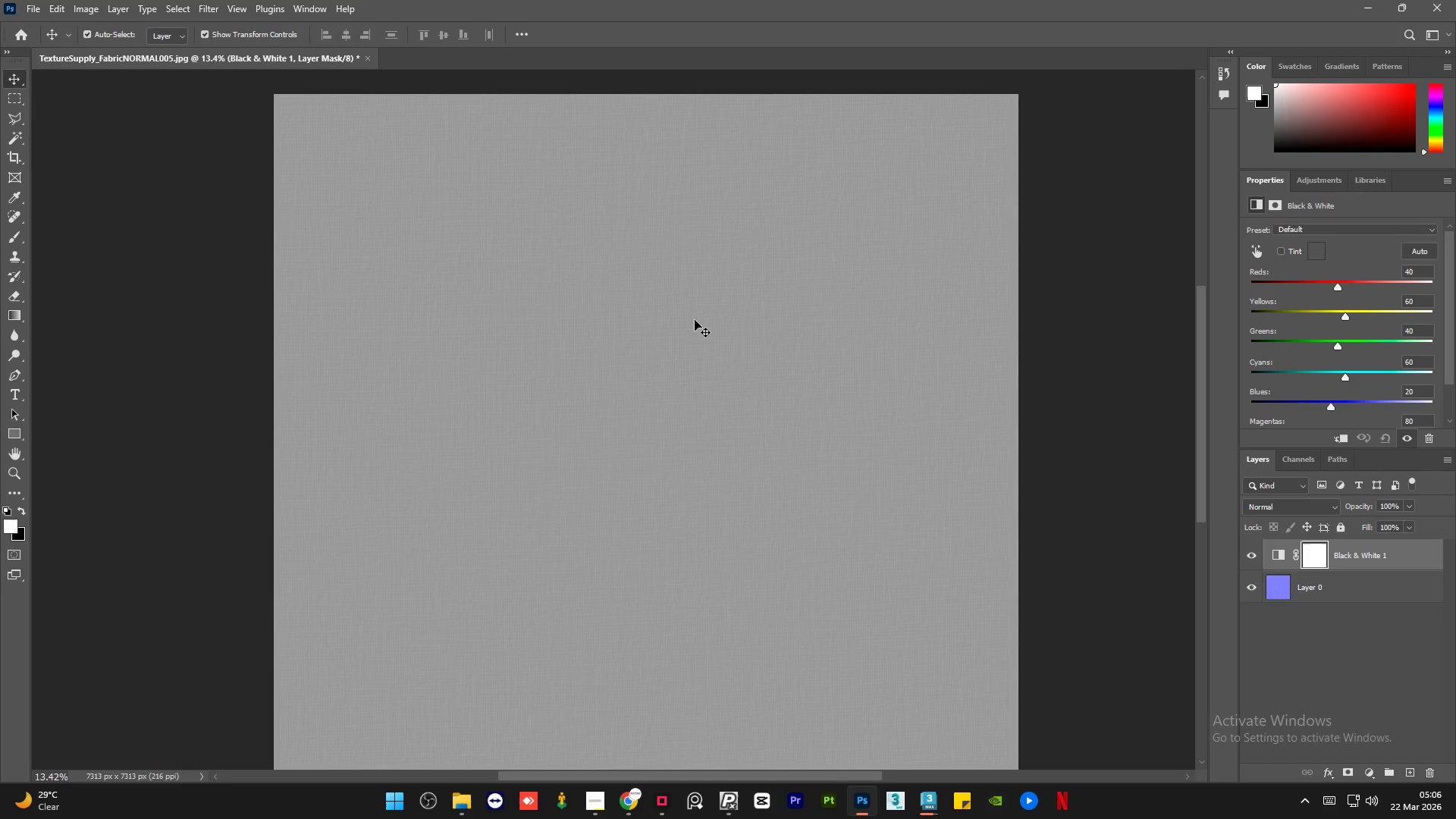 
hold_key(key=AltLeft, duration=0.45)
 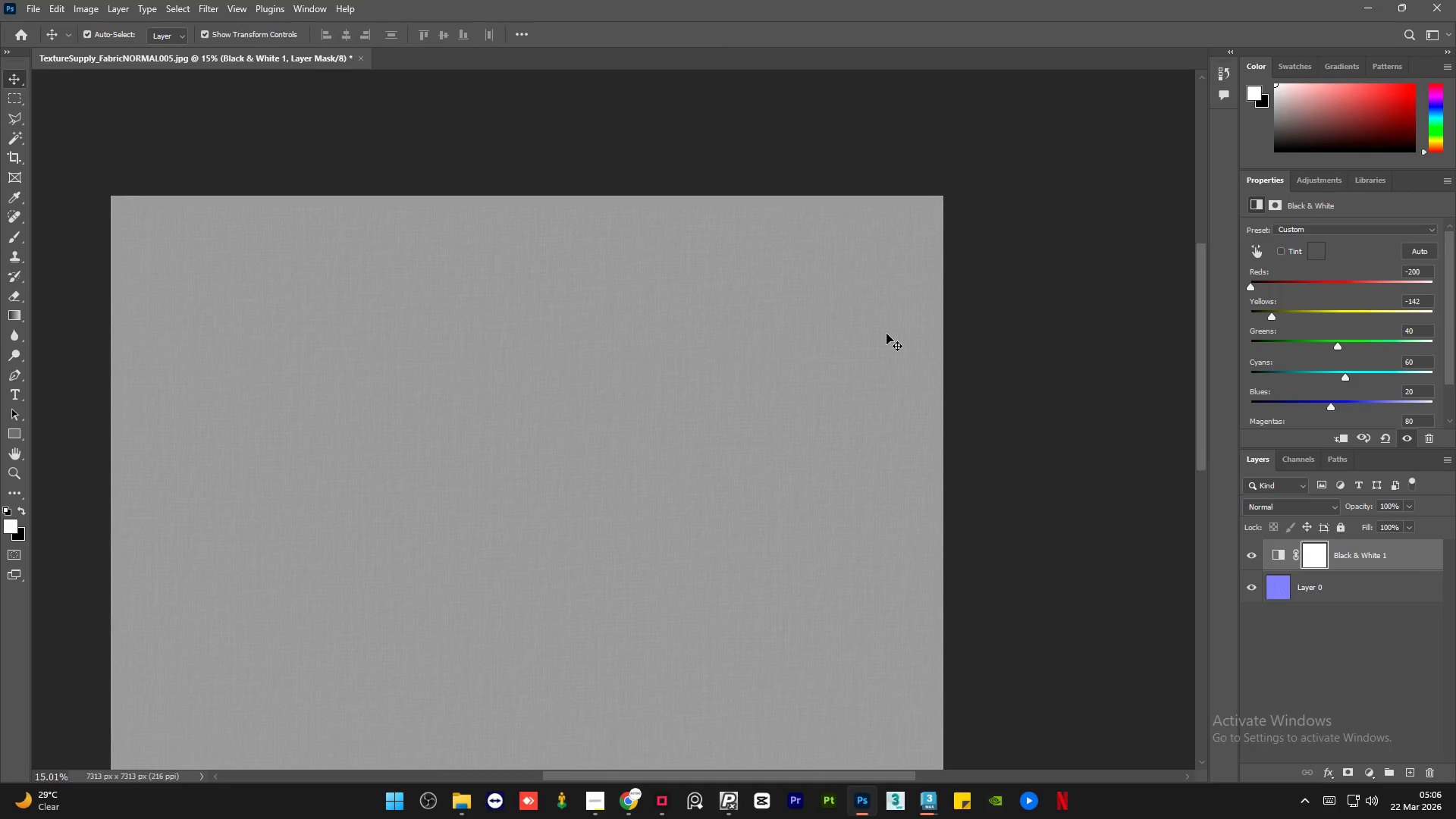 
hold_key(key=AltLeft, duration=0.55)
 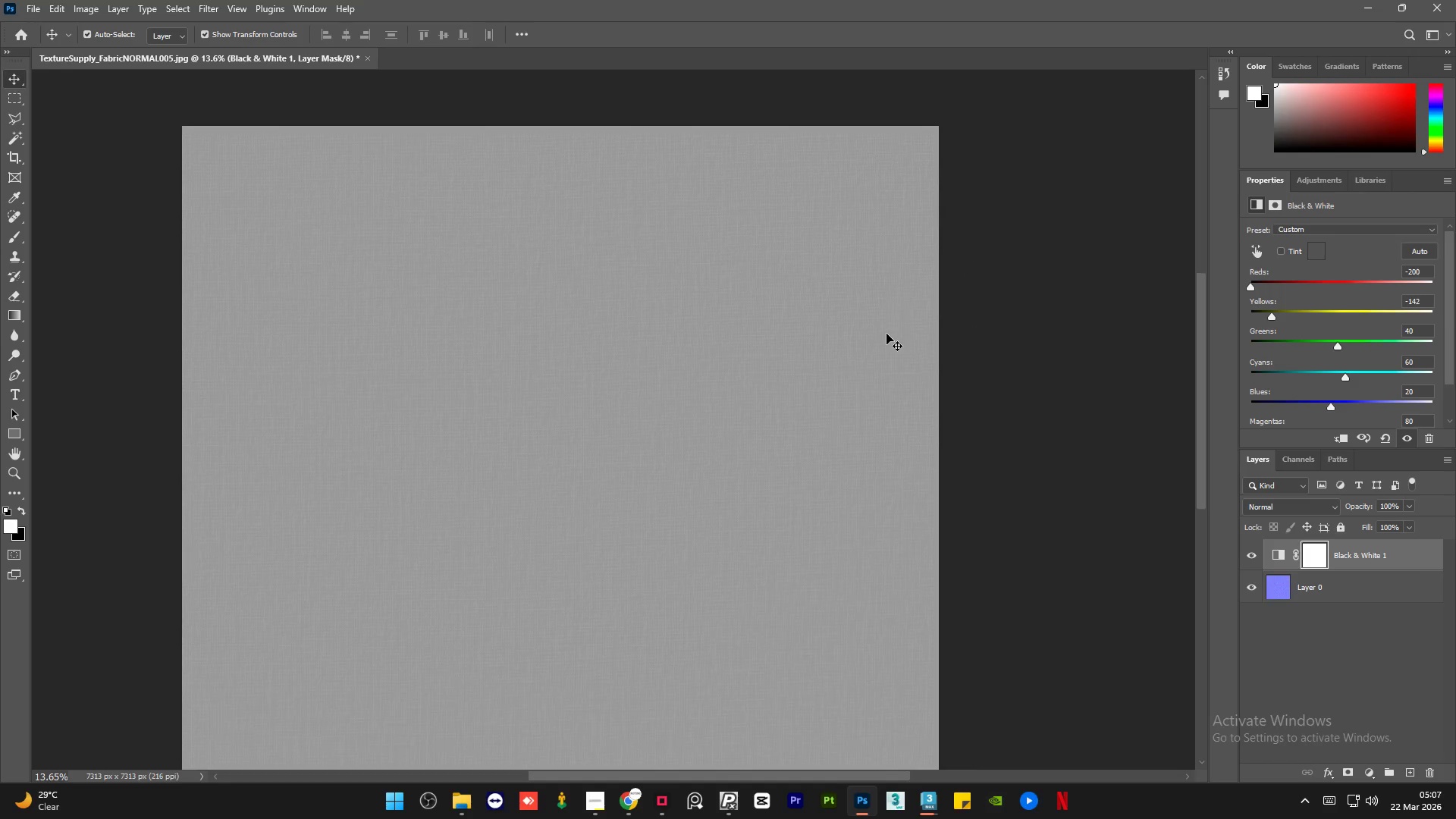 
scroll: coordinate [690, 323], scroll_direction: down, amount: 3.0
 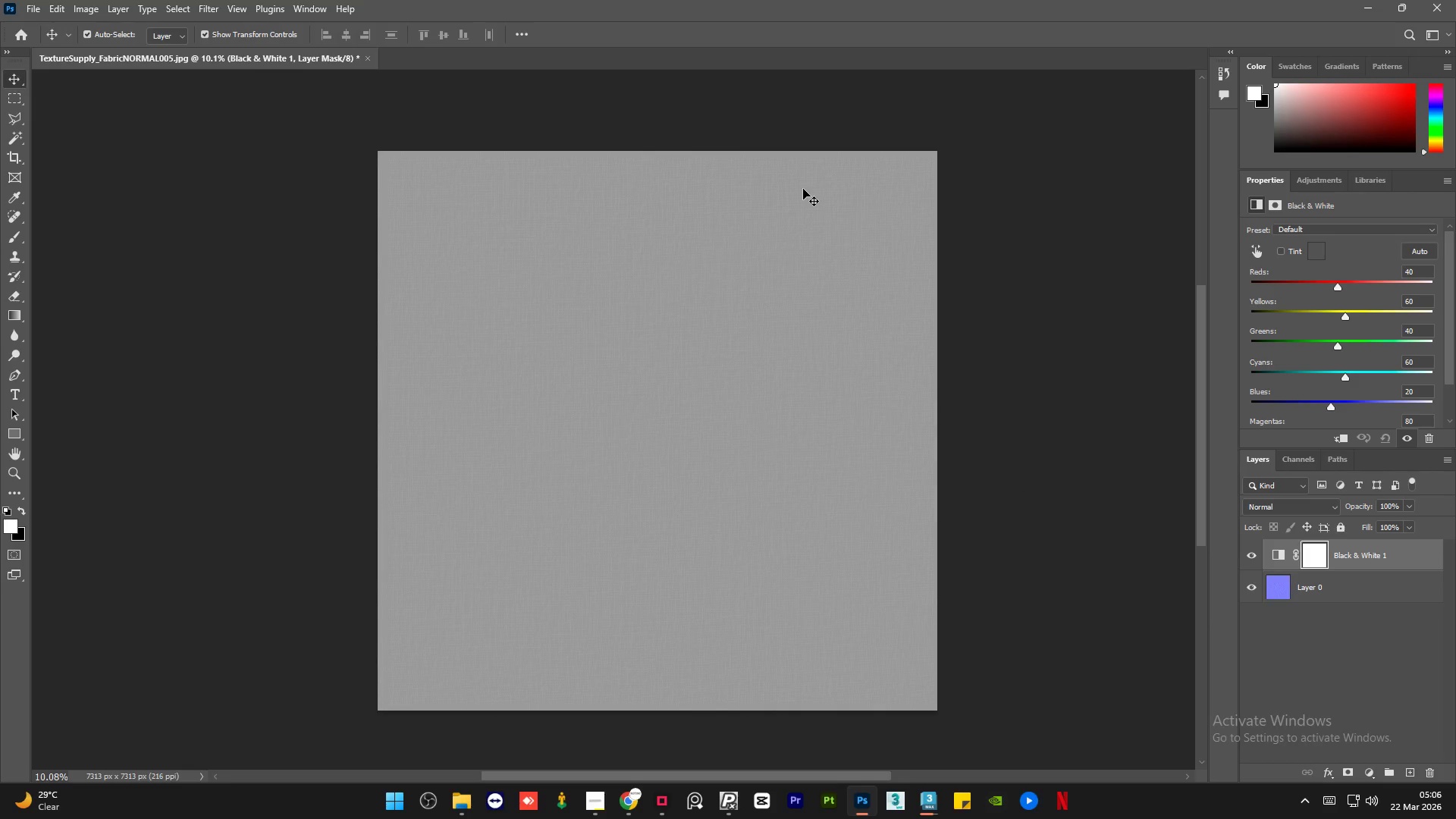 
hold_key(key=AltLeft, duration=0.45)
 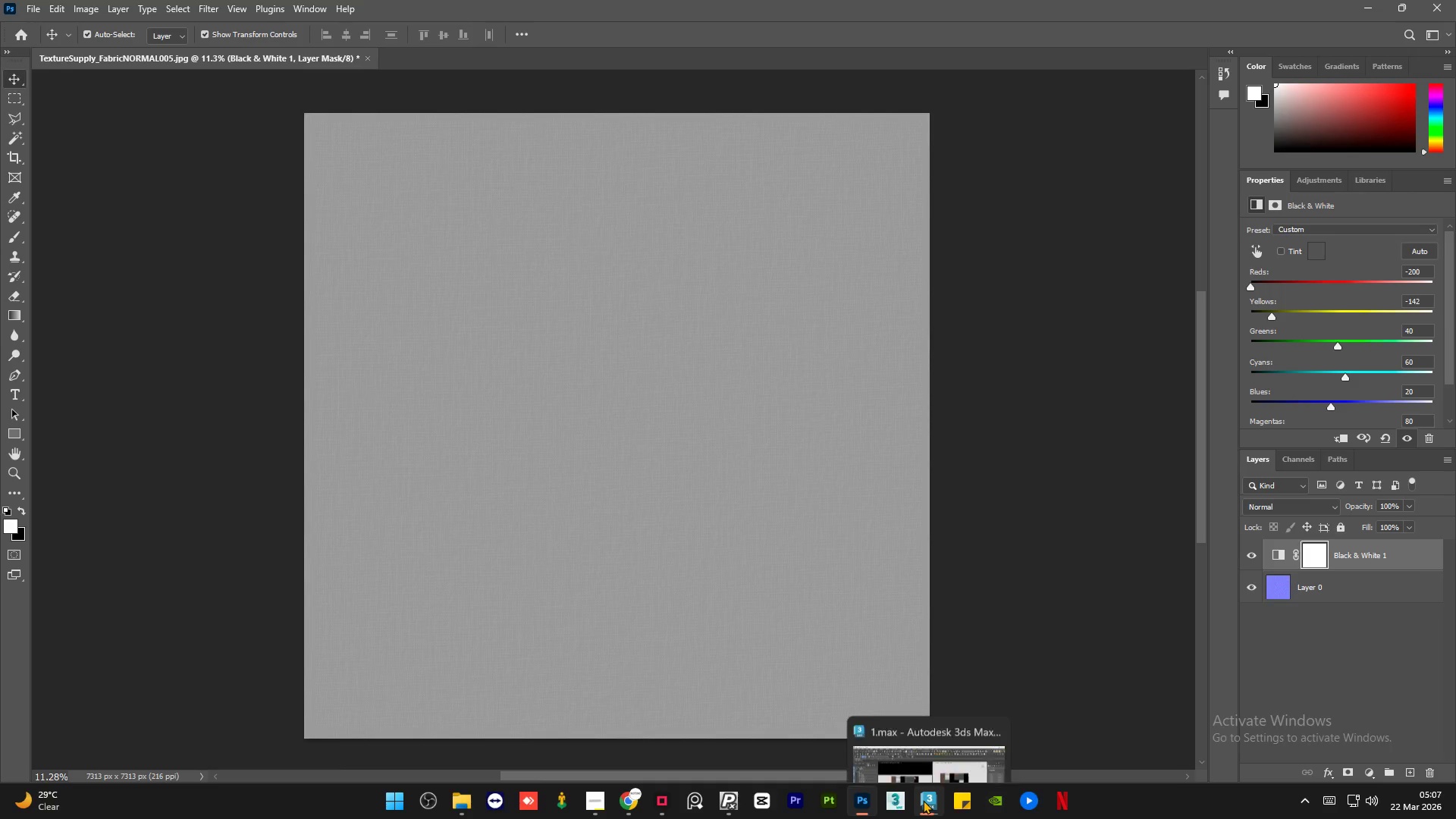 
scroll: coordinate [977, 154], scroll_direction: up, amount: 12.0
 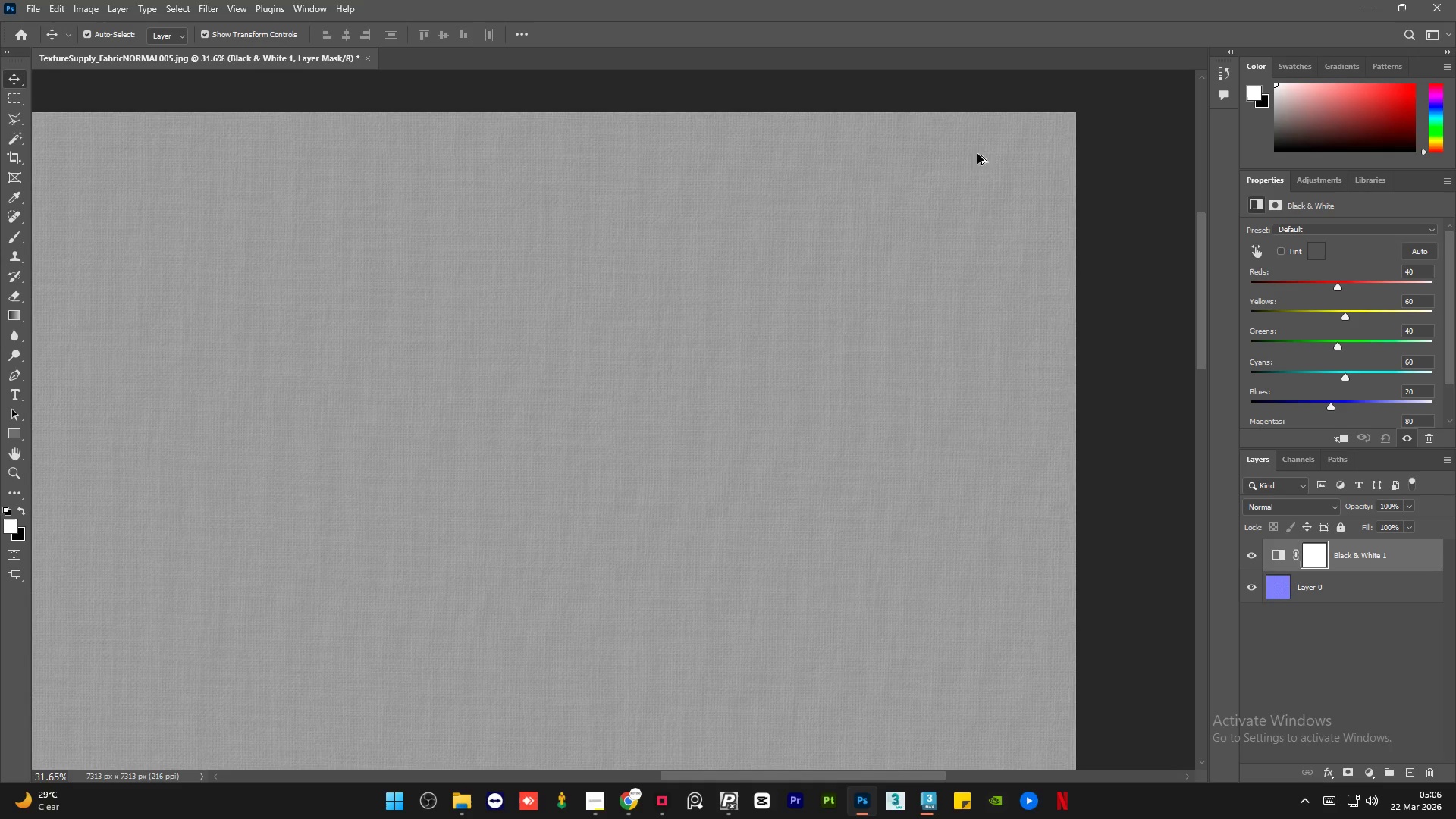 
left_click([923, 800])
 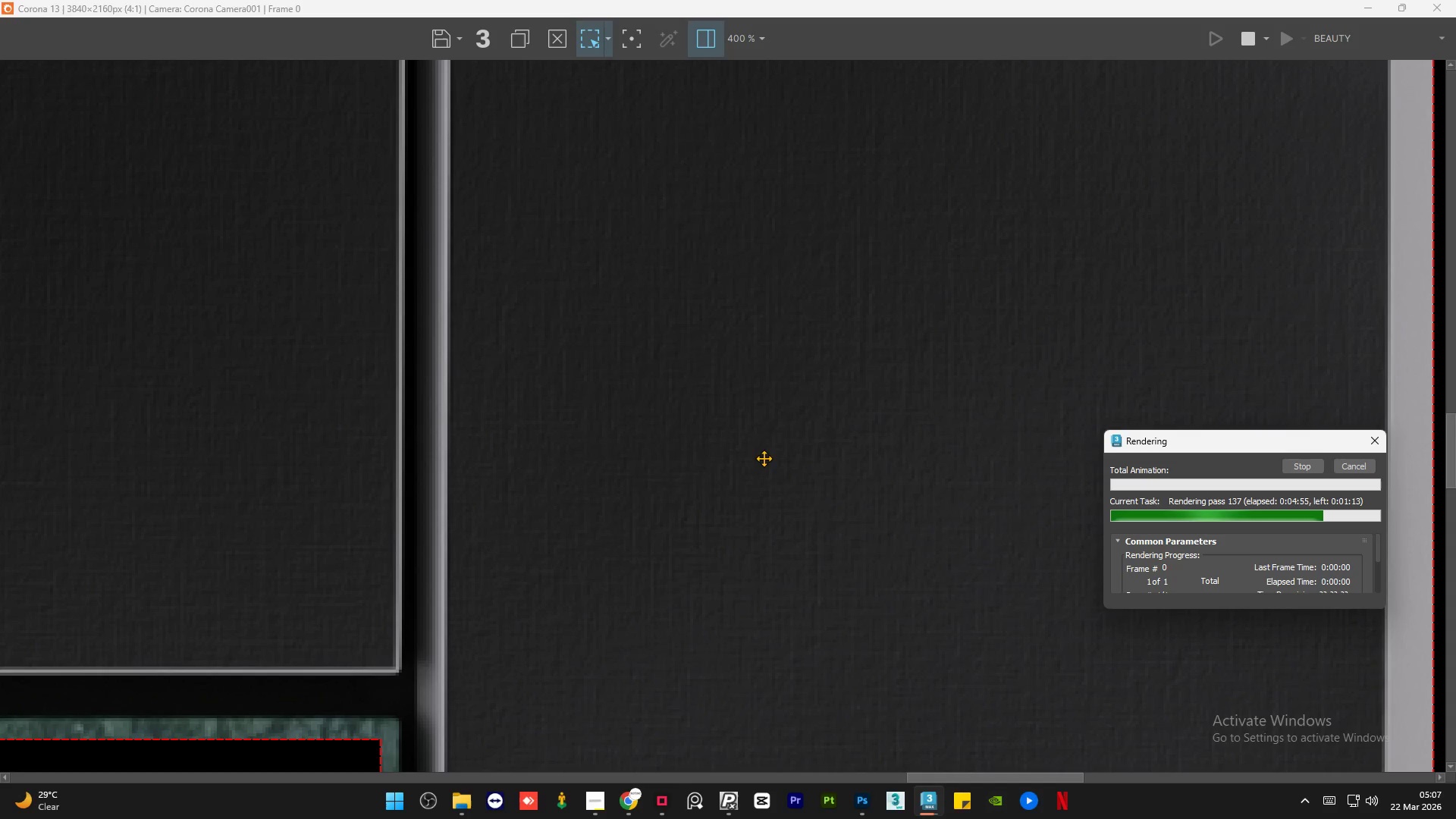 
scroll: coordinate [806, 231], scroll_direction: down, amount: 2.0
 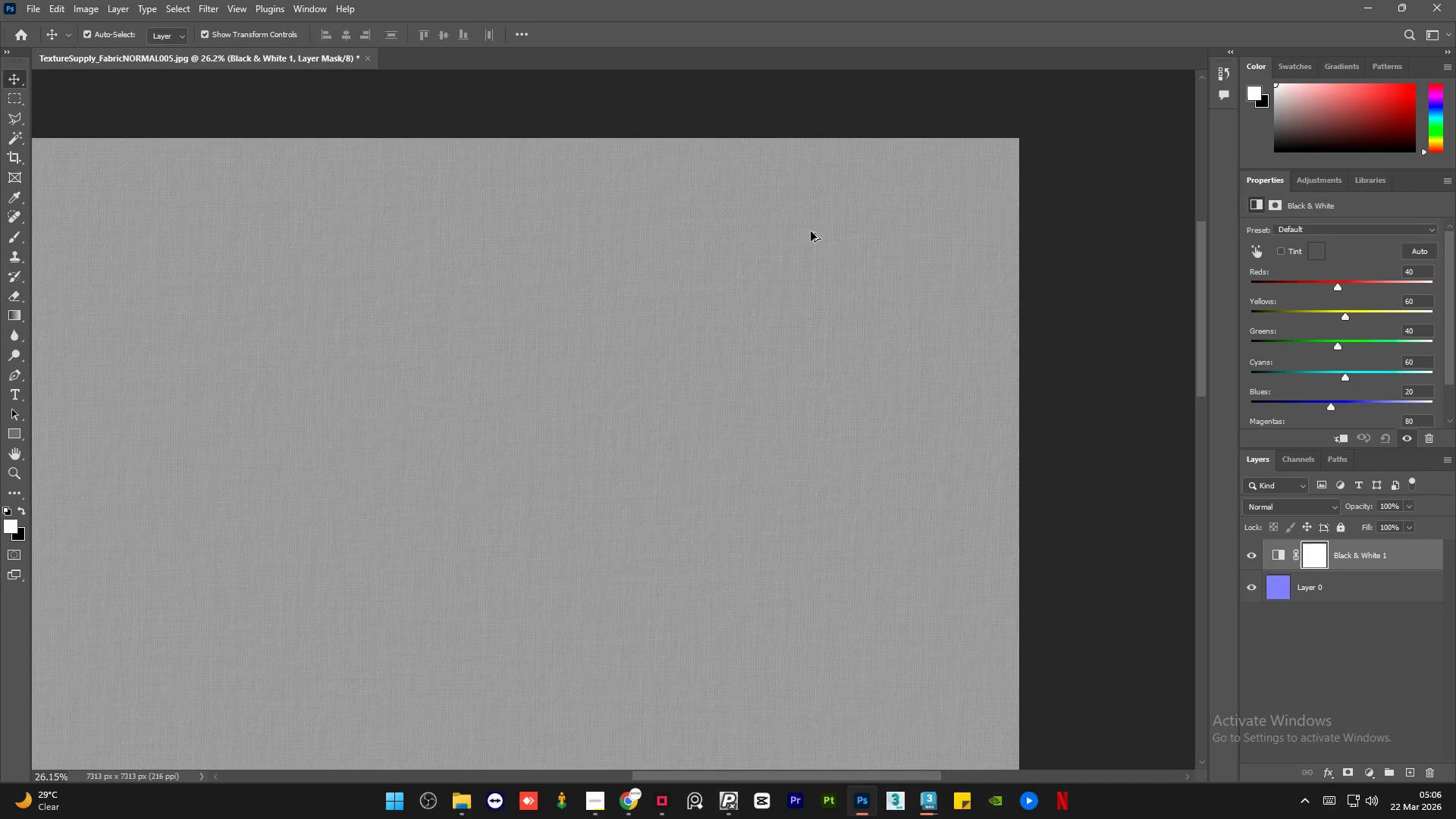 
scroll: coordinate [937, 174], scroll_direction: up, amount: 11.0
 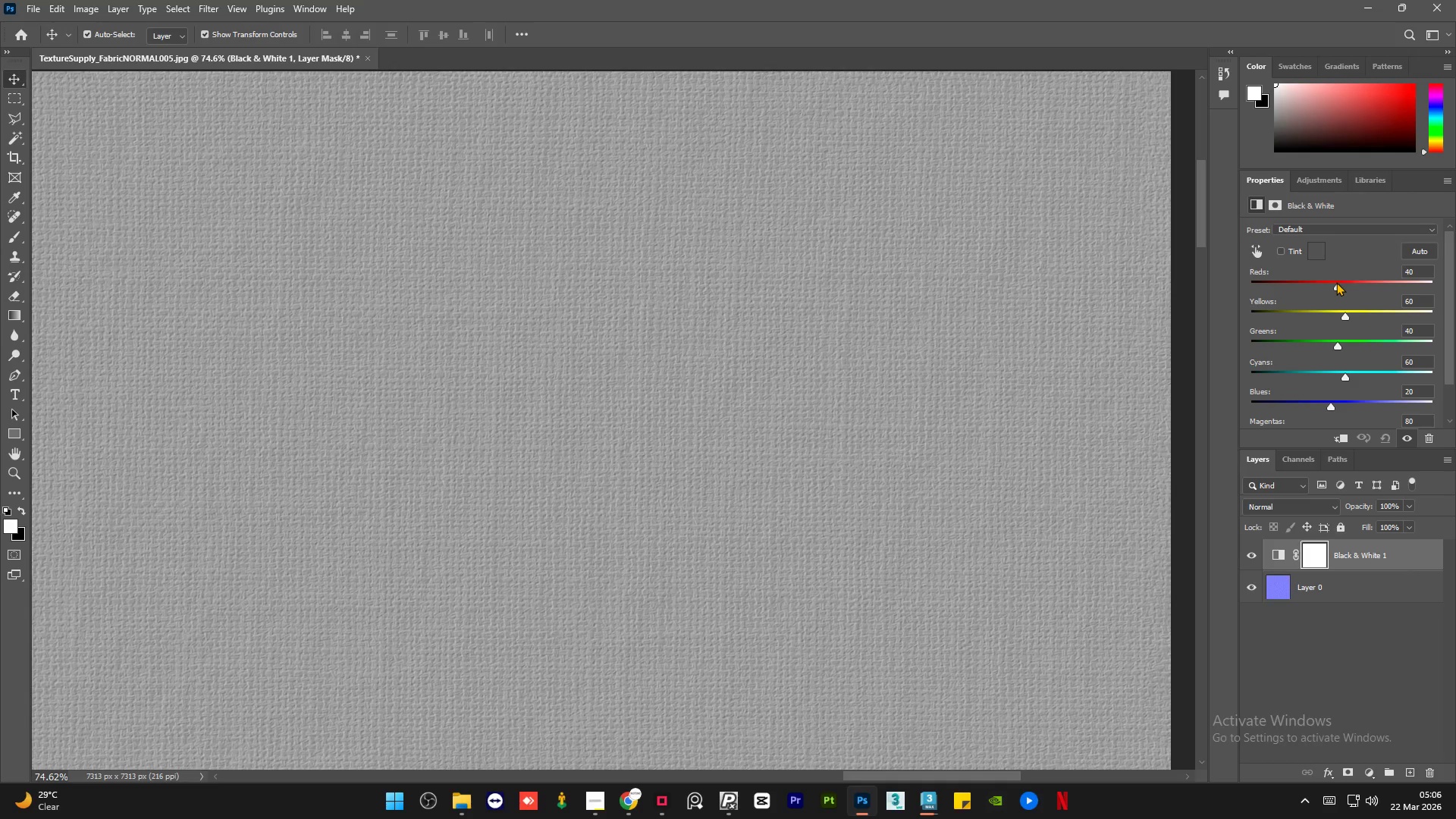 
scroll: coordinate [769, 424], scroll_direction: down, amount: 18.0
 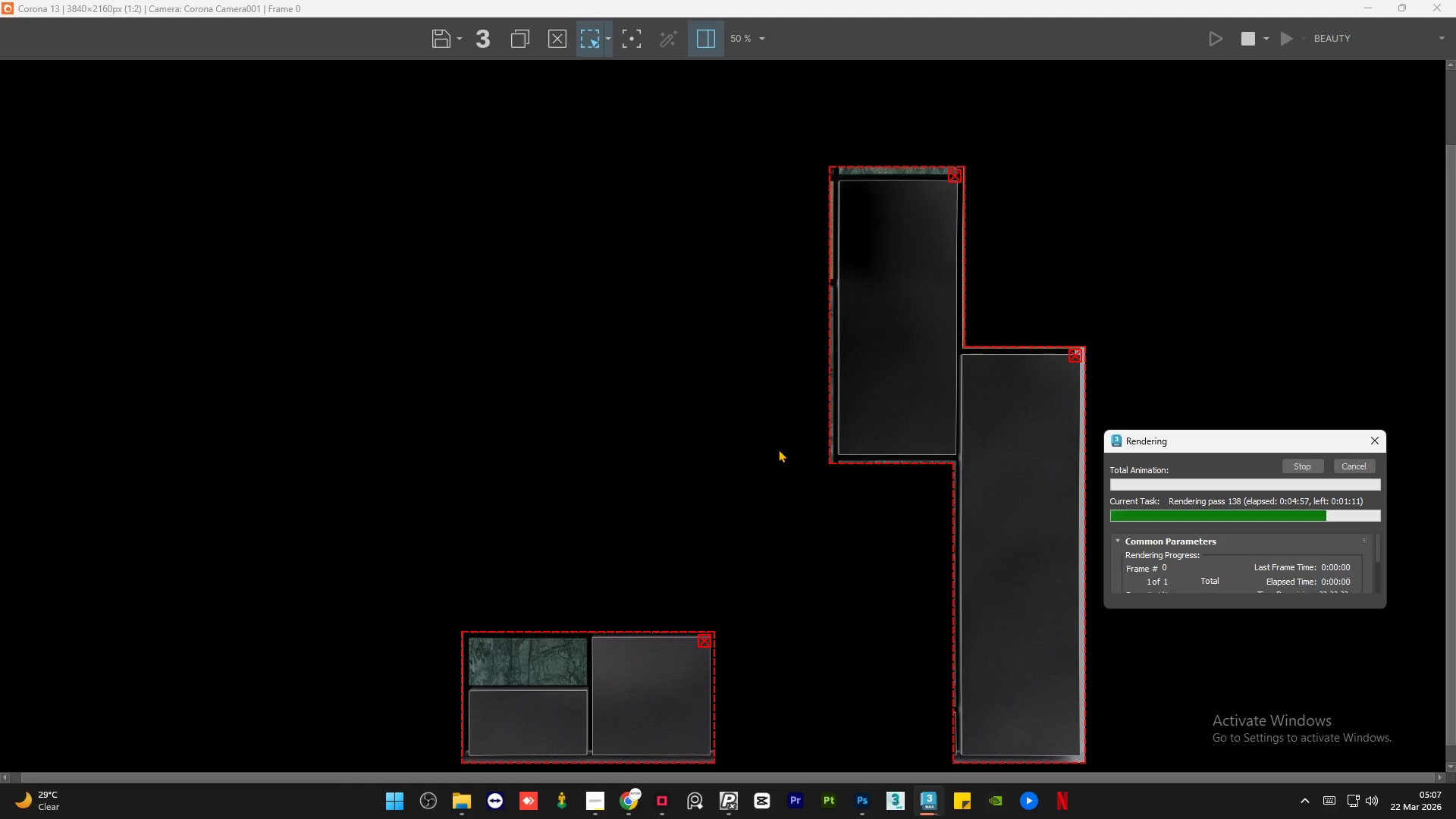 
scroll: coordinate [684, 737], scroll_direction: up, amount: 3.0
 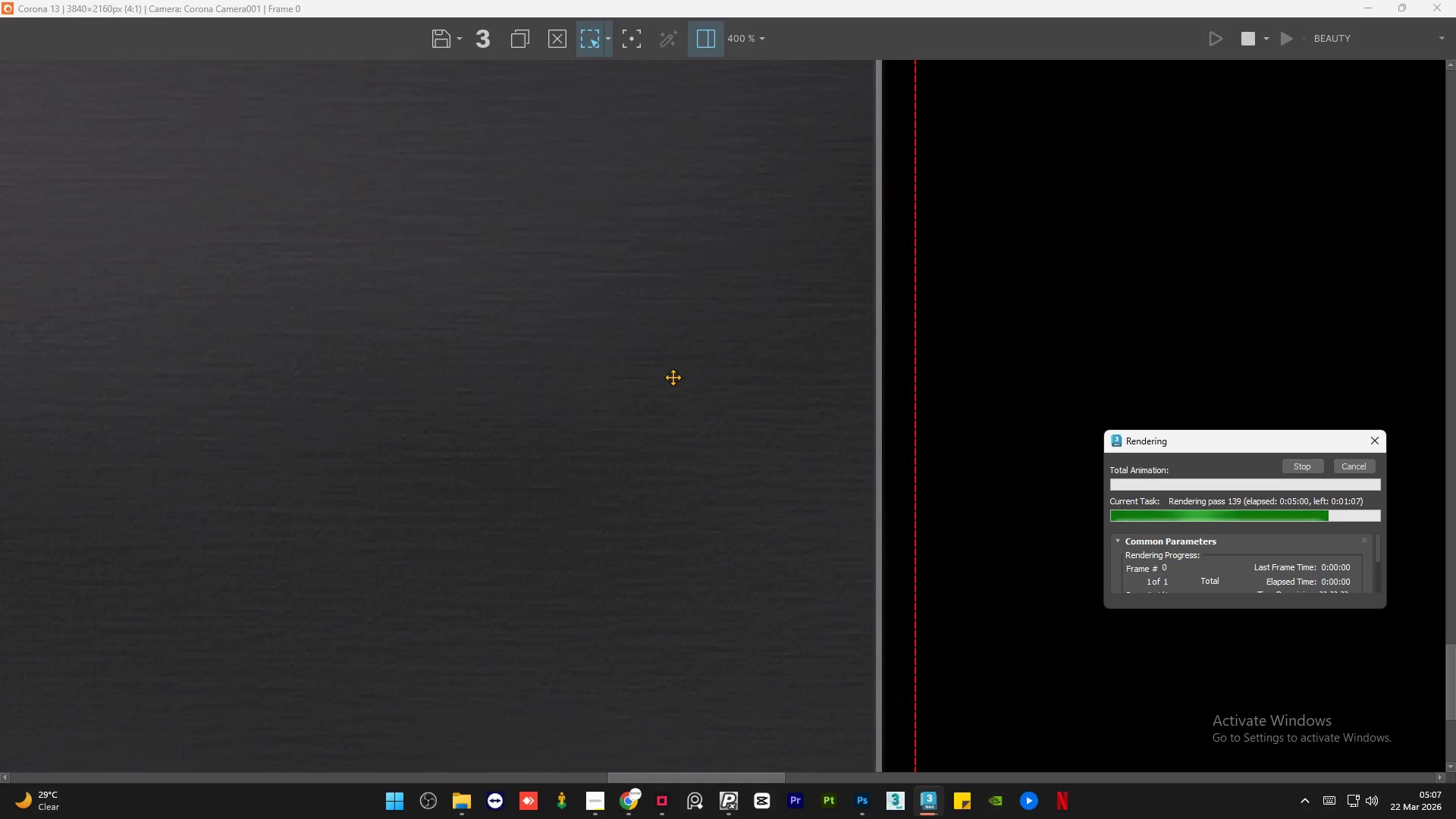 
scroll: coordinate [673, 377], scroll_direction: down, amount: 2.0
 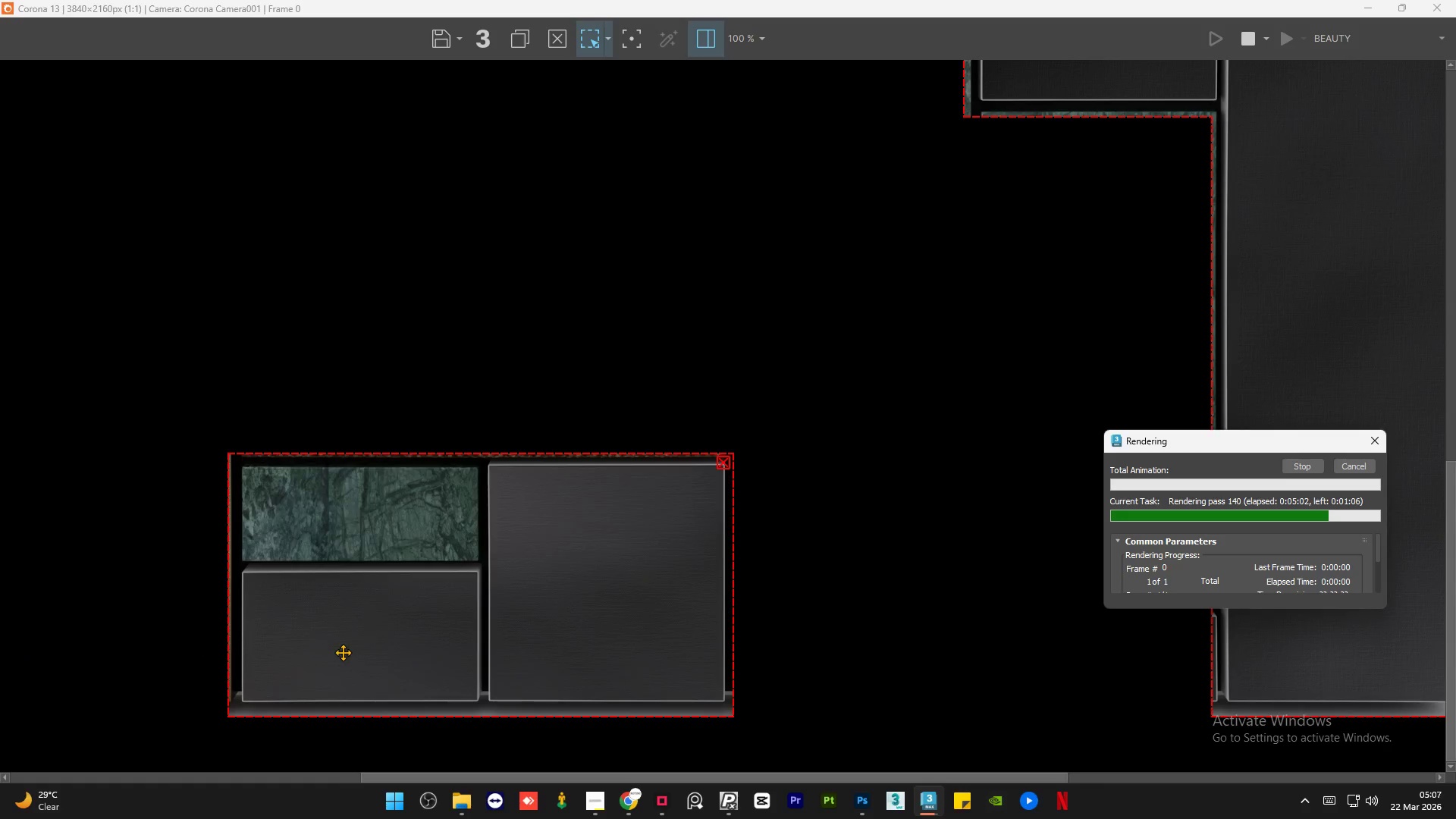 
scroll: coordinate [343, 652], scroll_direction: up, amount: 2.0
 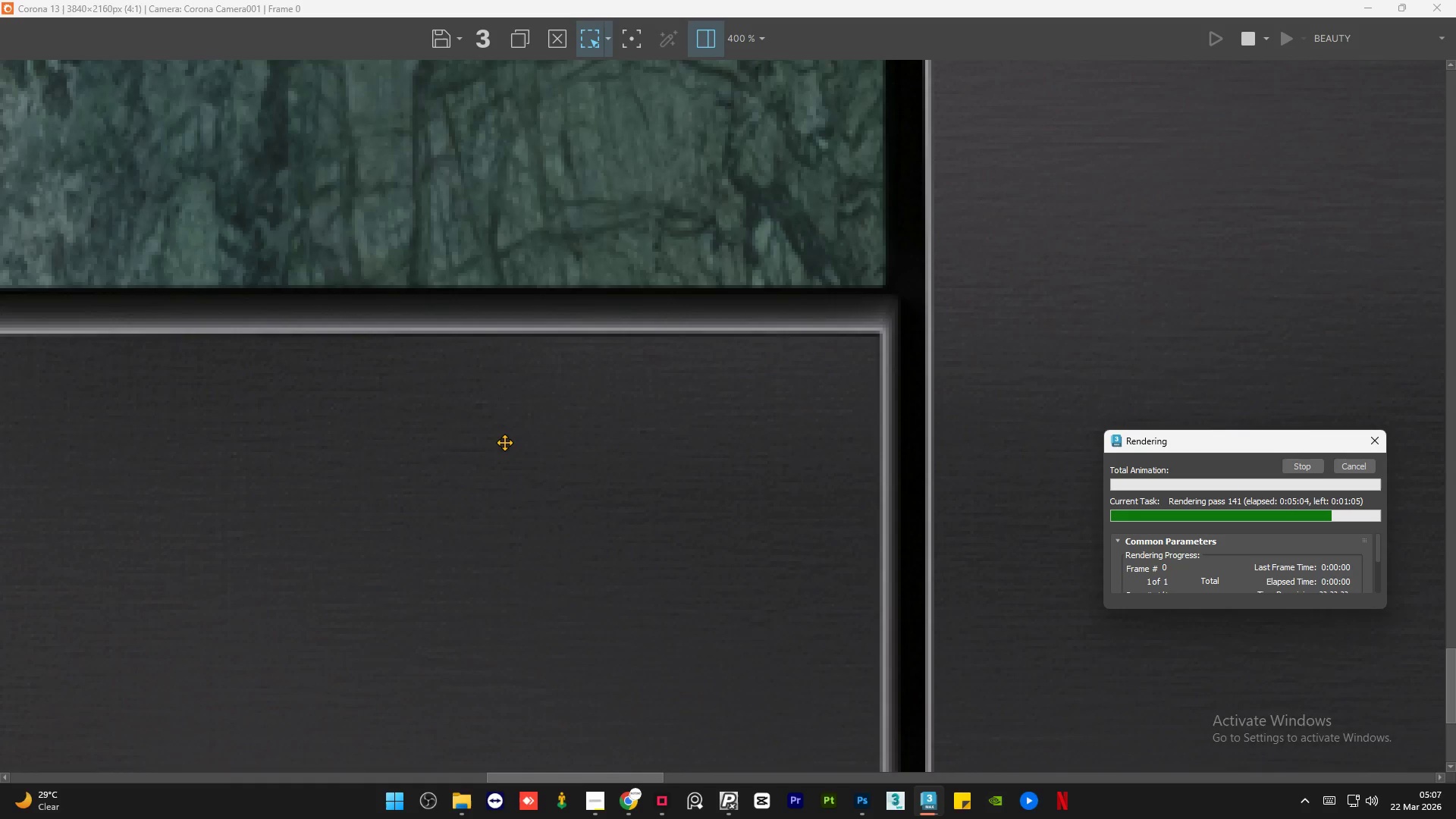 
scroll: coordinate [491, 455], scroll_direction: down, amount: 3.0
 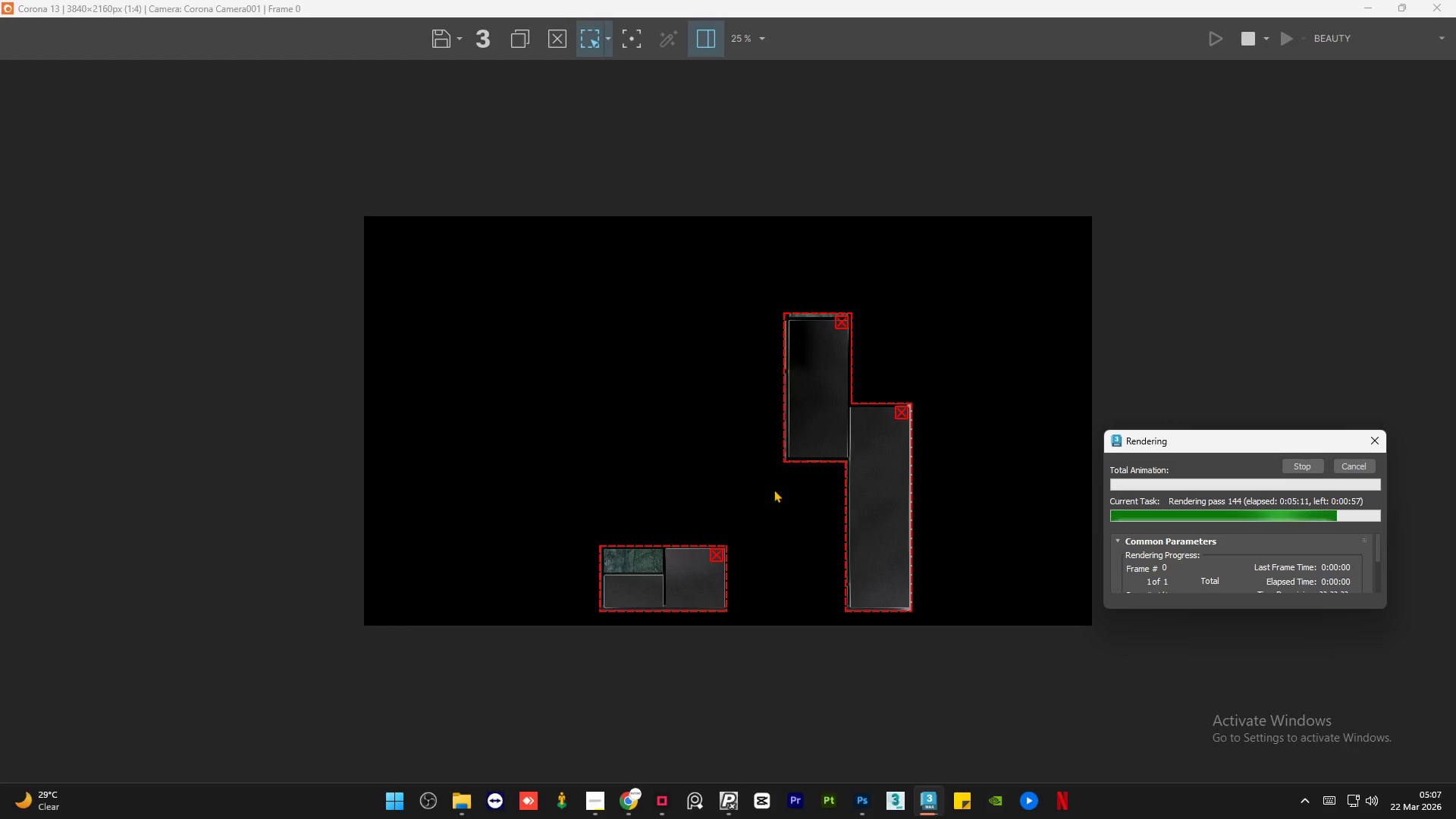 
scroll: coordinate [923, 283], scroll_direction: up, amount: 3.0
 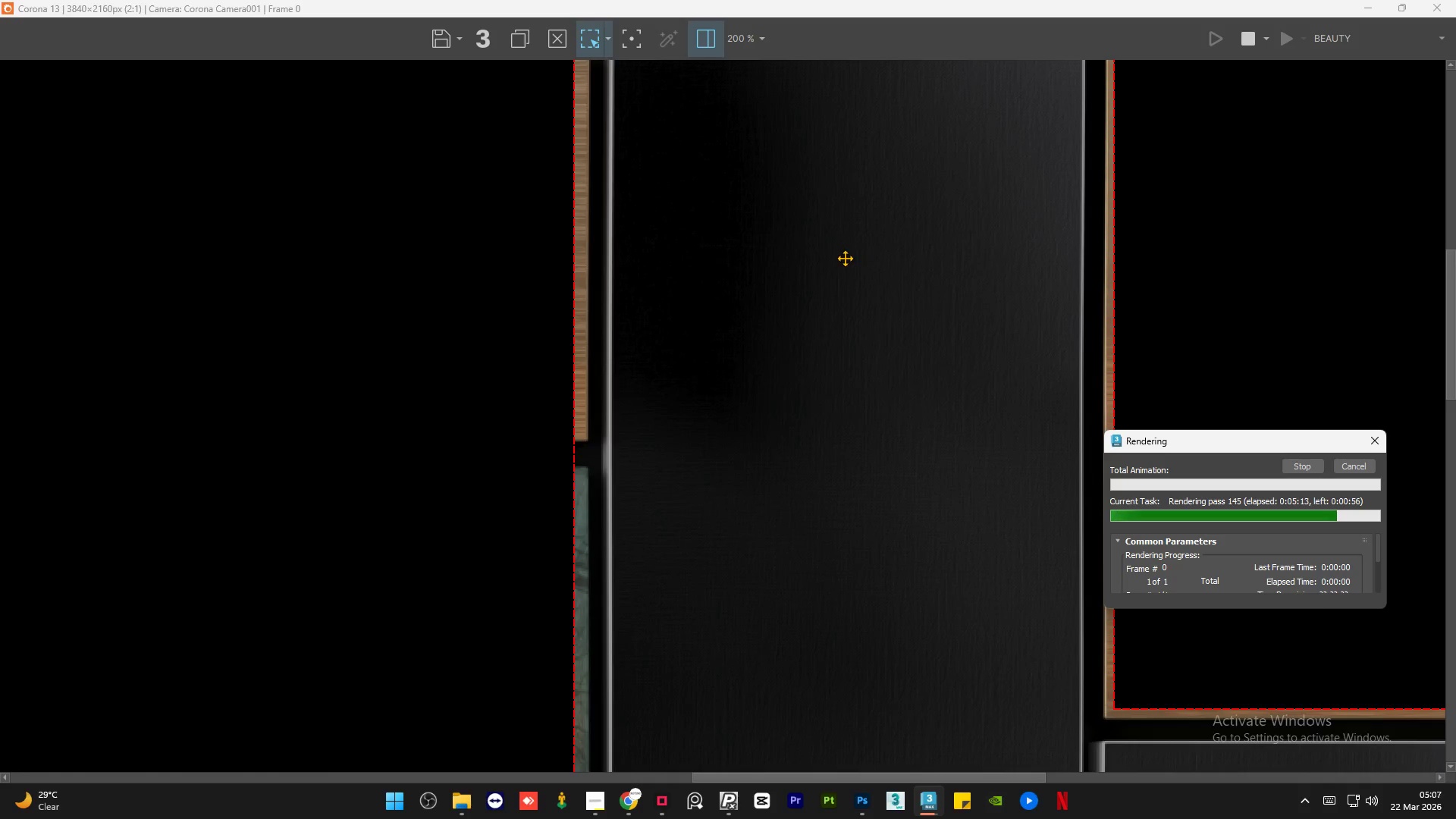 
scroll: coordinate [743, 254], scroll_direction: down, amount: 2.0
 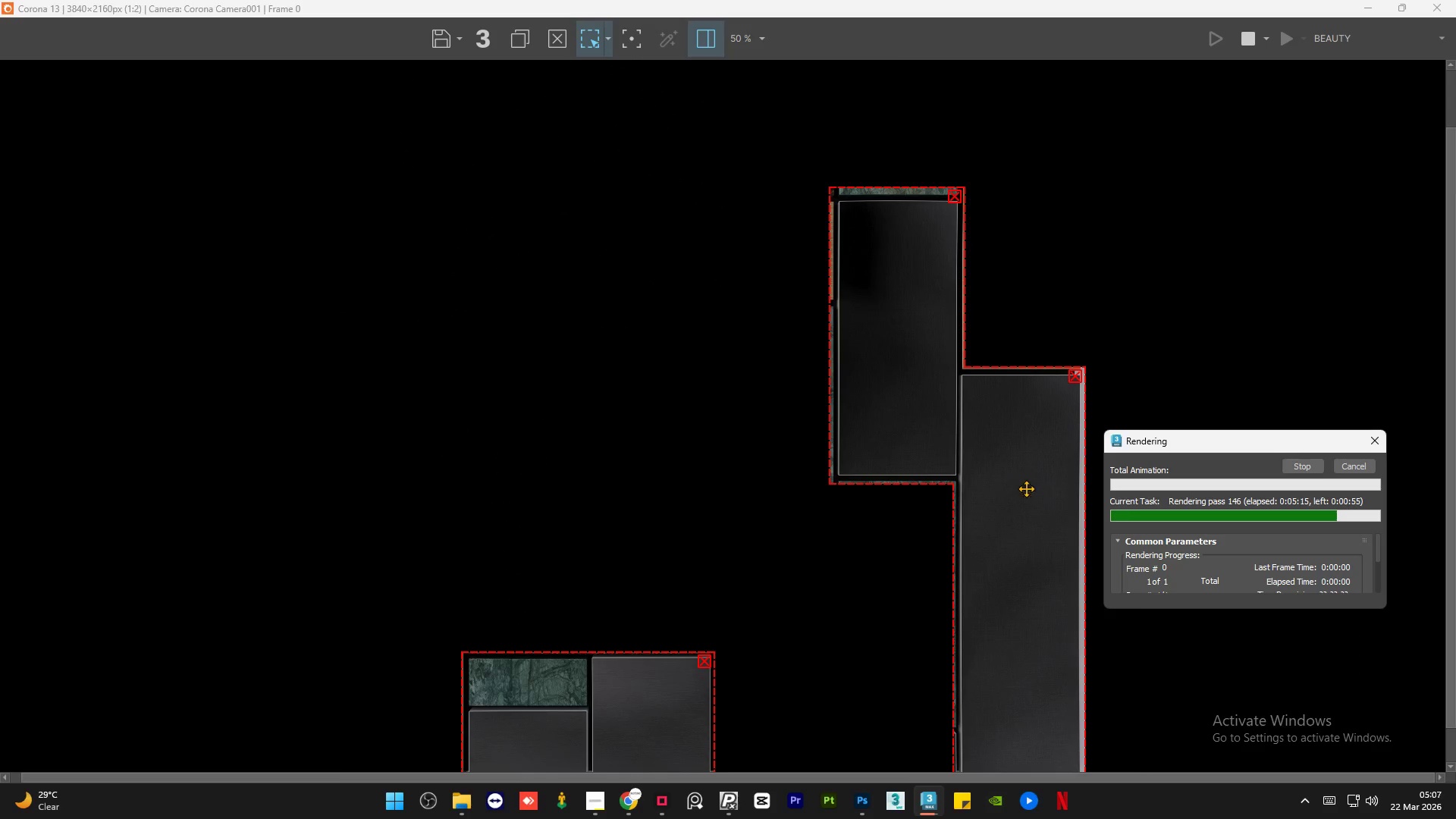 
scroll: coordinate [1031, 491], scroll_direction: up, amount: 3.0
 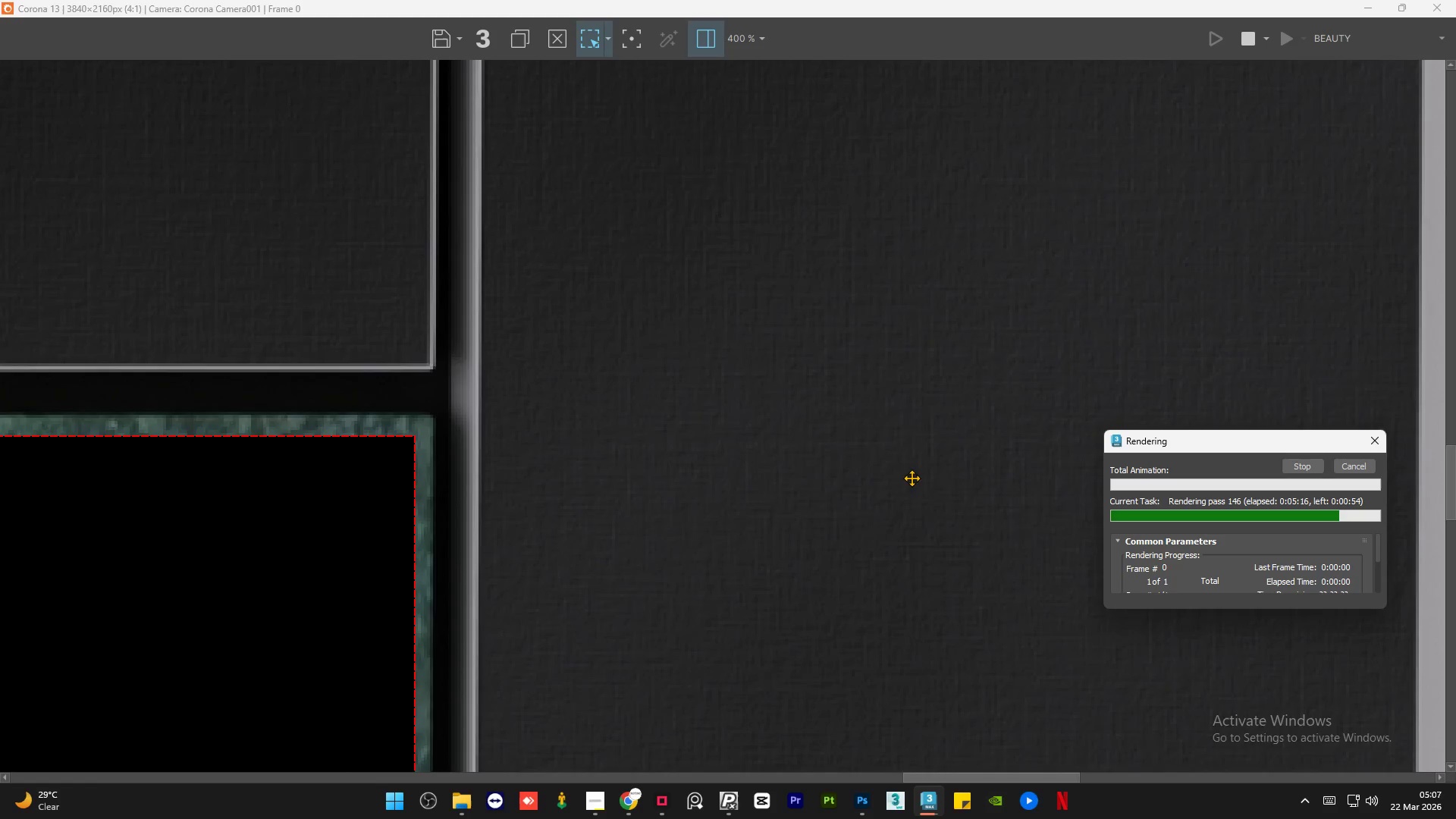 
scroll: coordinate [911, 478], scroll_direction: down, amount: 1.0
 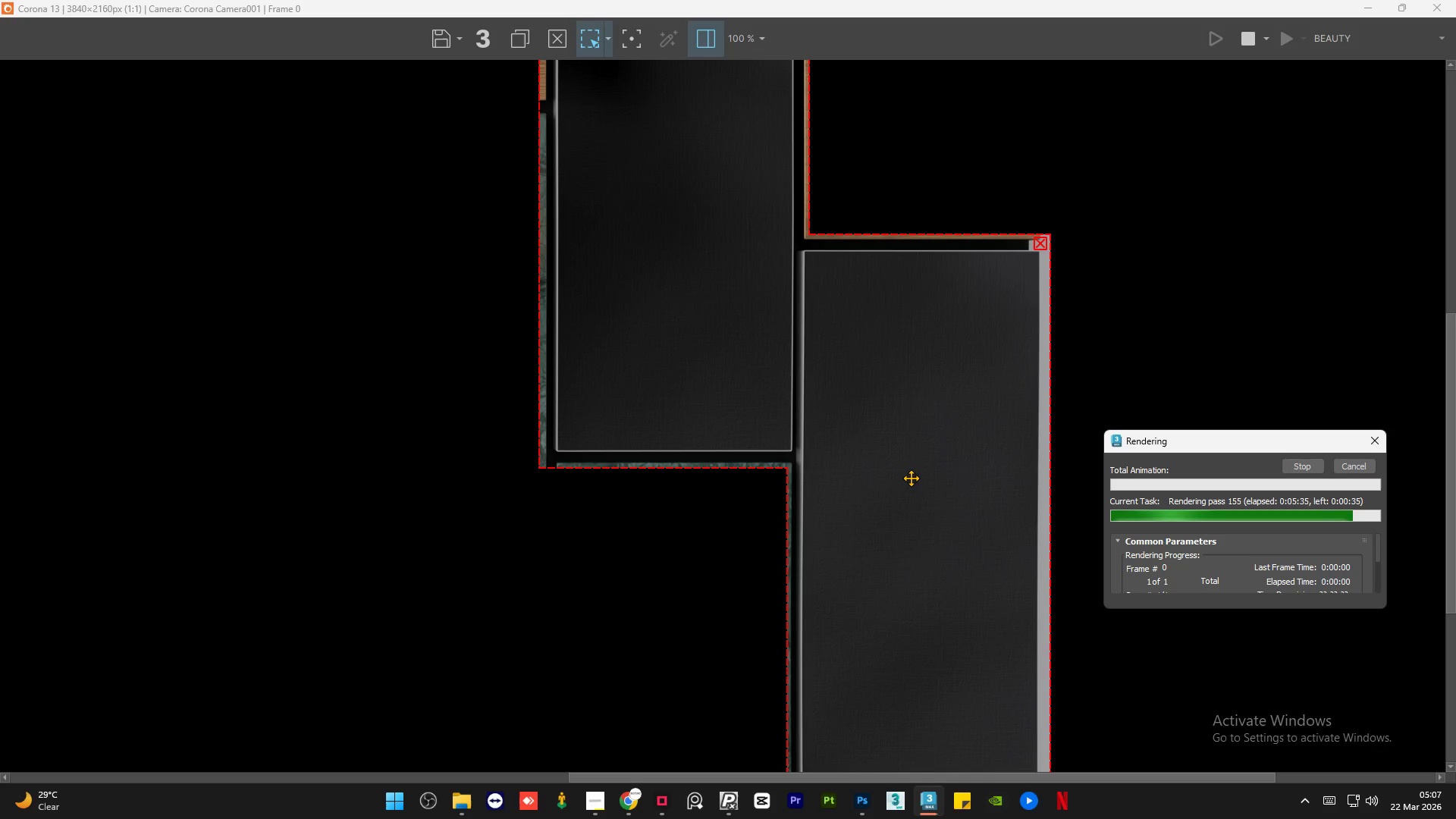 
wait(24.83)
 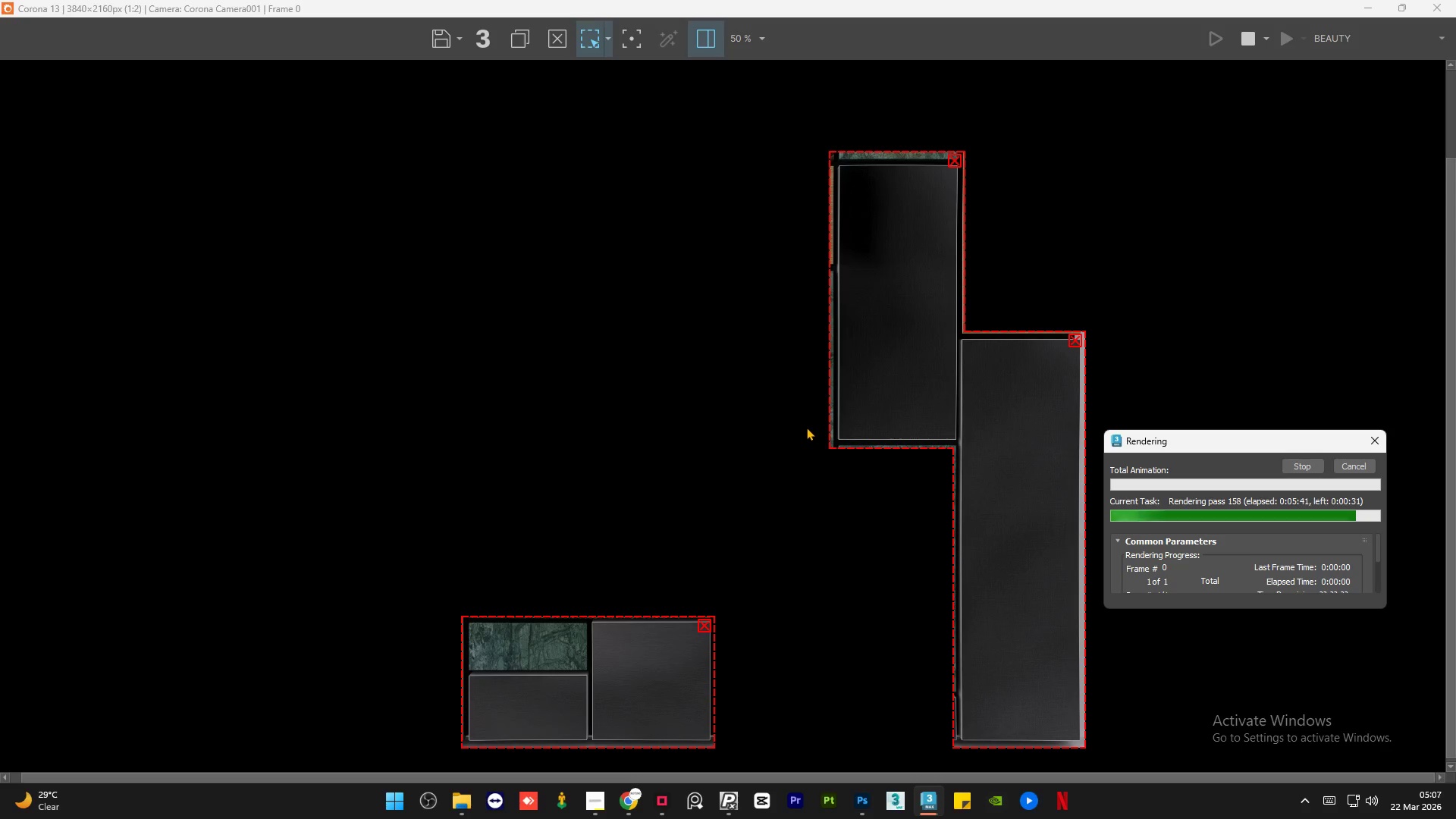 
left_click([874, 808])
 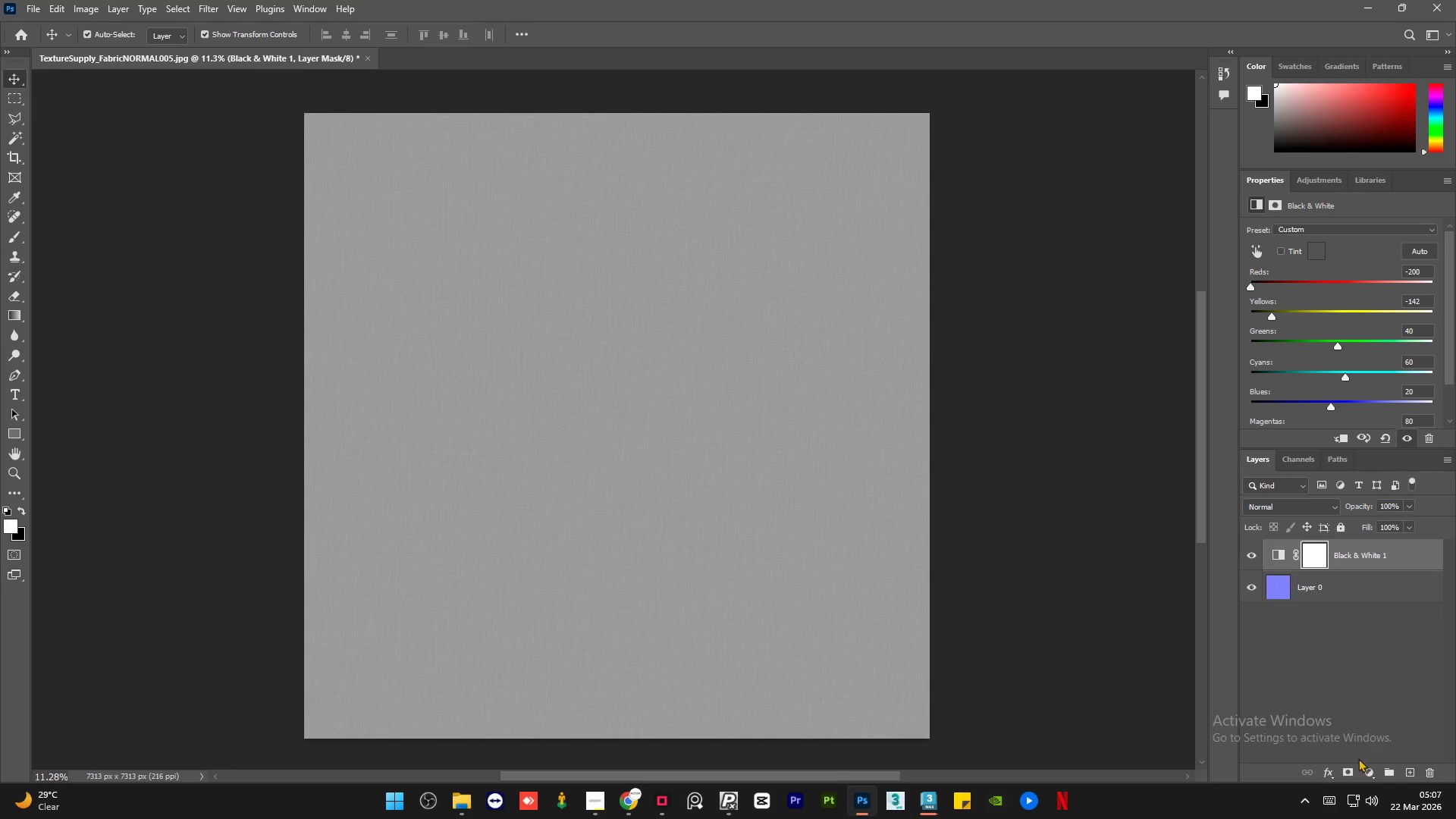 
left_click([1370, 770])
 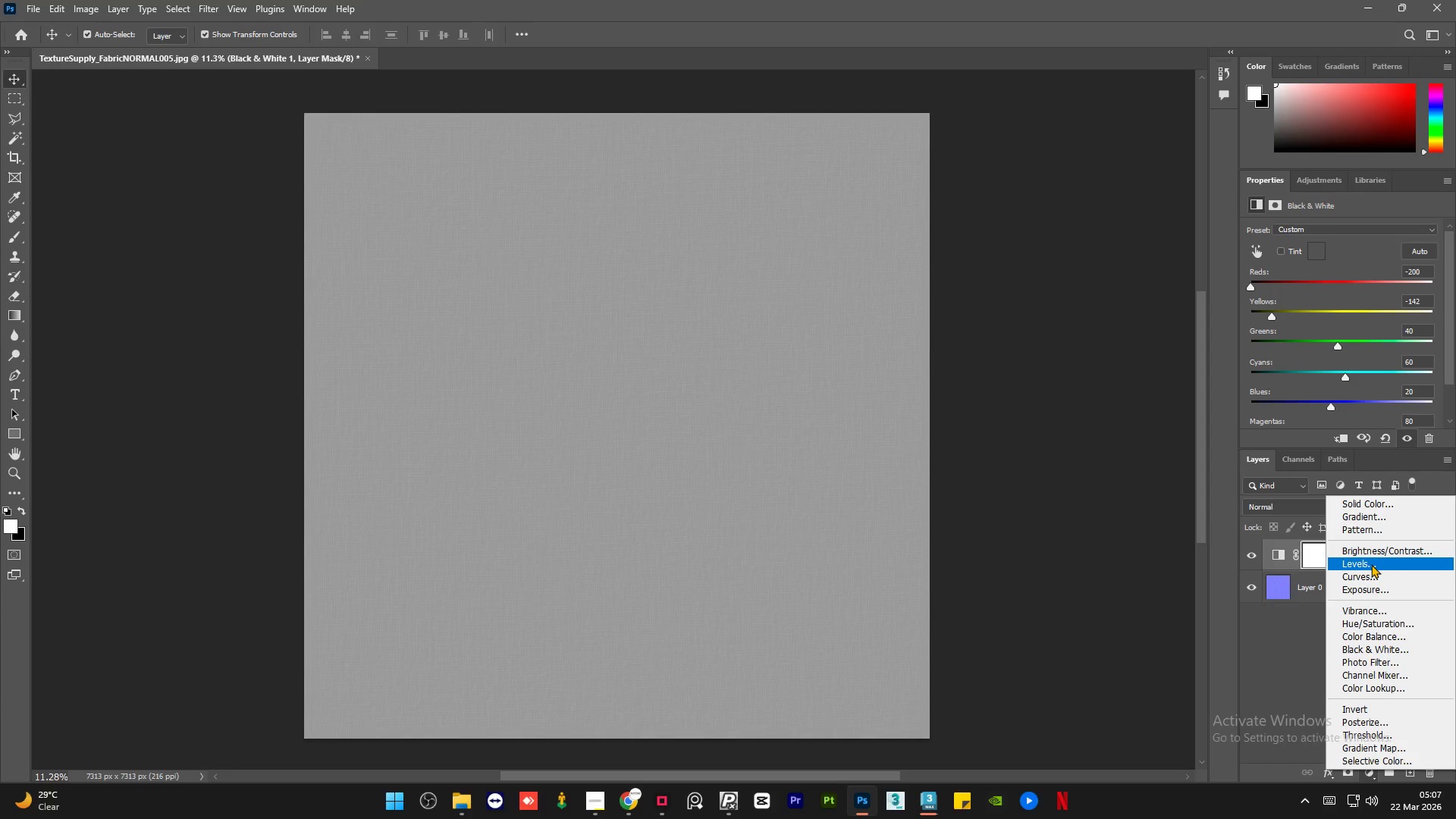 
left_click([1371, 564])
 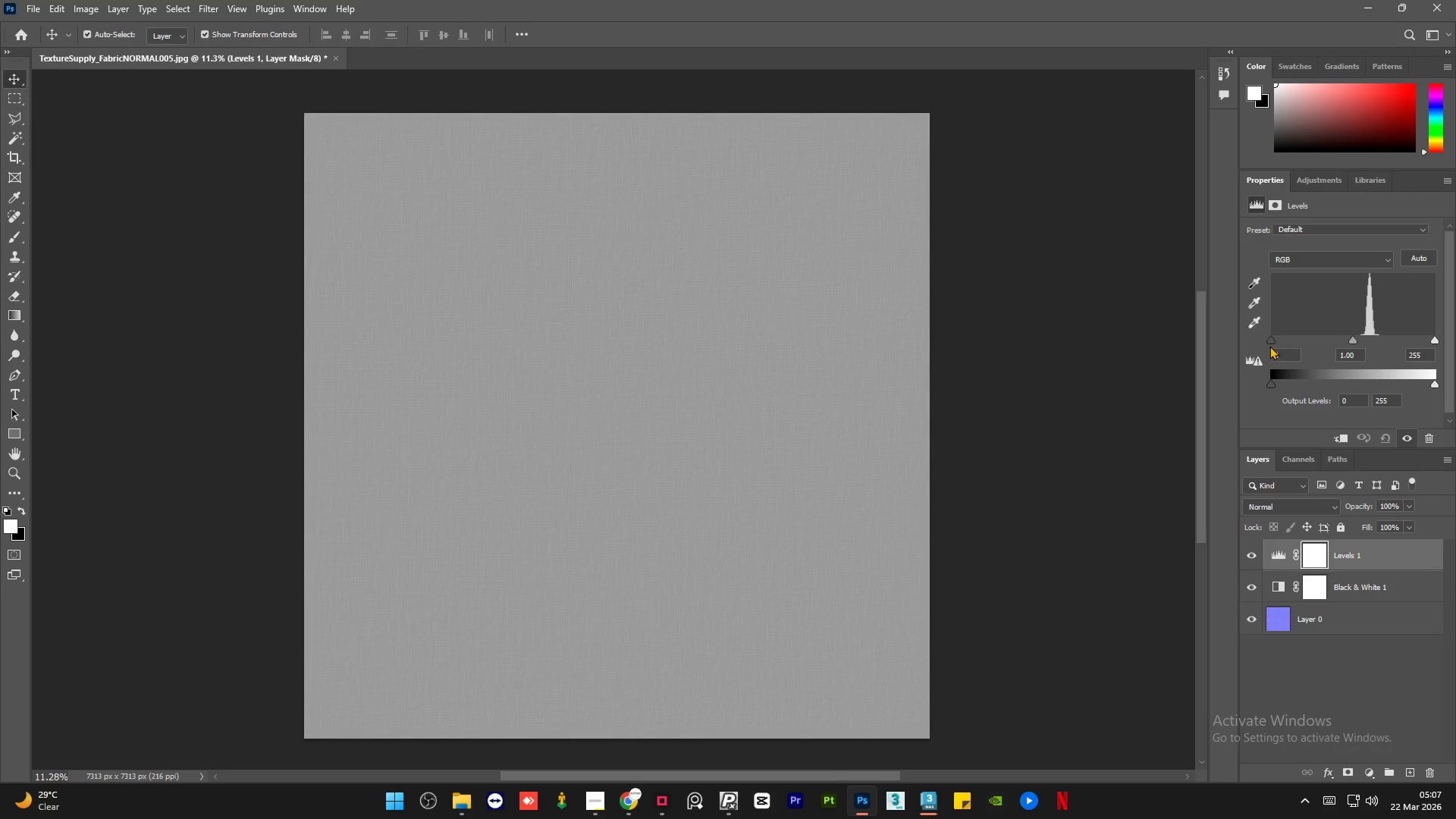 
left_click_drag(start_coordinate=[1271, 341], to_coordinate=[1332, 341])
 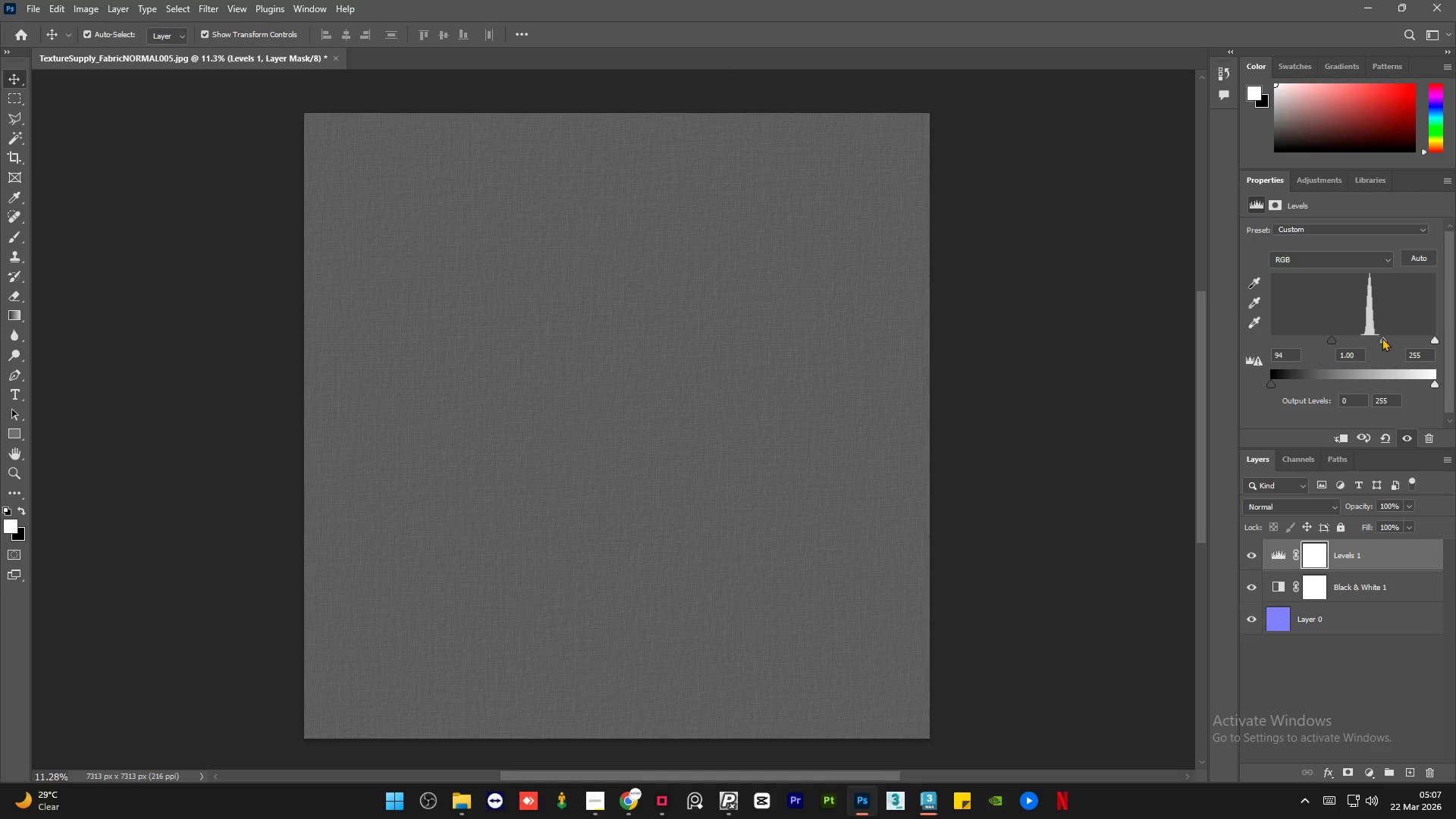 
left_click_drag(start_coordinate=[1382, 337], to_coordinate=[1345, 344])
 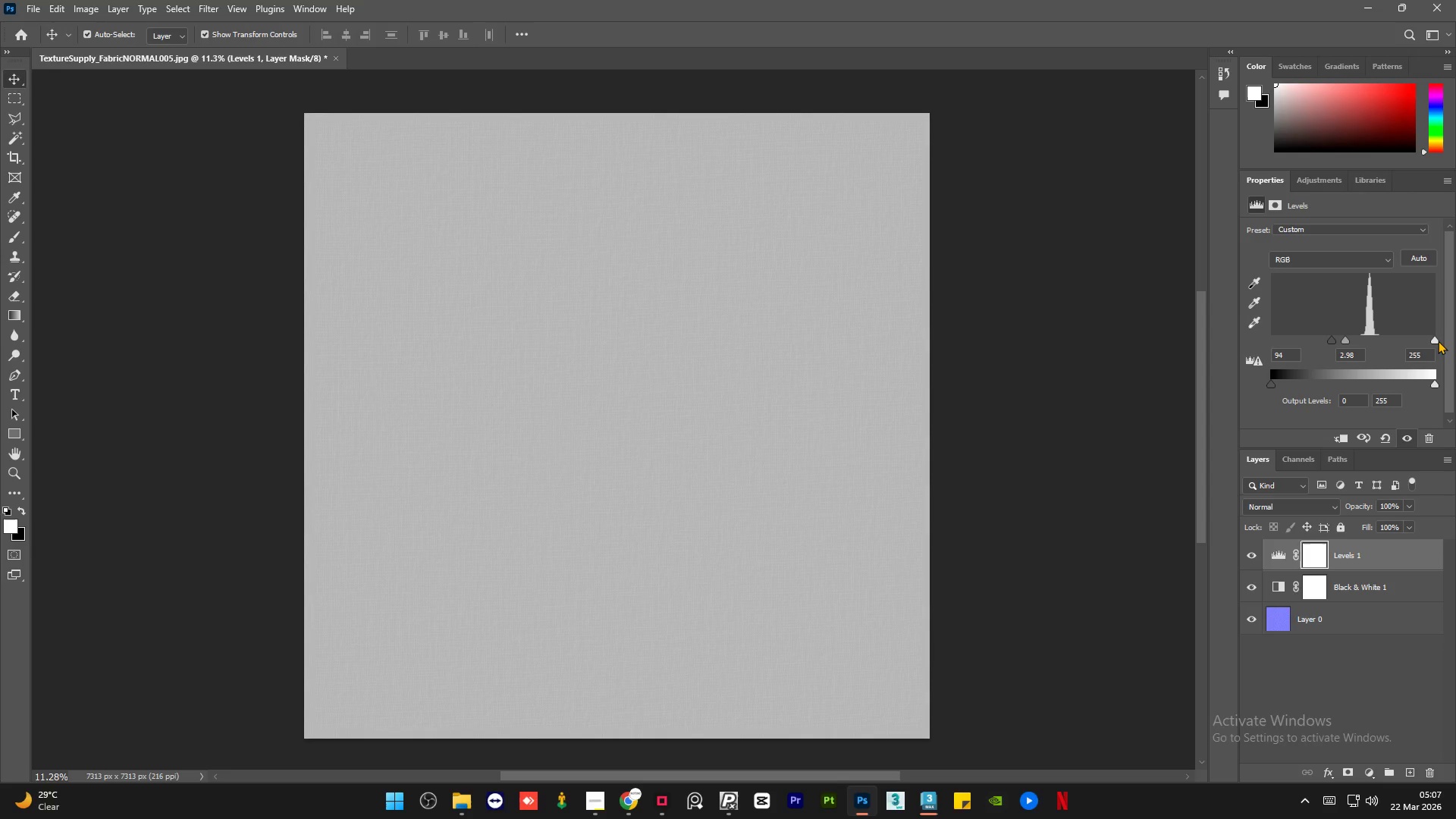 
left_click_drag(start_coordinate=[1436, 340], to_coordinate=[1370, 344])
 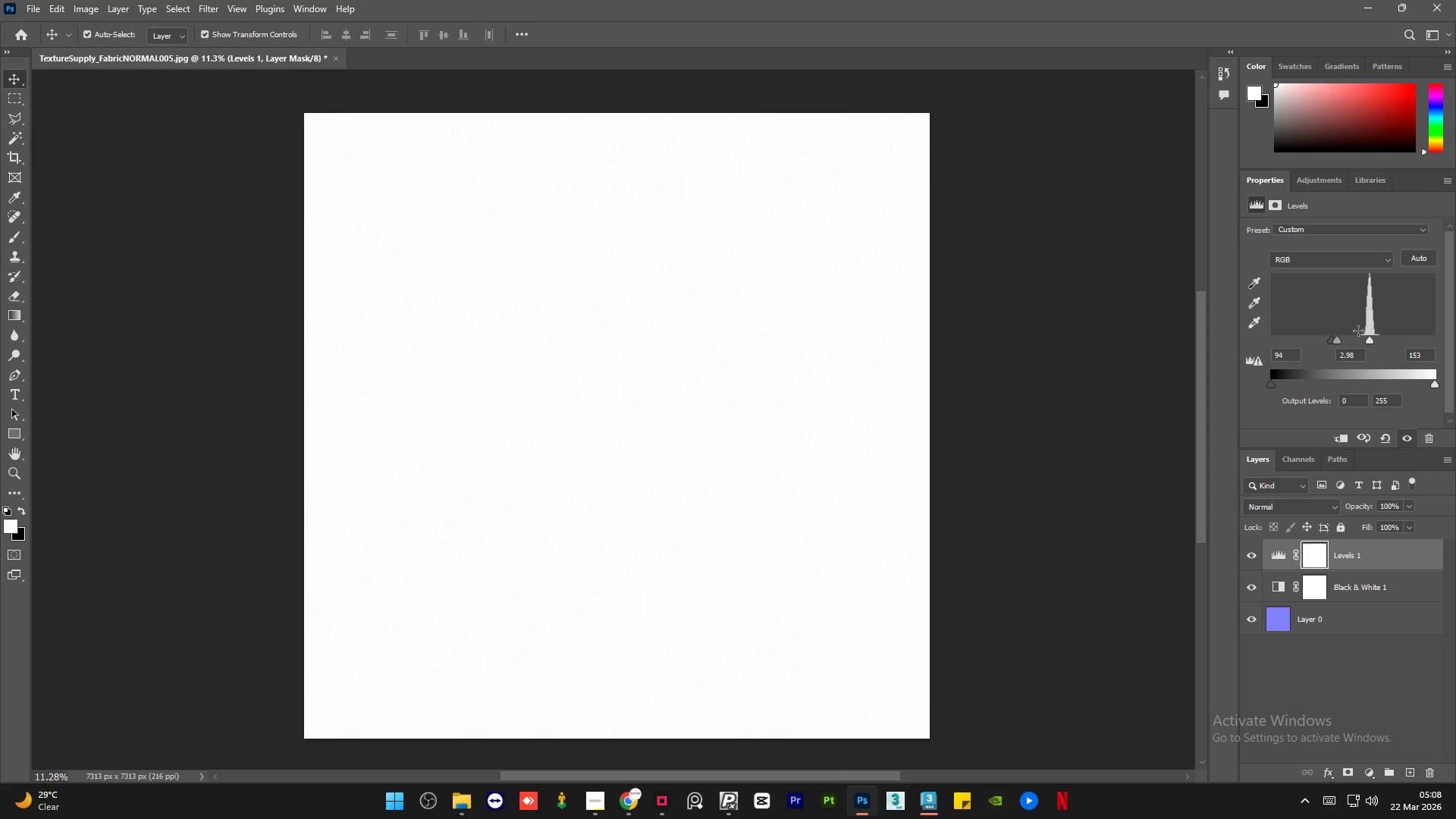 
scroll: coordinate [810, 428], scroll_direction: down, amount: 1.0
 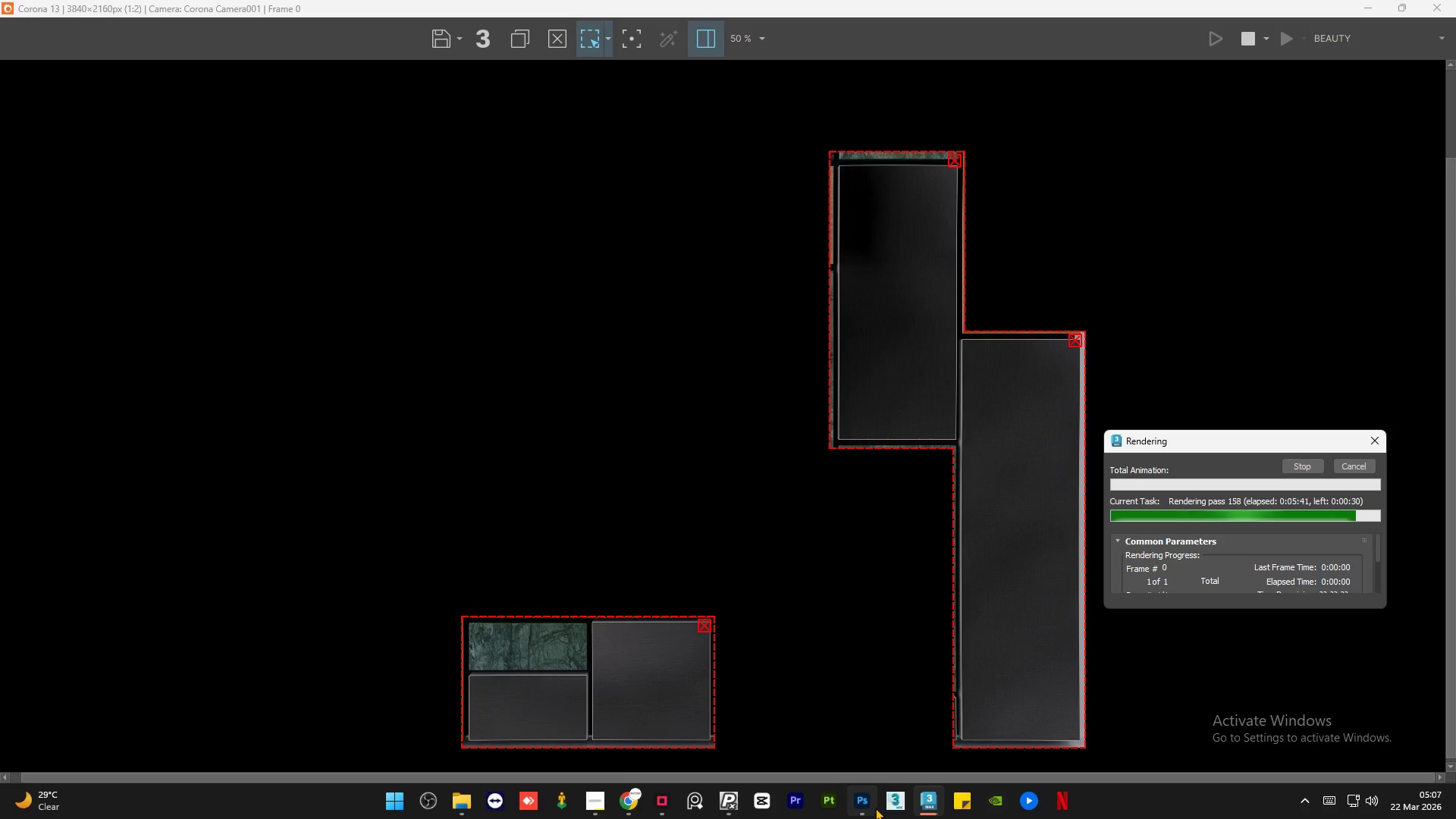 
wait(19.91)
 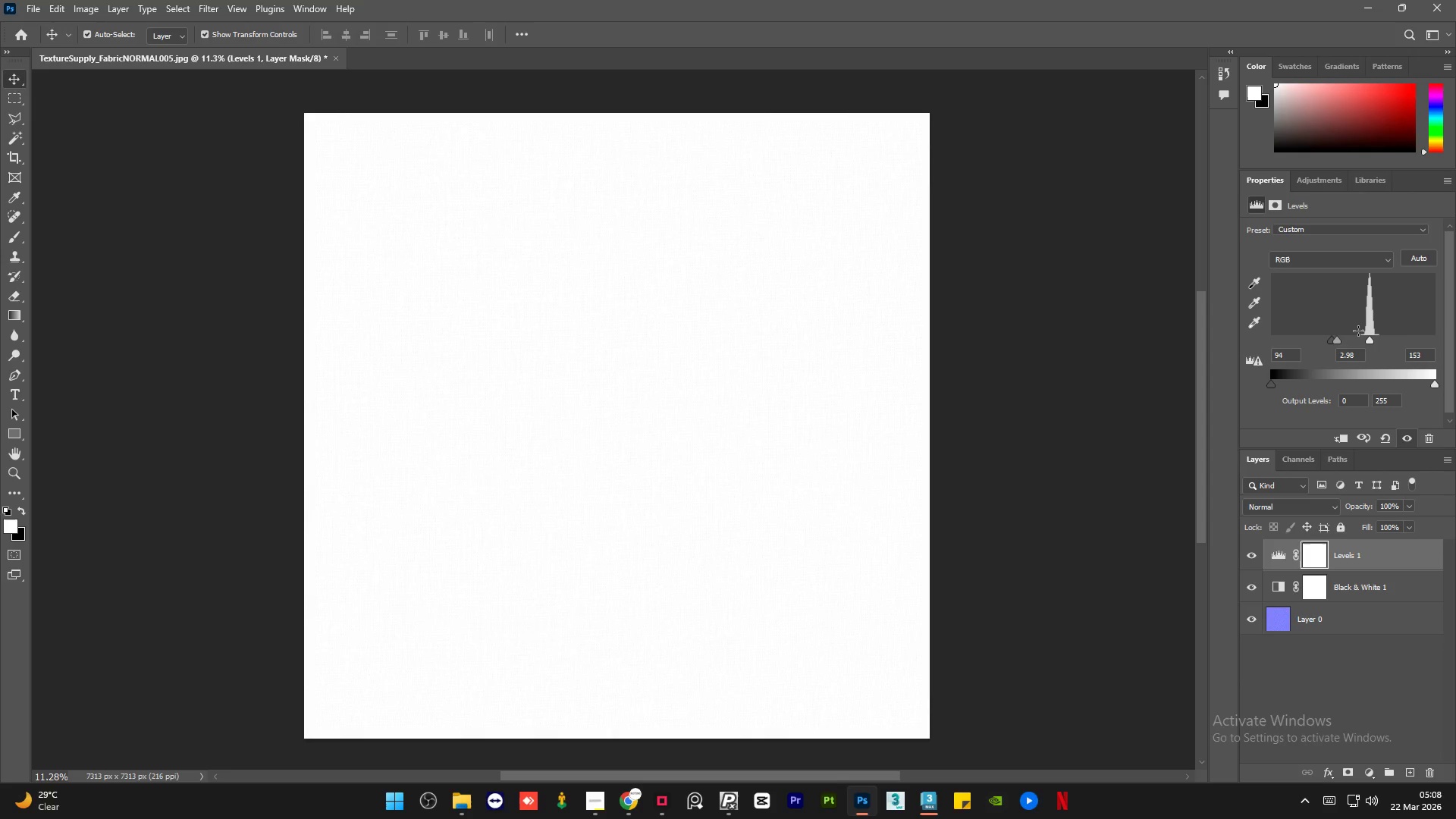 
hold_key(key=AltLeft, duration=1.5)
 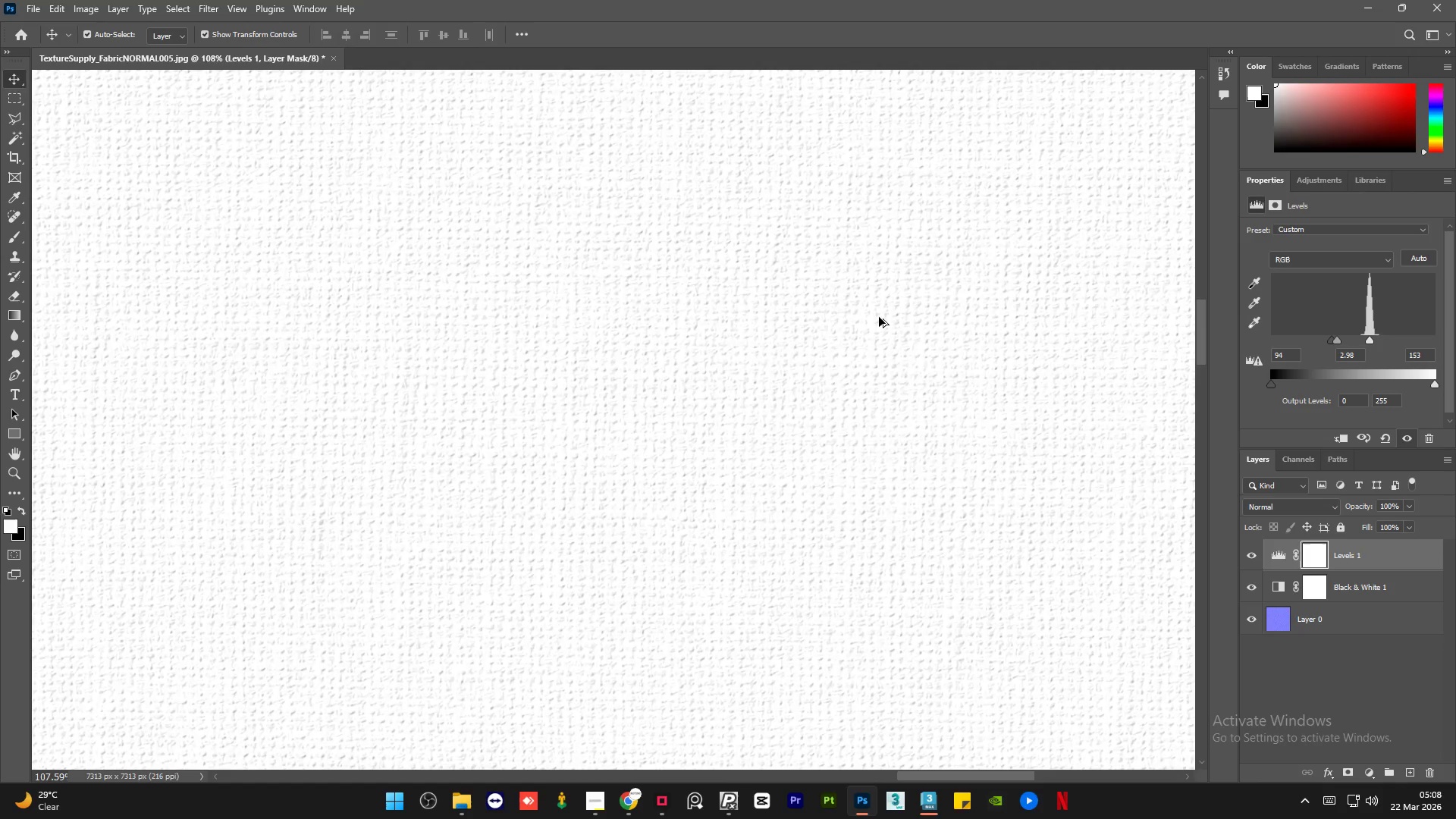 
hold_key(key=AltLeft, duration=1.52)
 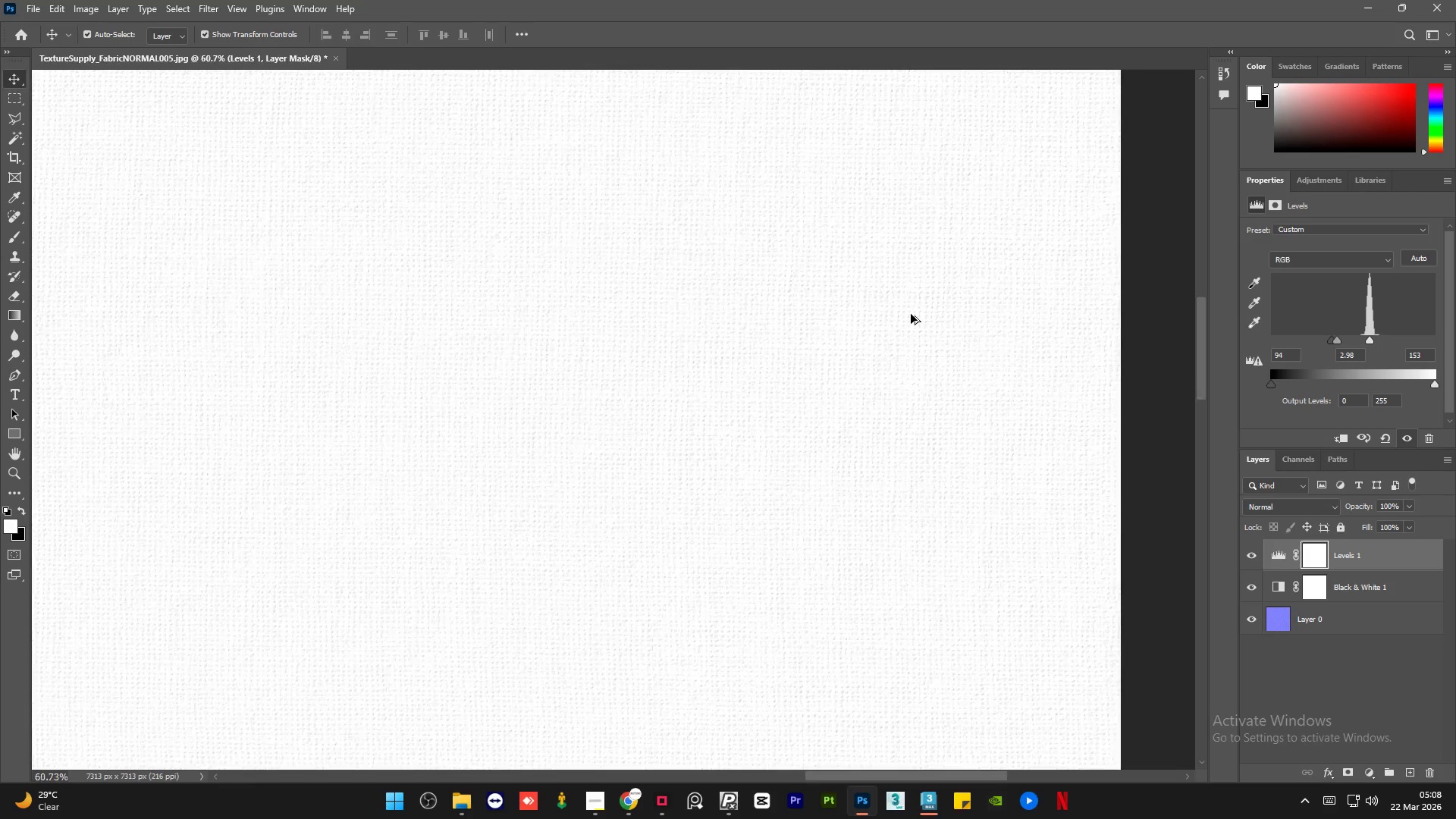 
hold_key(key=AltLeft, duration=1.51)
 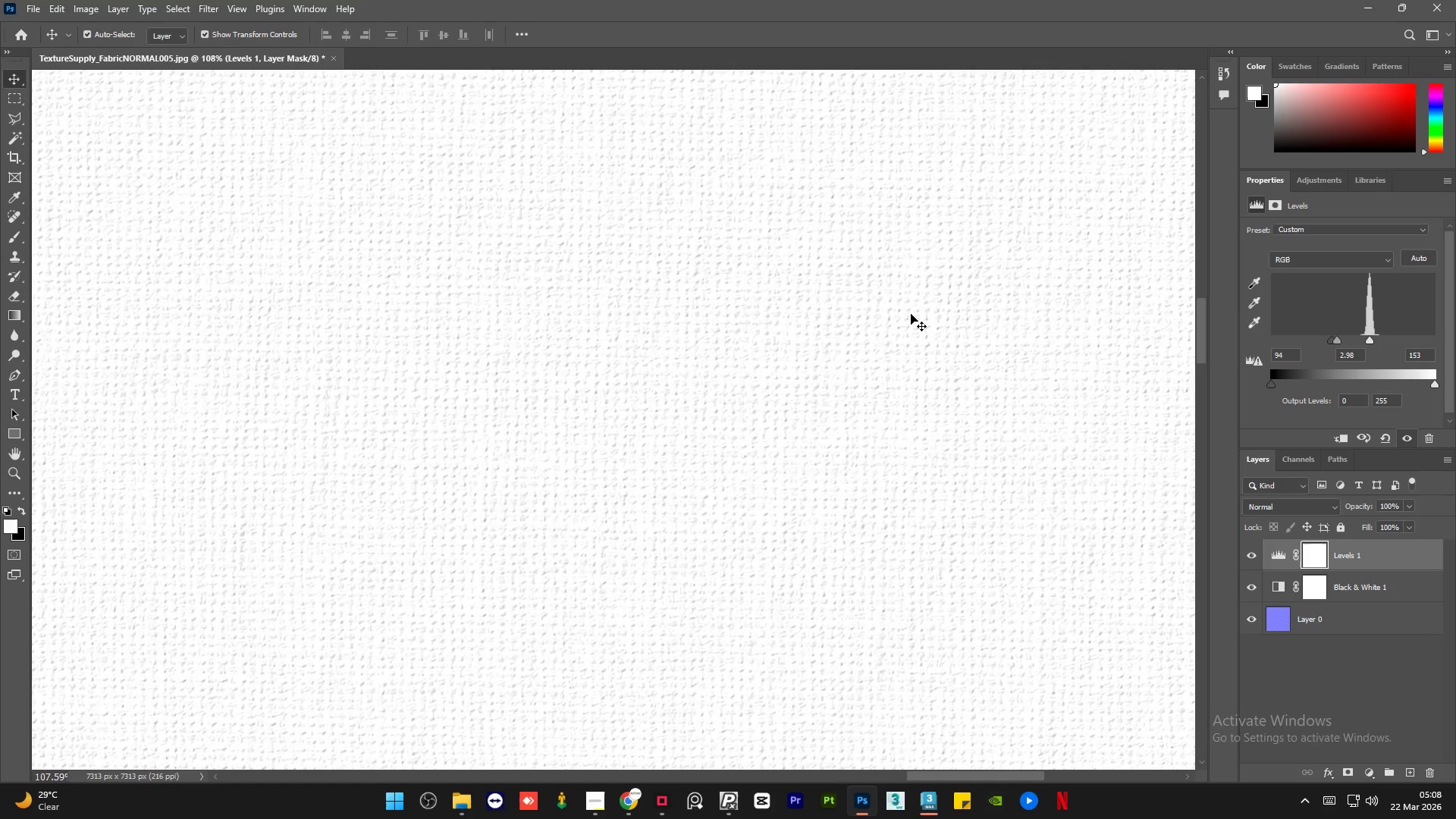 
key(Alt+AltLeft)
 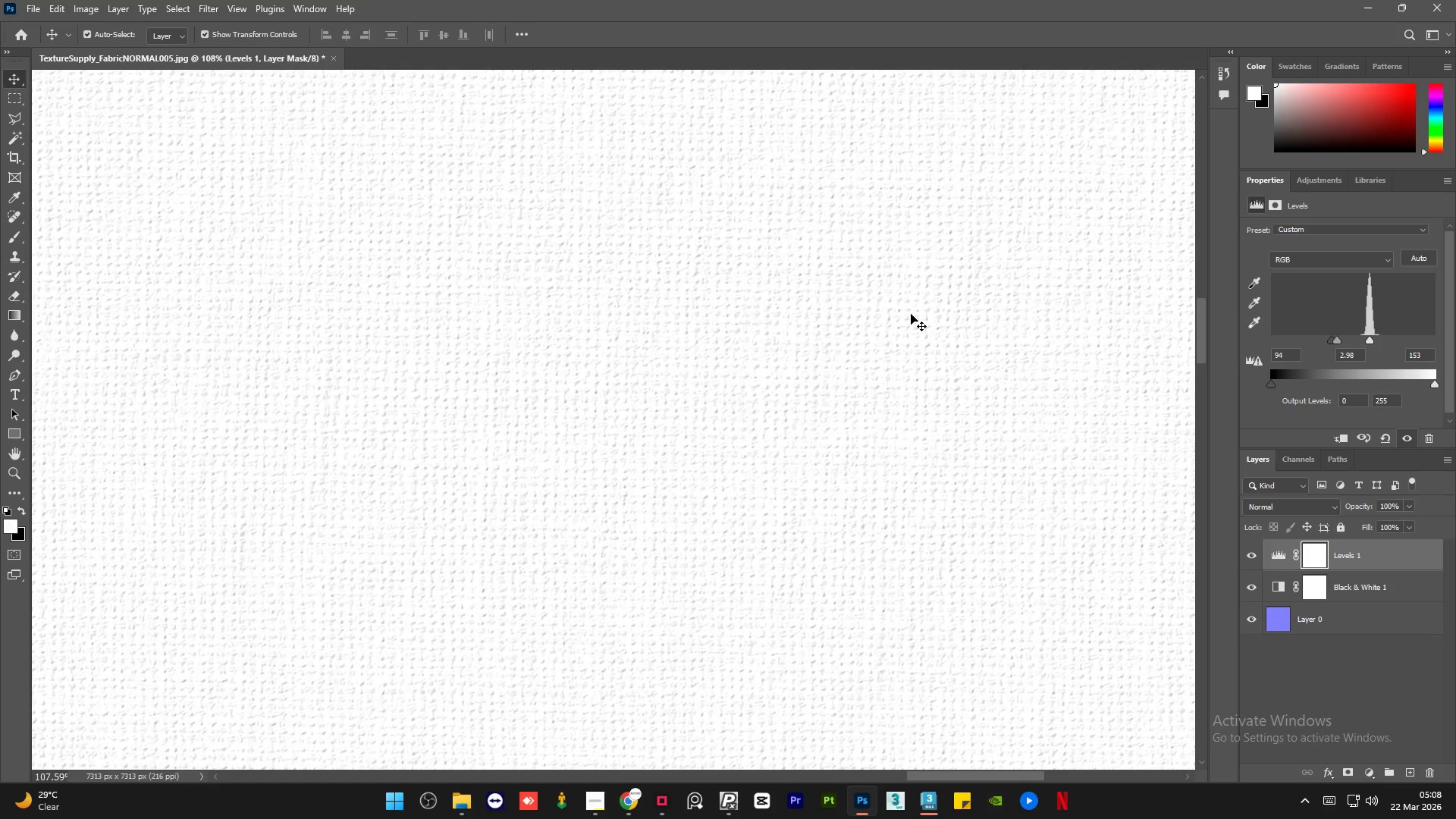 
key(Alt+AltLeft)
 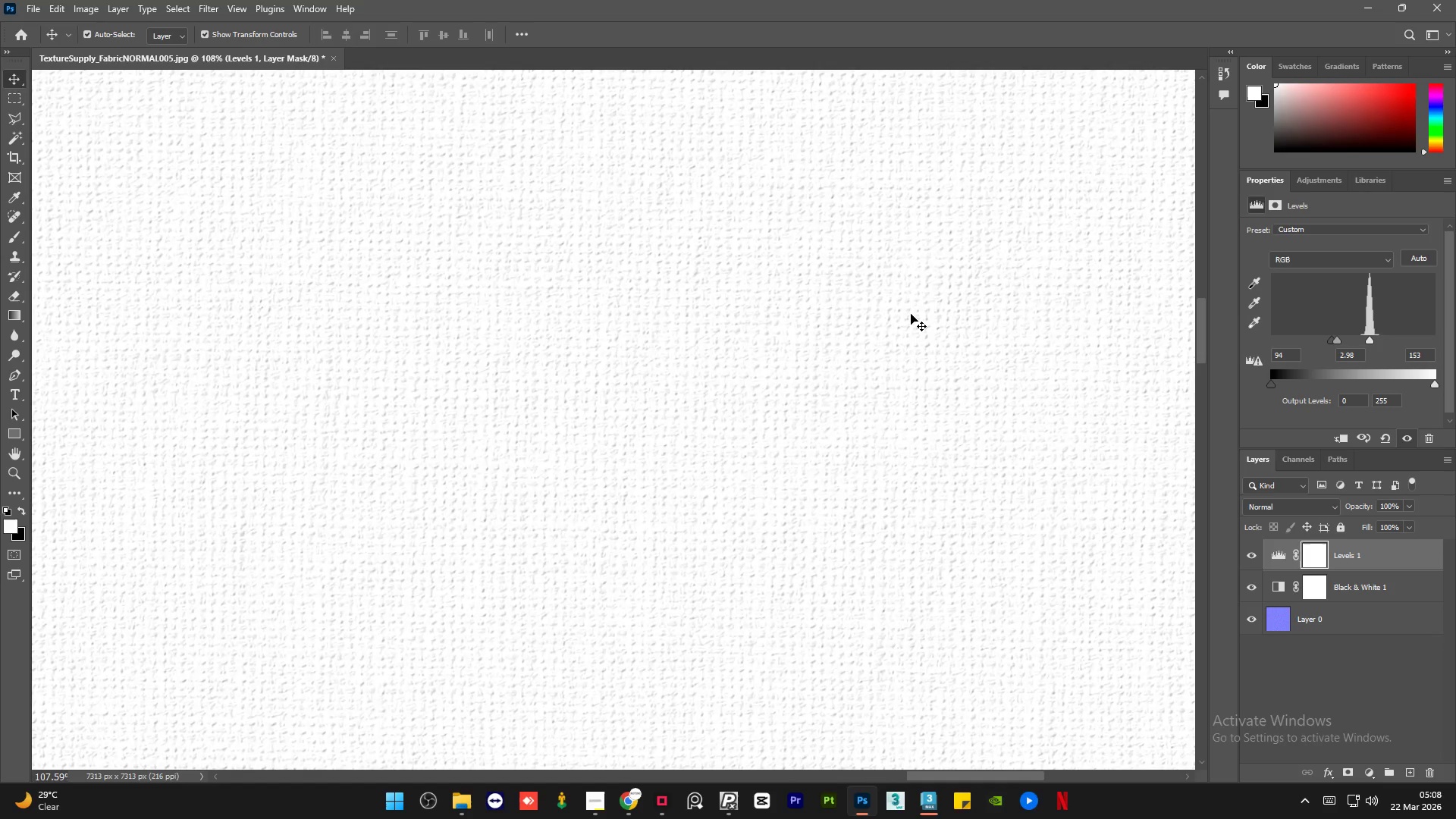 
key(Alt+AltLeft)
 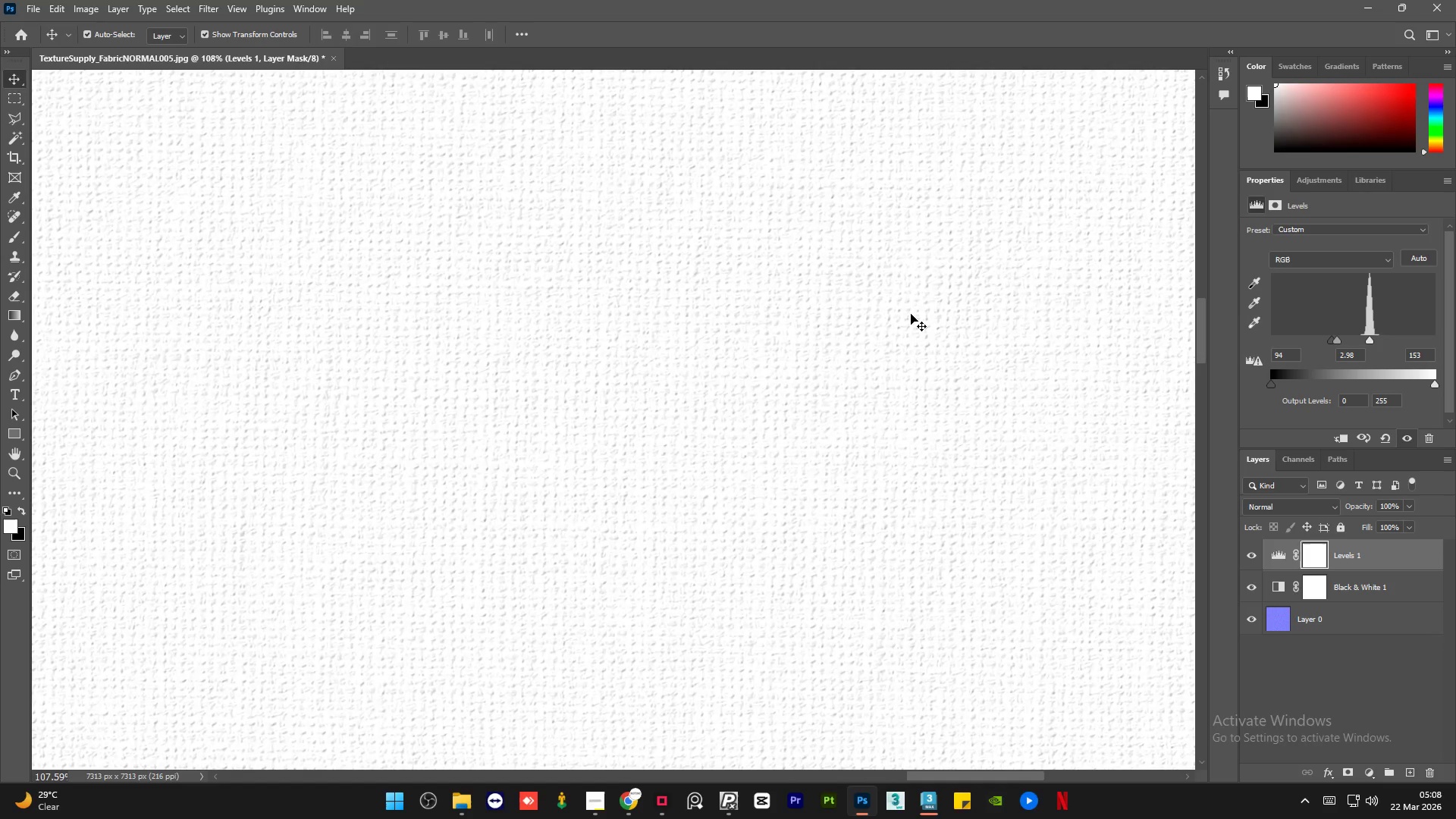 
key(Alt+AltLeft)
 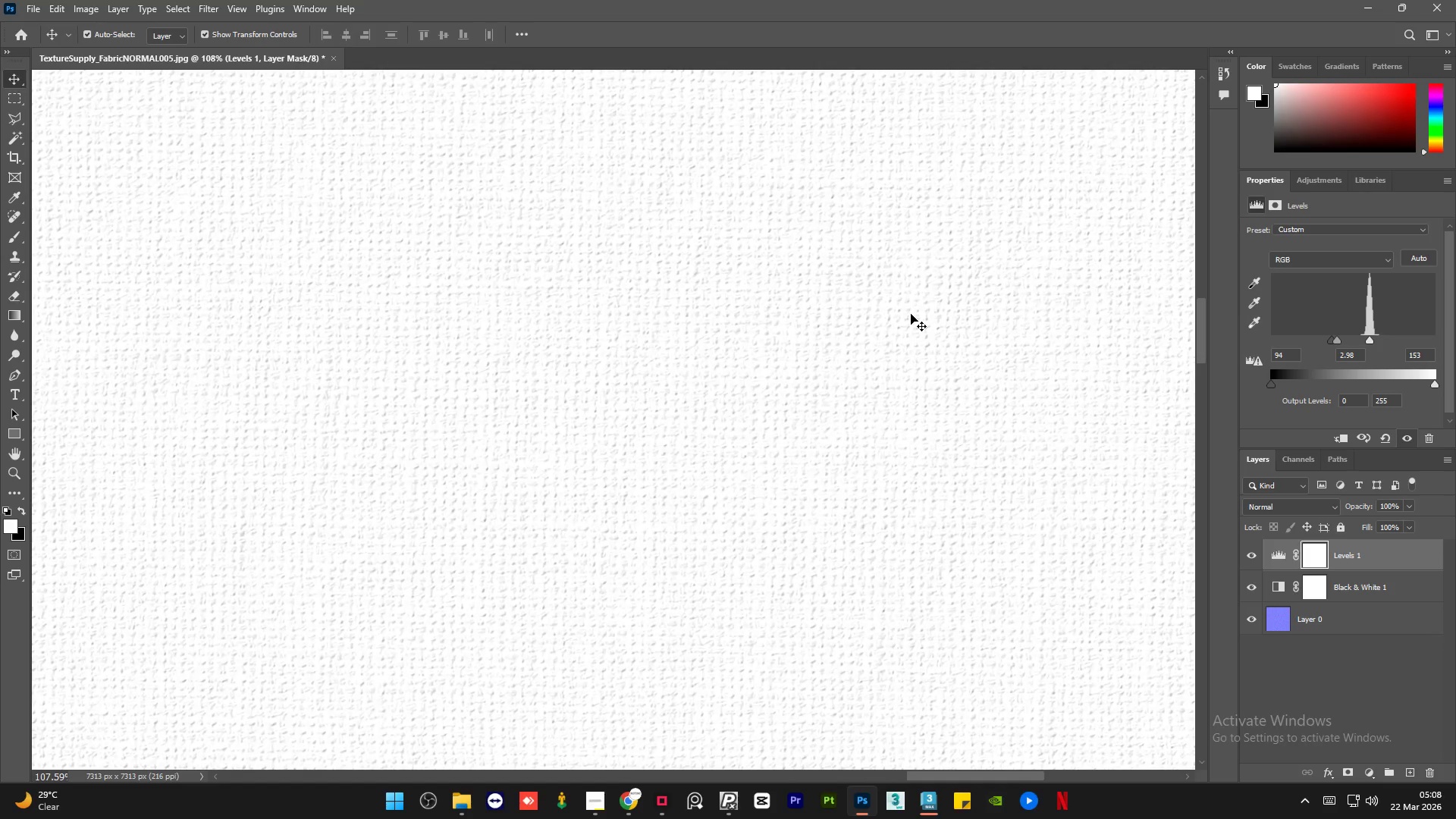 
key(Alt+AltLeft)
 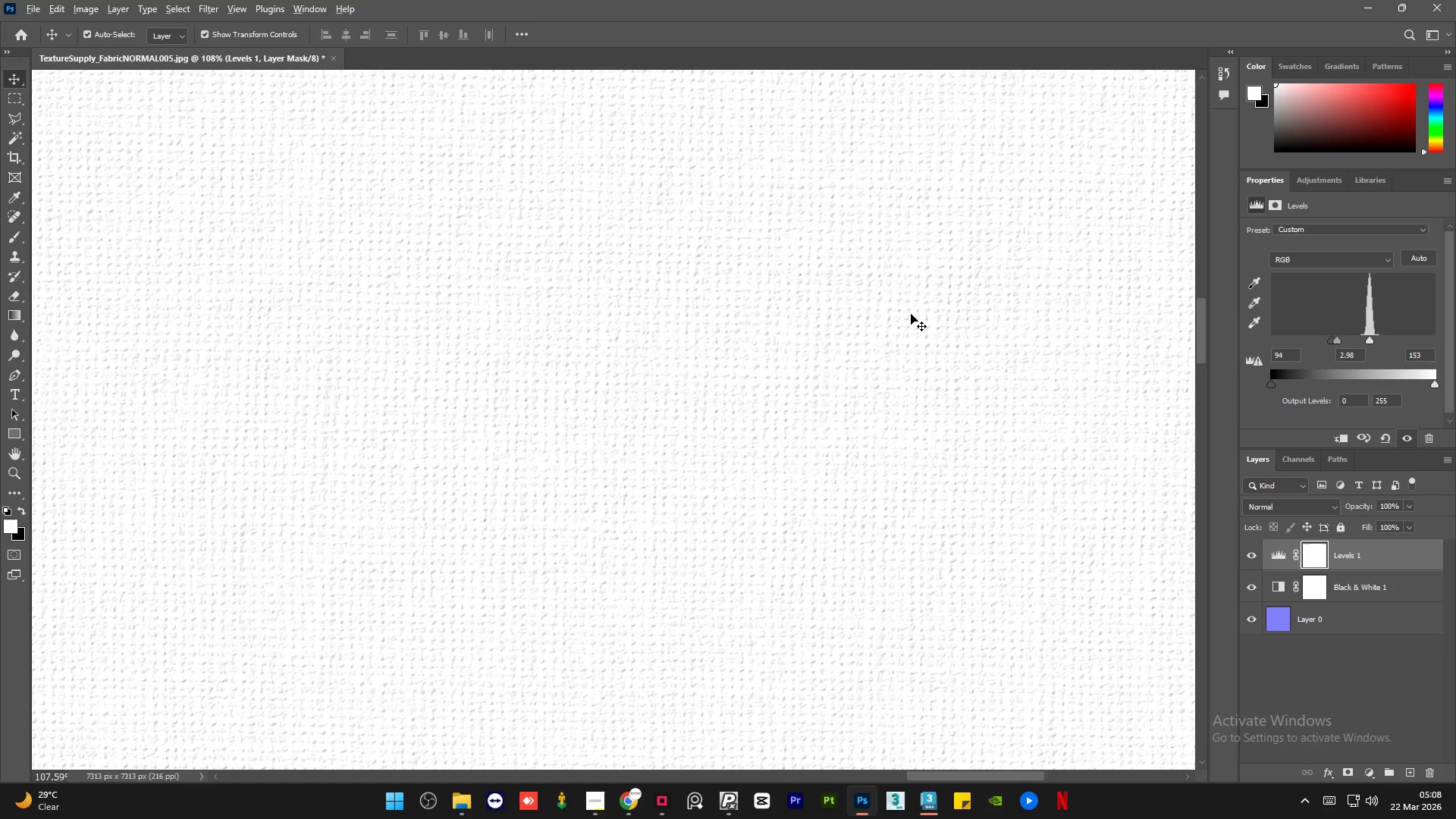 
hold_key(key=AltLeft, duration=1.5)
 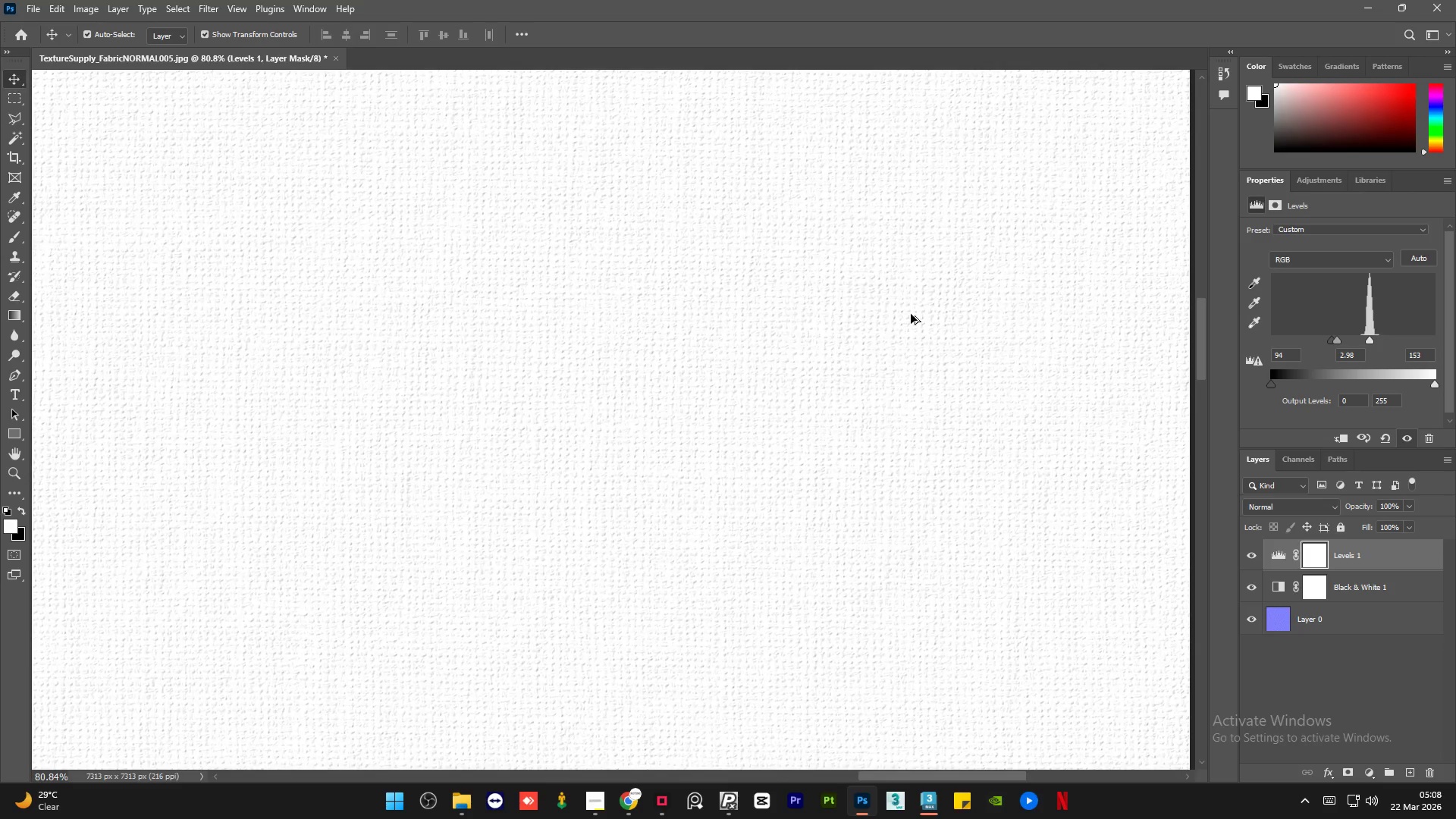 
hold_key(key=AltLeft, duration=1.09)
 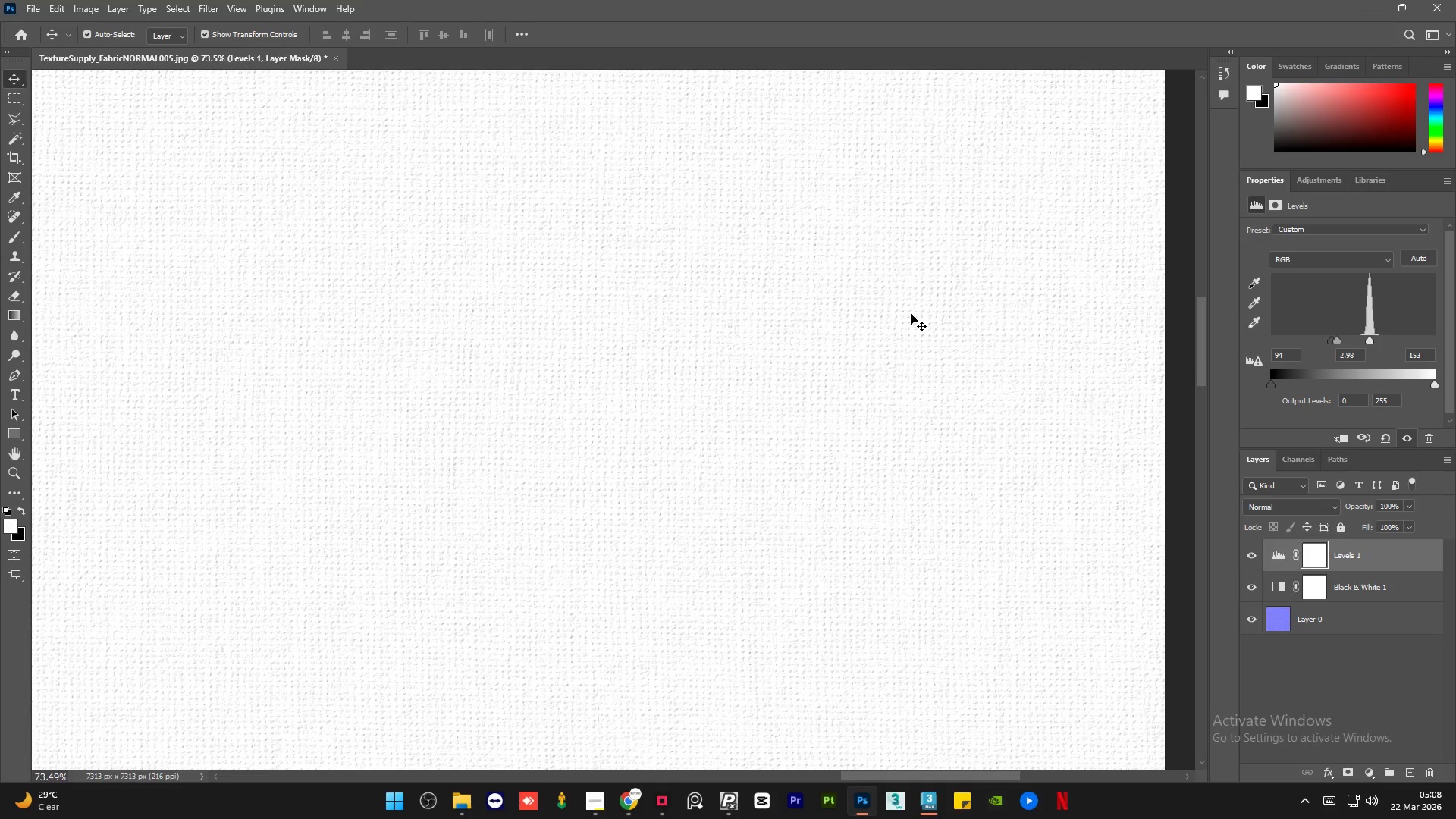 
left_click_drag(start_coordinate=[1337, 342], to_coordinate=[1363, 344])
 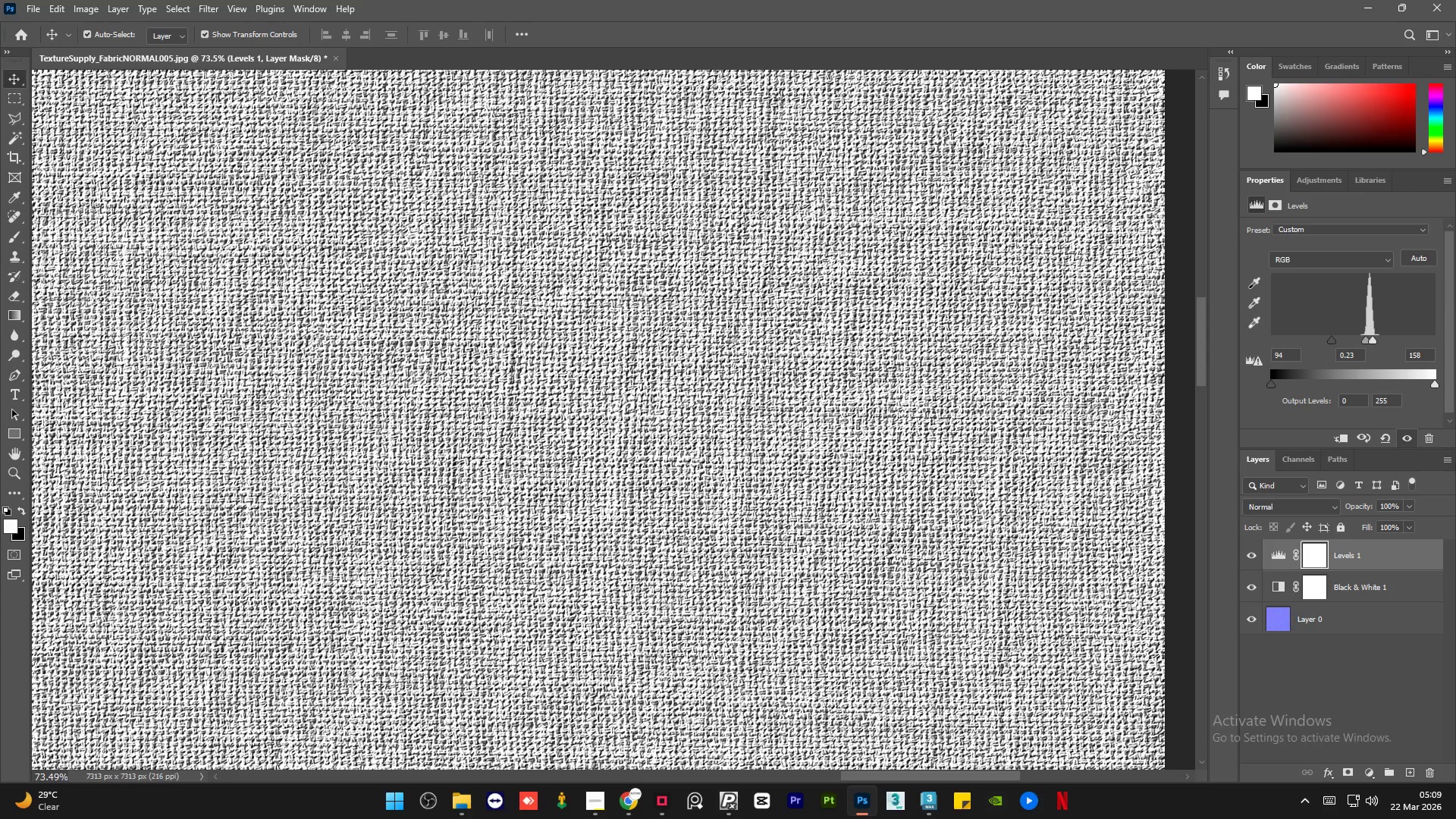 
scroll: coordinate [879, 317], scroll_direction: up, amount: 24.0
 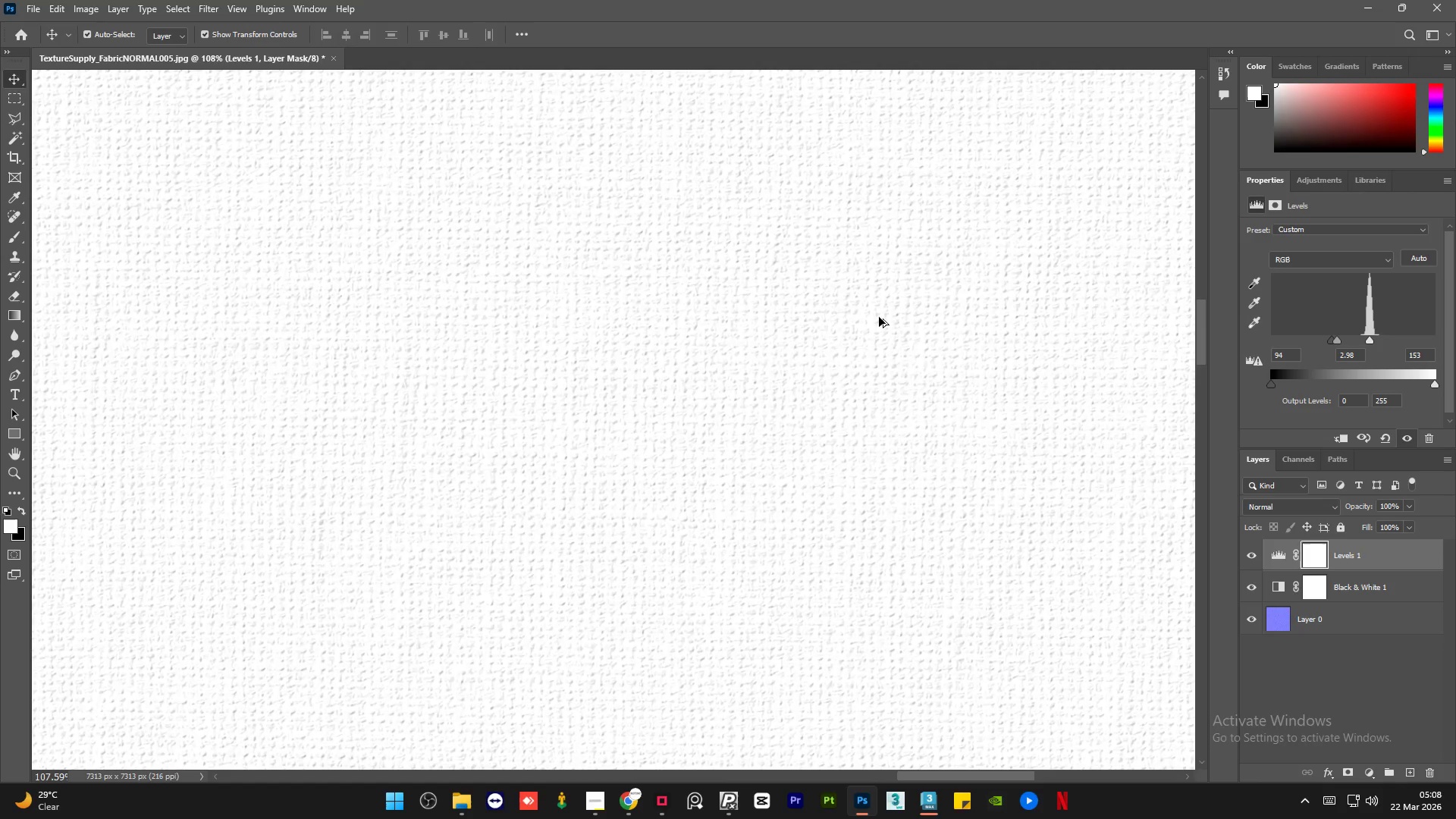 
scroll: coordinate [828, 326], scroll_direction: down, amount: 7.0
 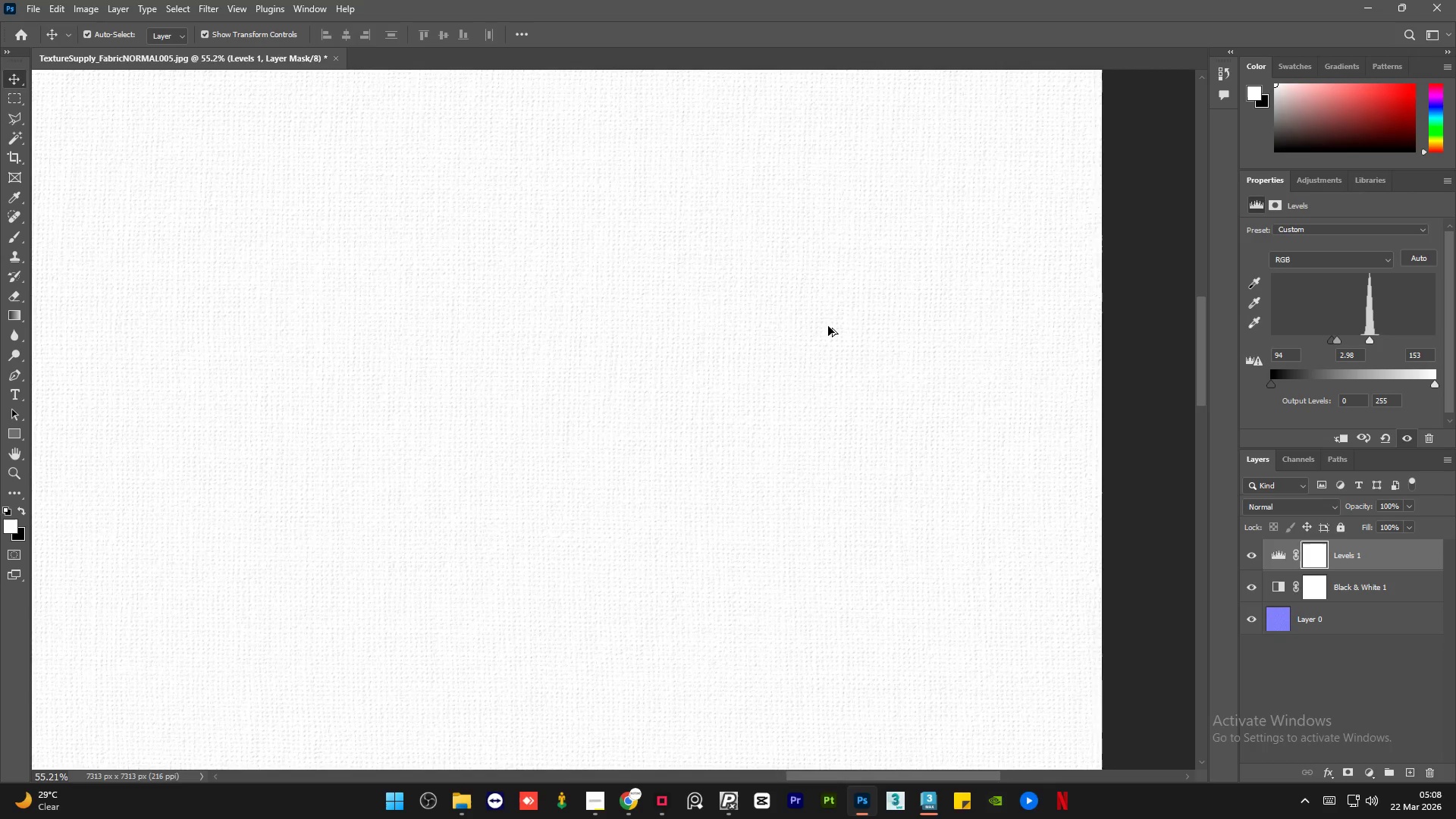 
scroll: coordinate [911, 314], scroll_direction: up, amount: 7.0
 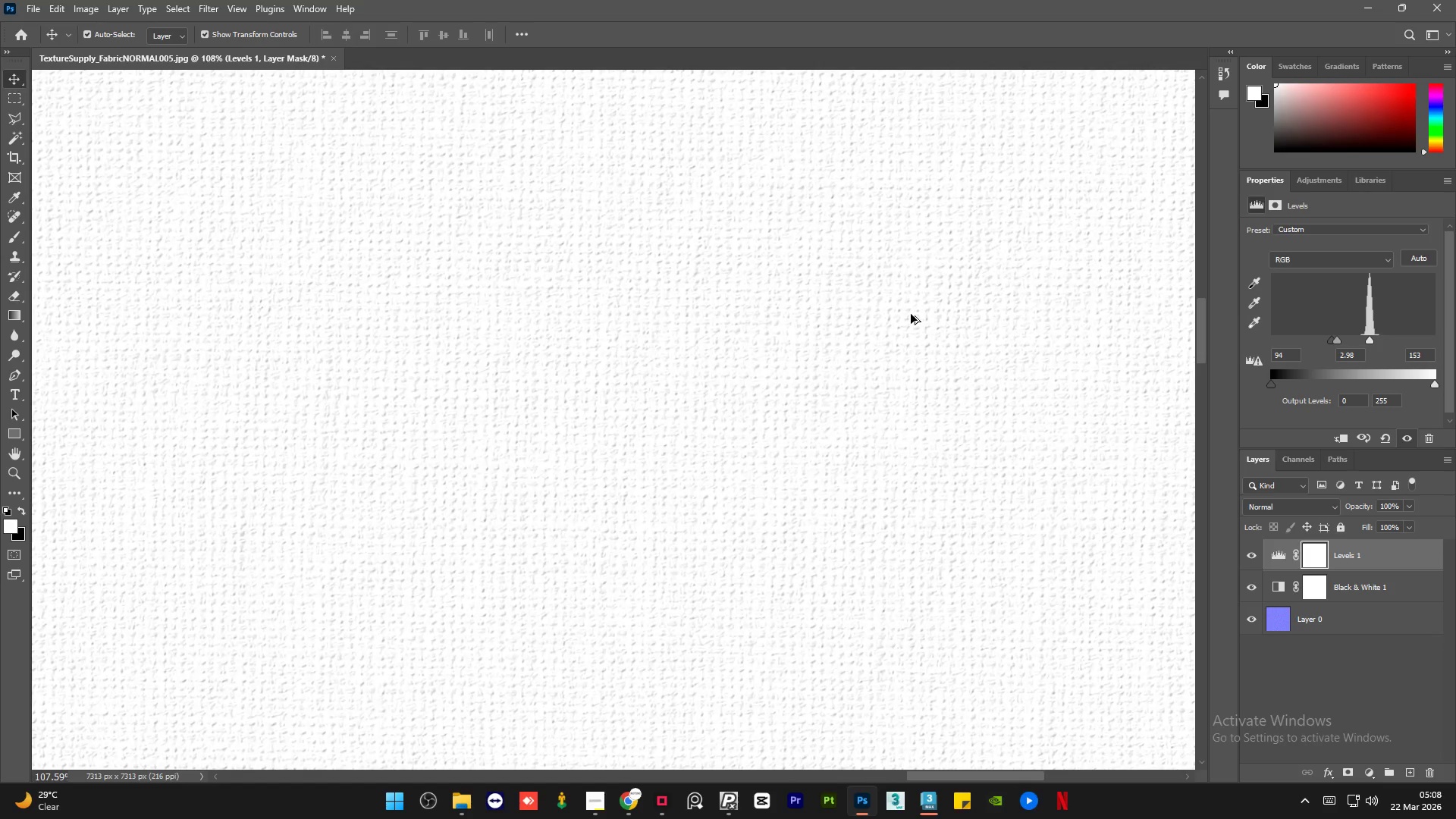 
scroll: coordinate [911, 314], scroll_direction: down, amount: 2.0
 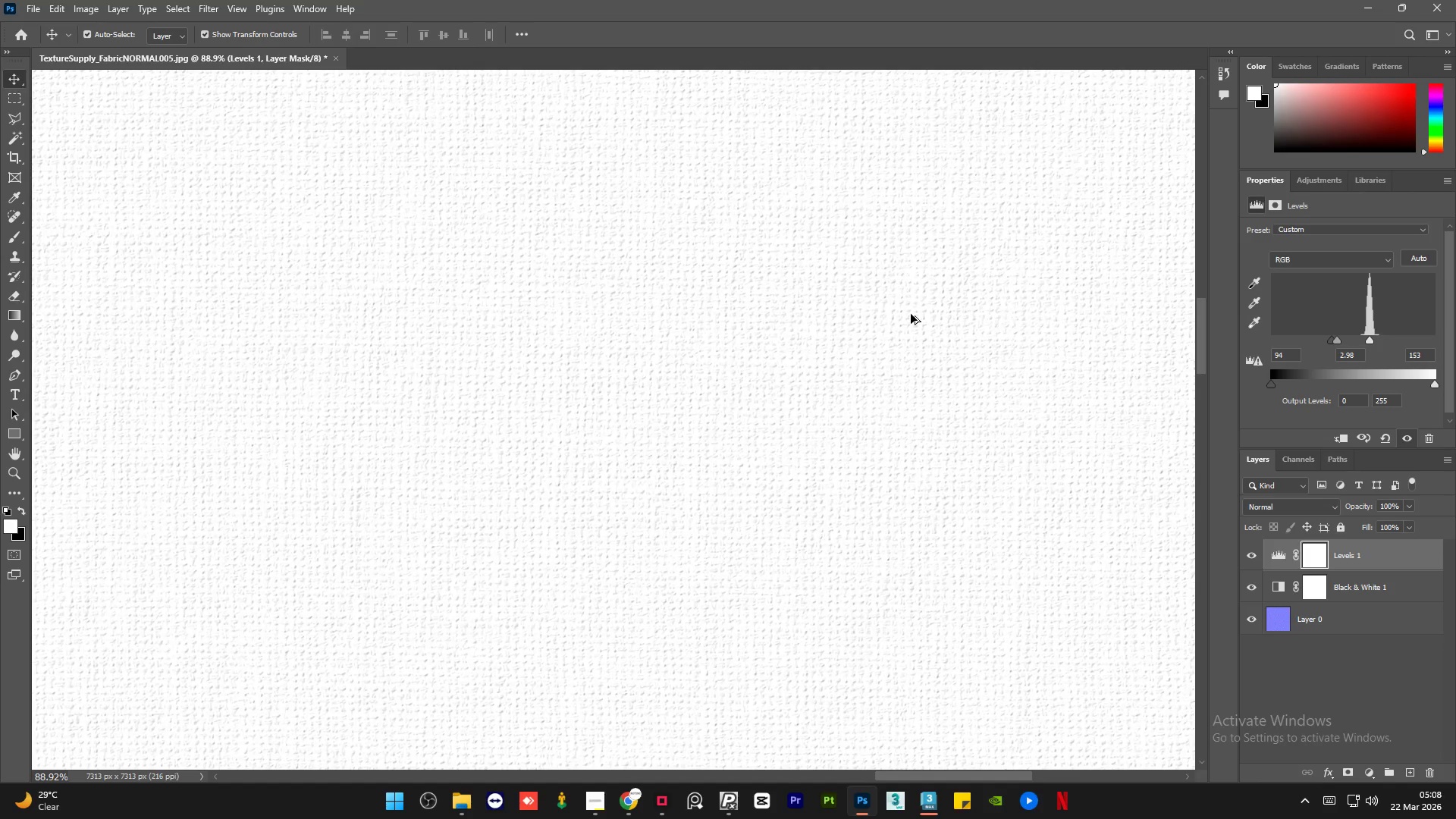 
wait(53.64)
 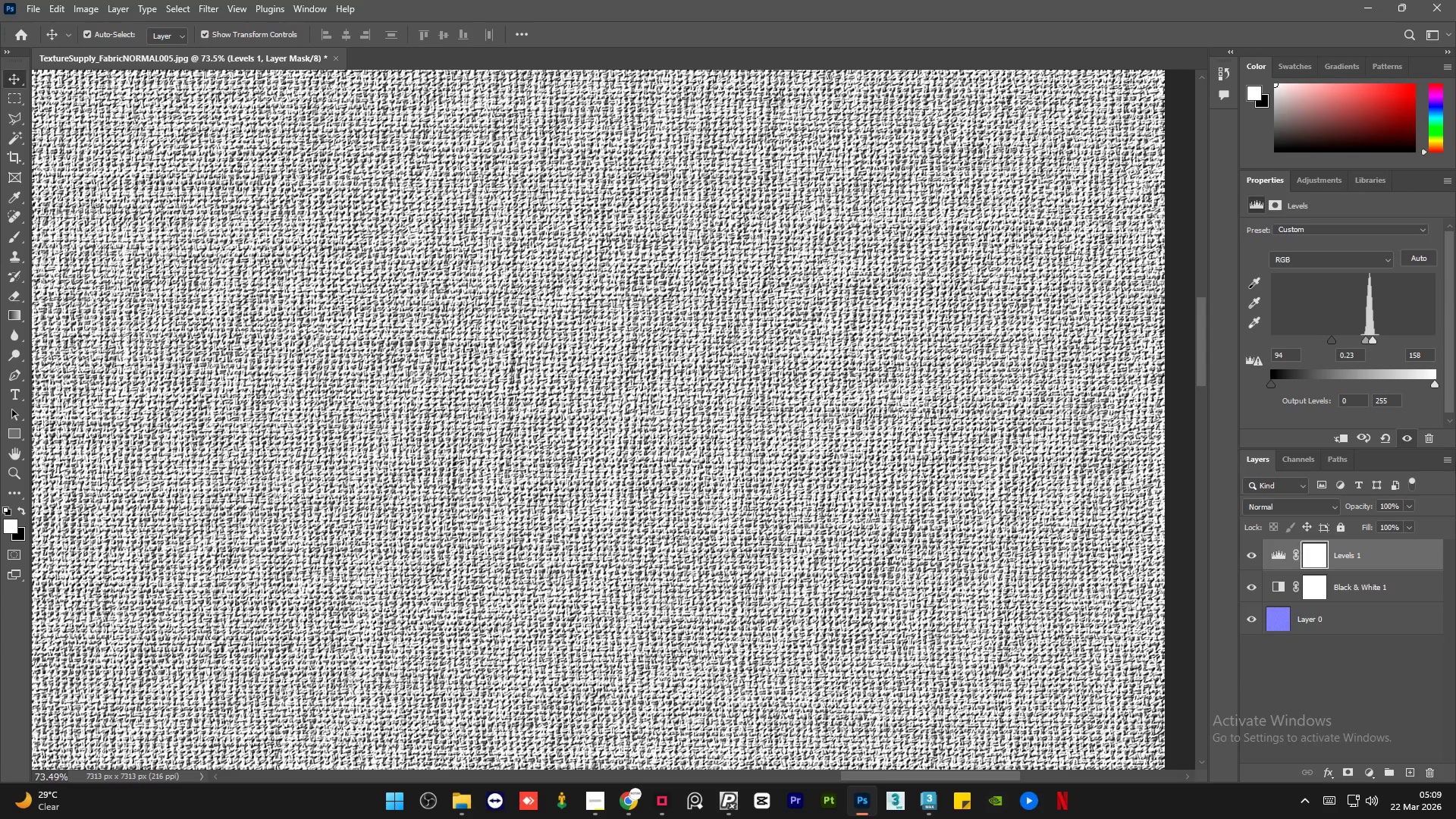 
left_click_drag(start_coordinate=[1331, 340], to_coordinate=[1313, 344])
 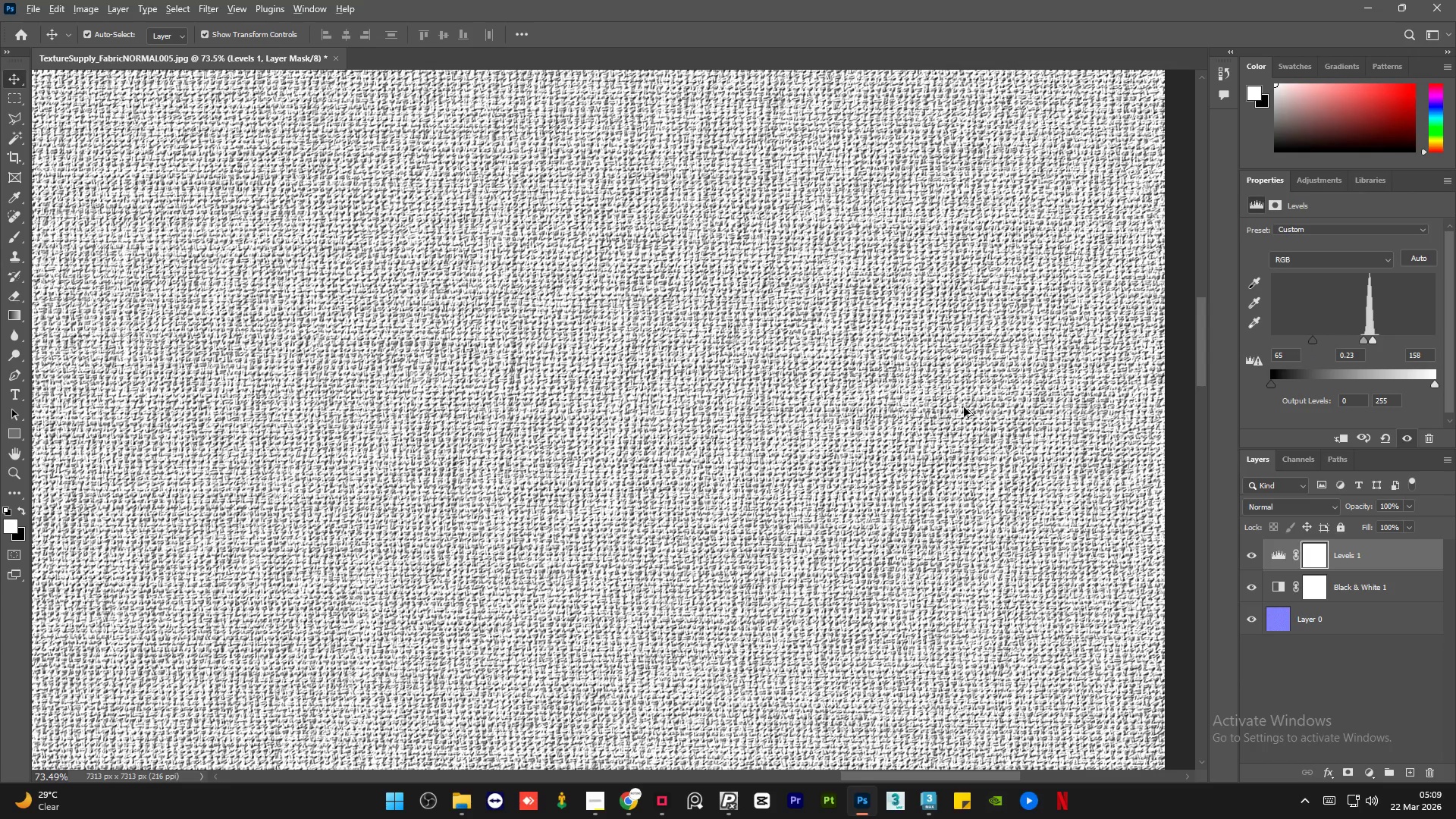 
hold_key(key=AltLeft, duration=1.52)
 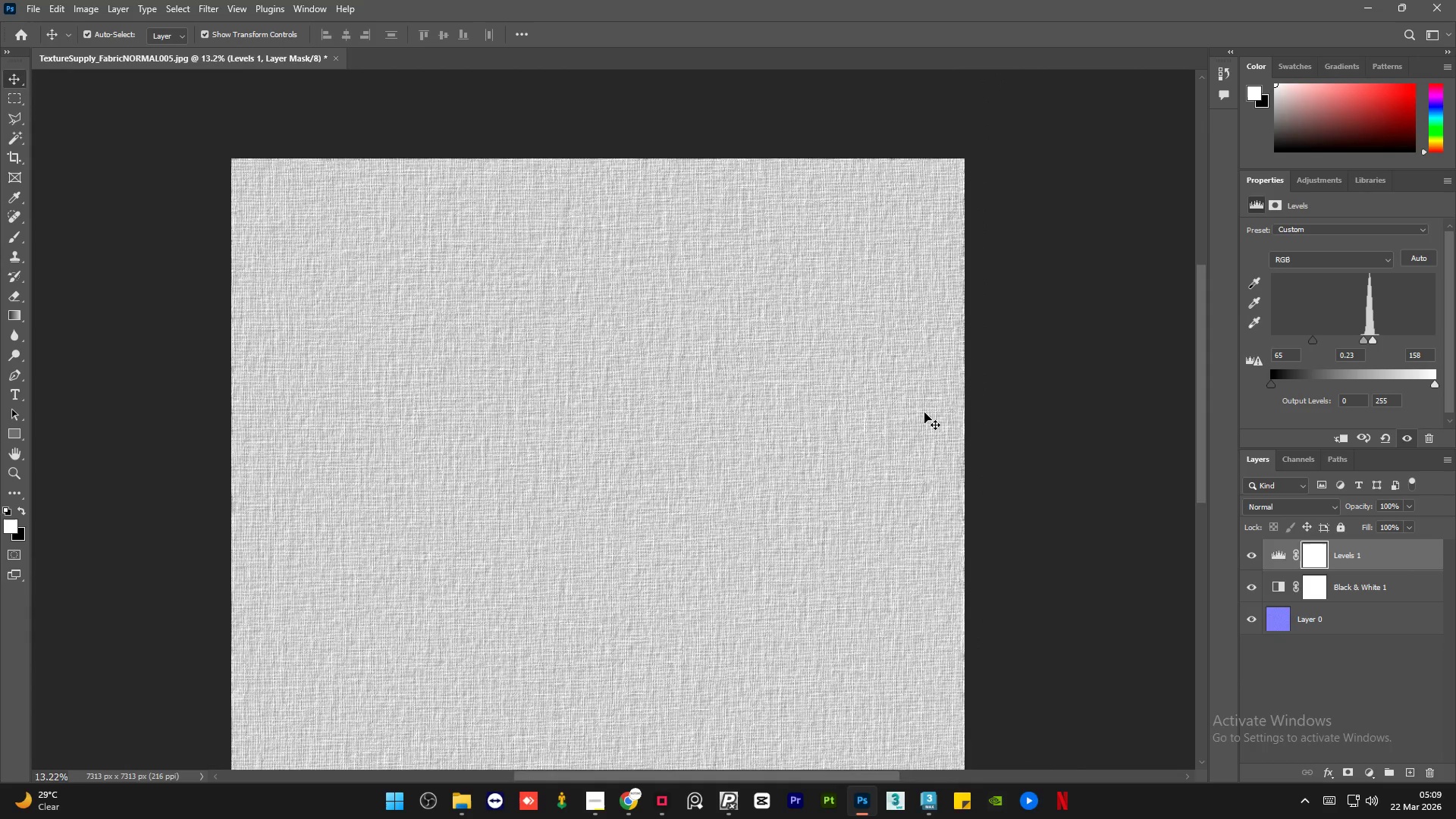 
key(Alt+AltLeft)
 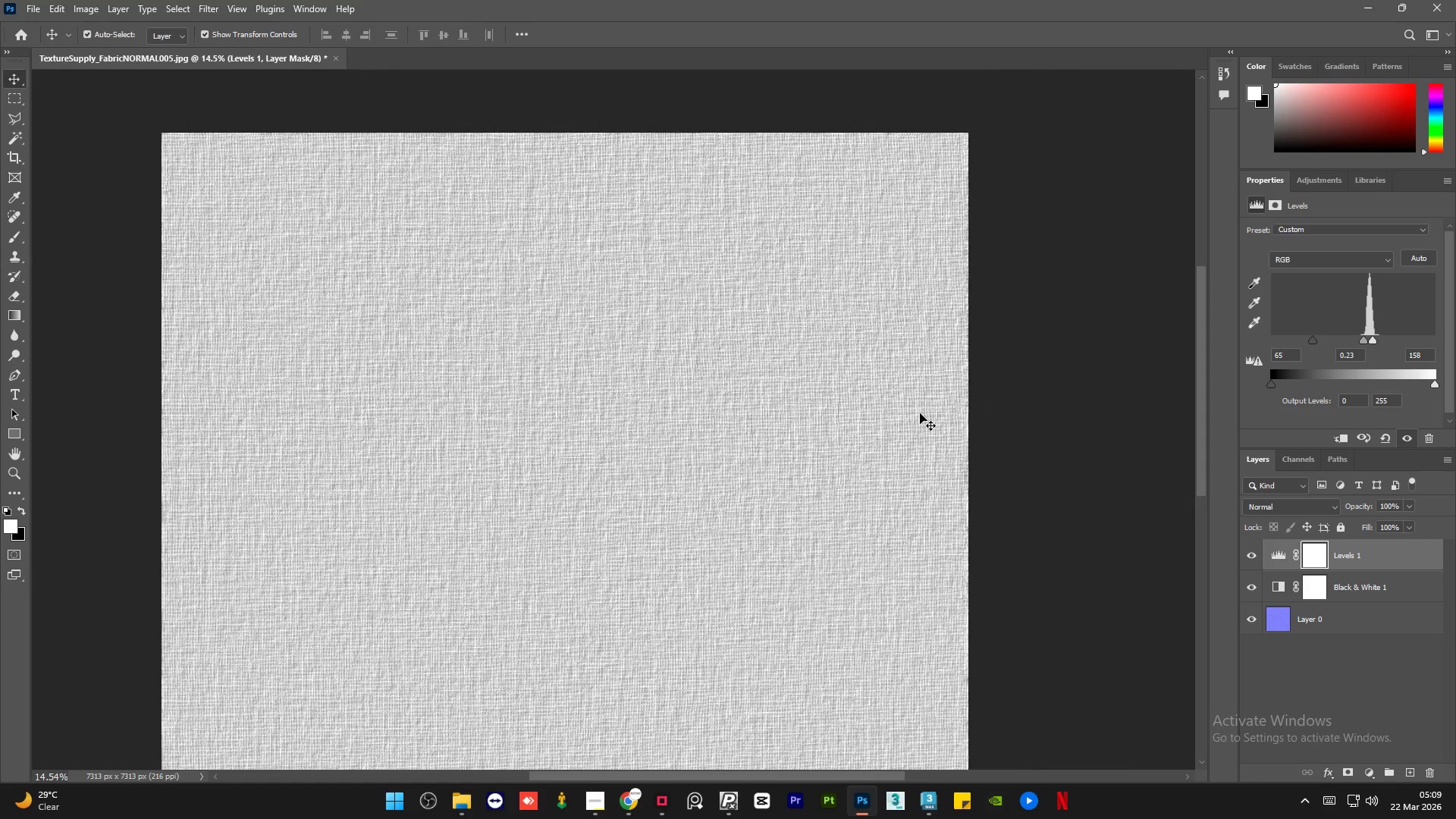 
key(Alt+AltLeft)
 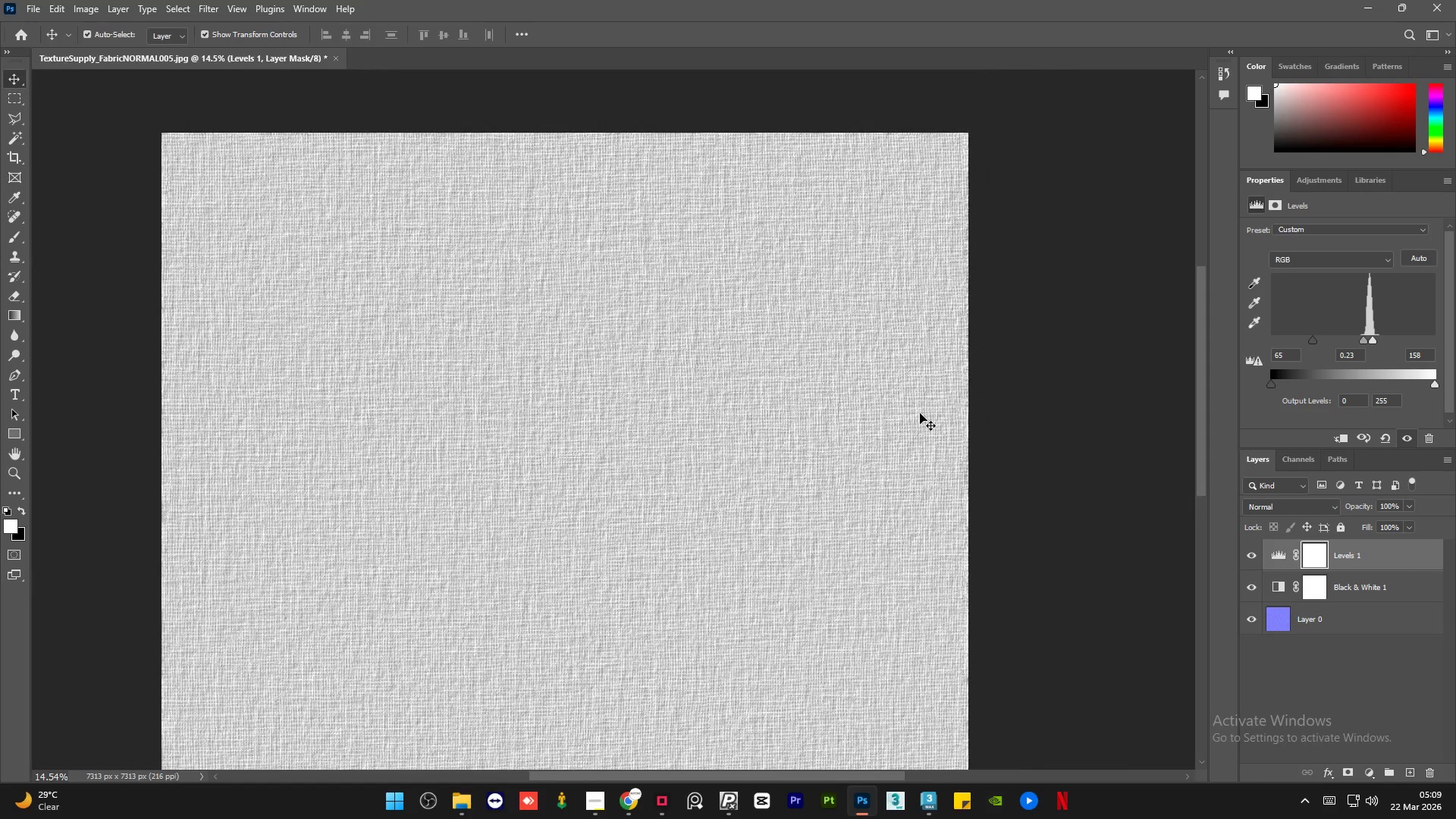 
key(Alt+AltLeft)
 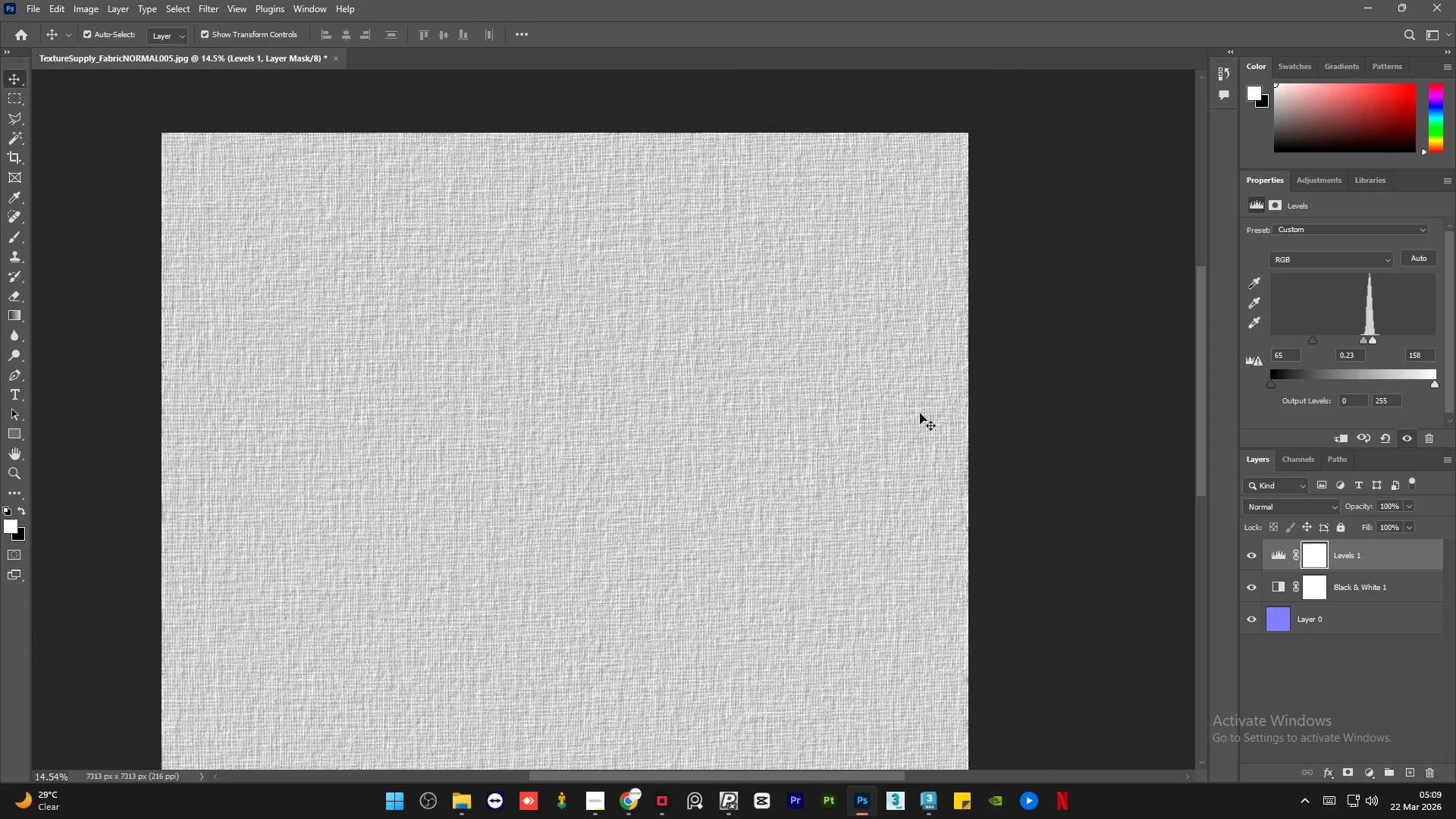 
key(Alt+AltLeft)
 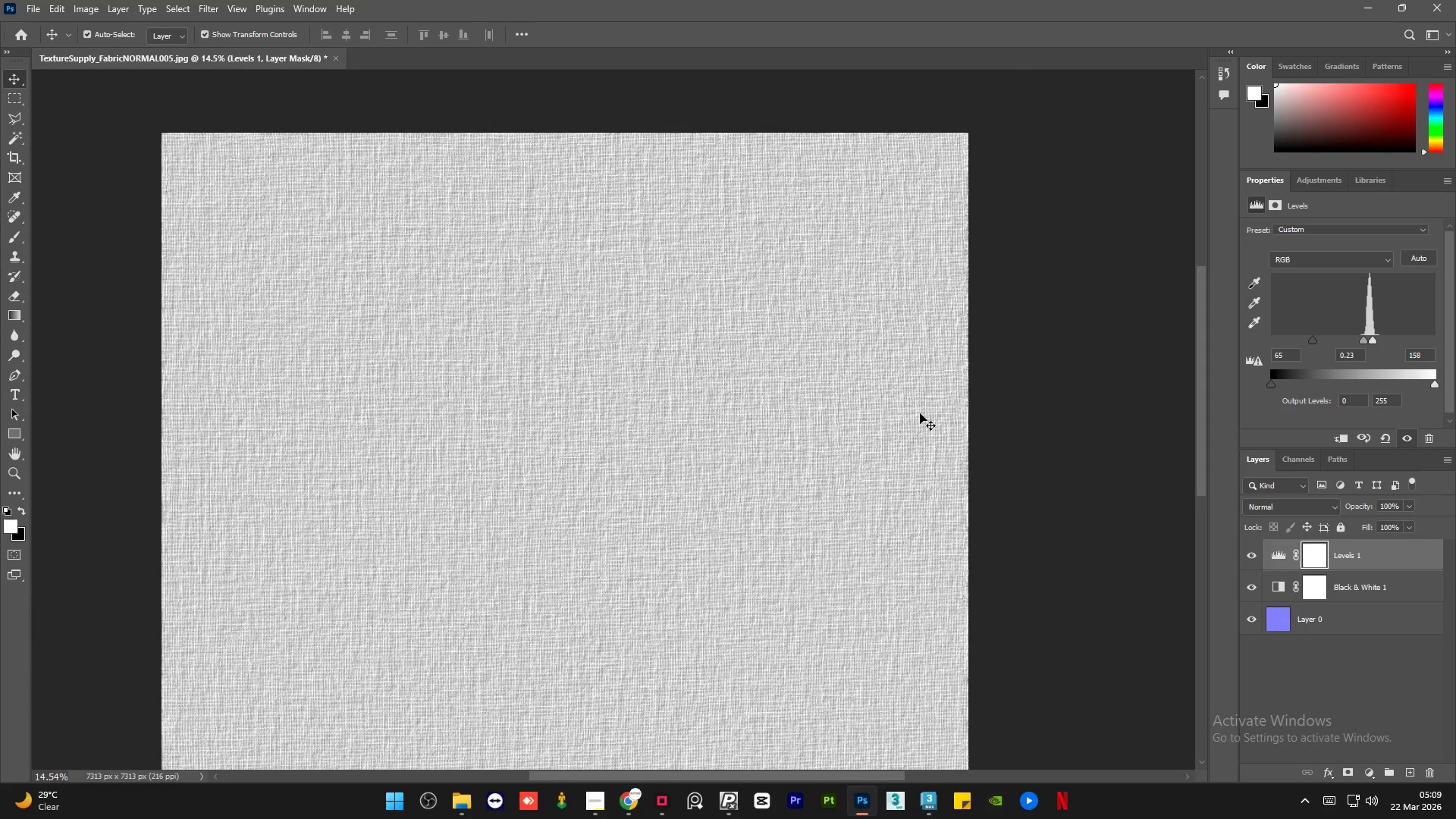 
key(Alt+AltLeft)
 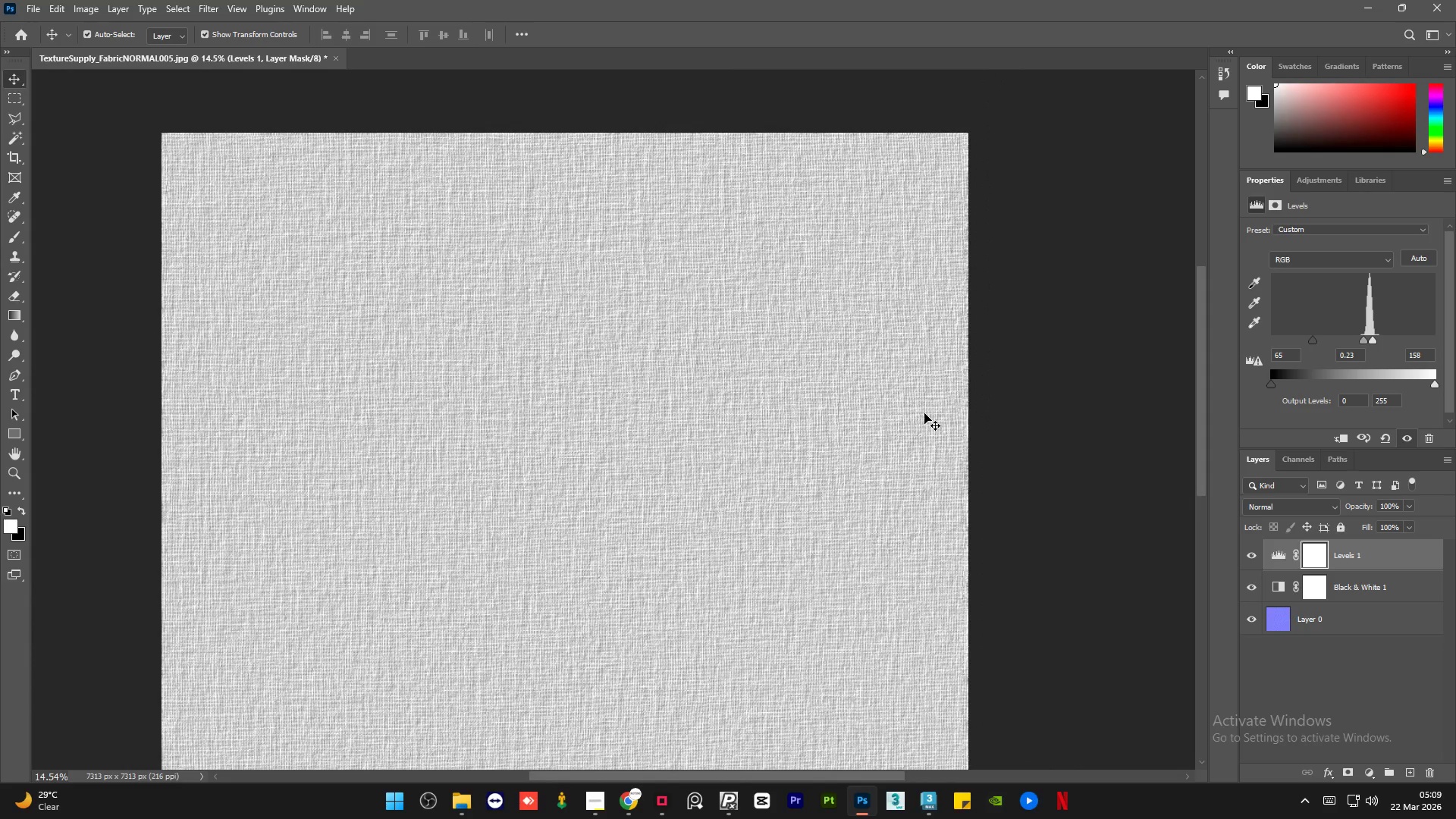 
key(Alt+AltLeft)
 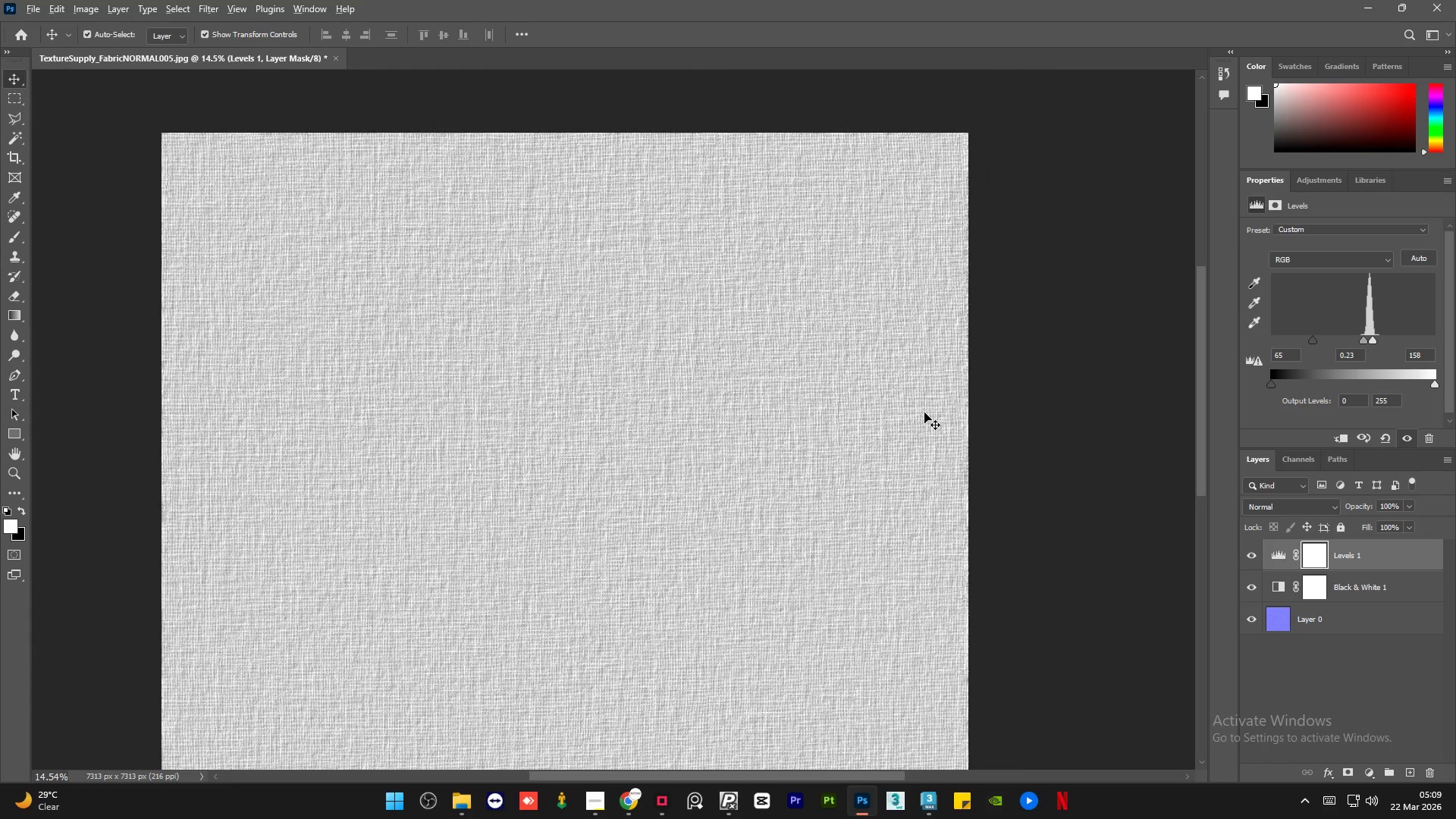 
hold_key(key=AltLeft, duration=0.33)
 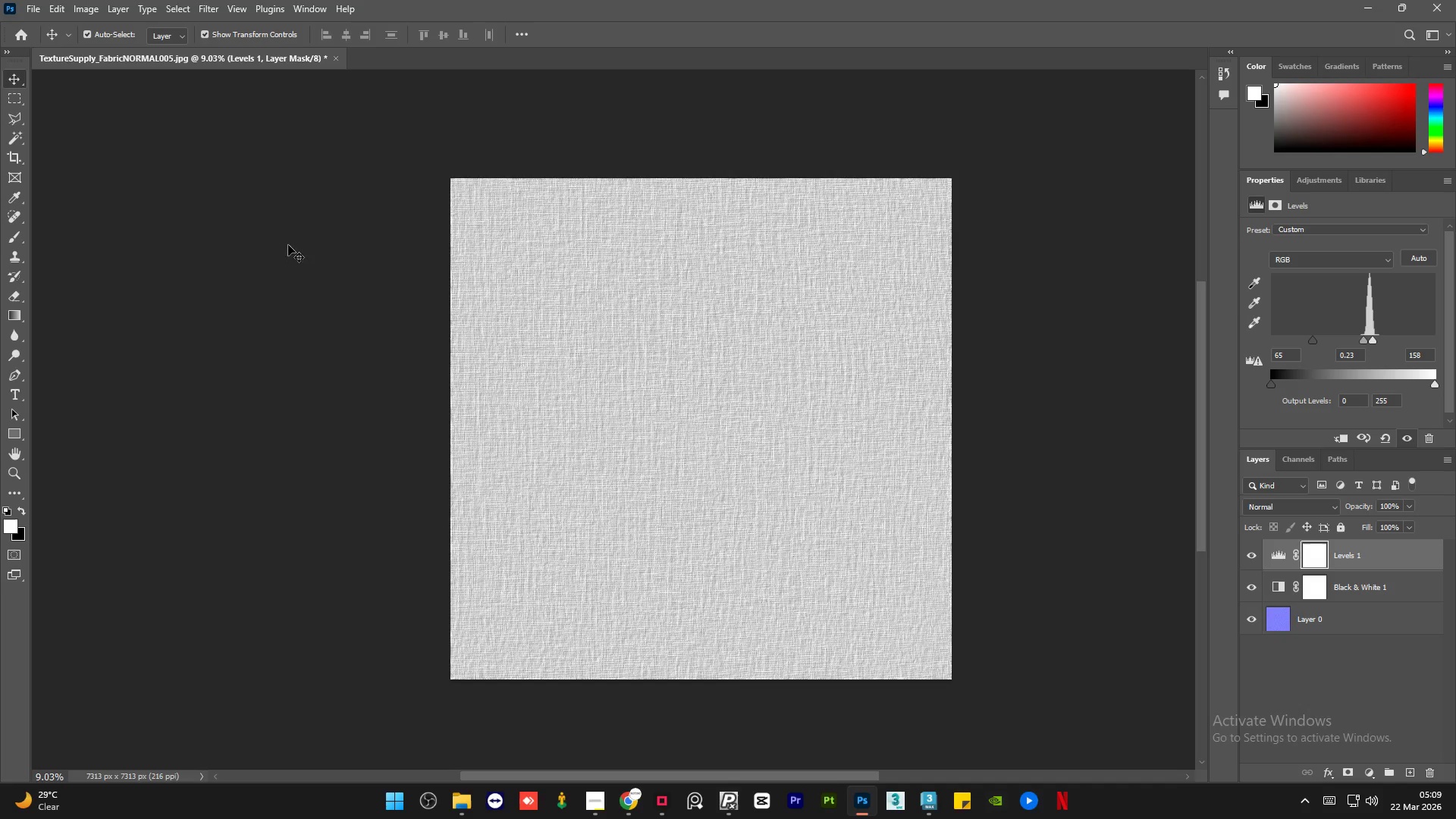 
left_click([34, 1])
 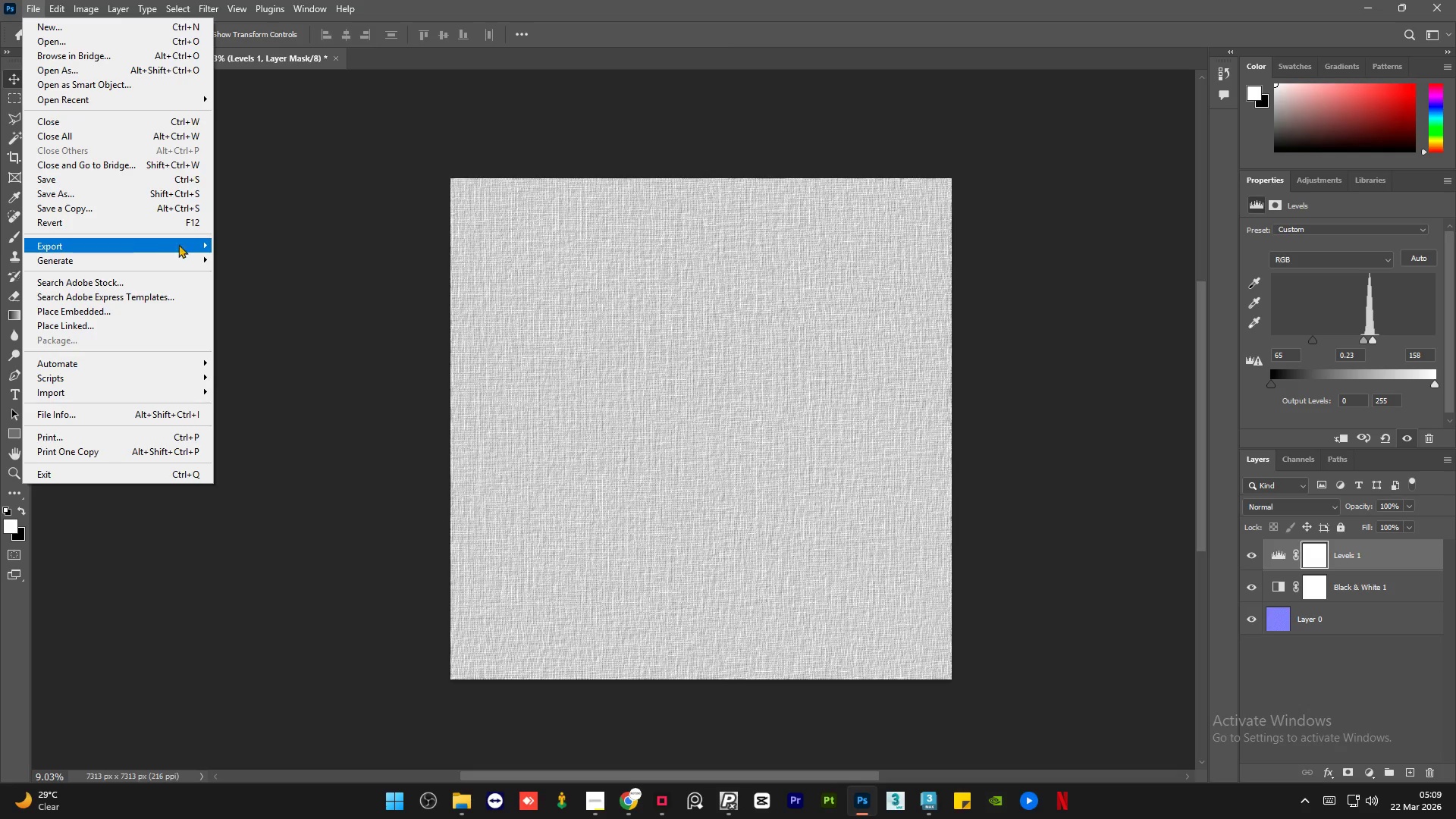 
left_click([247, 240])
 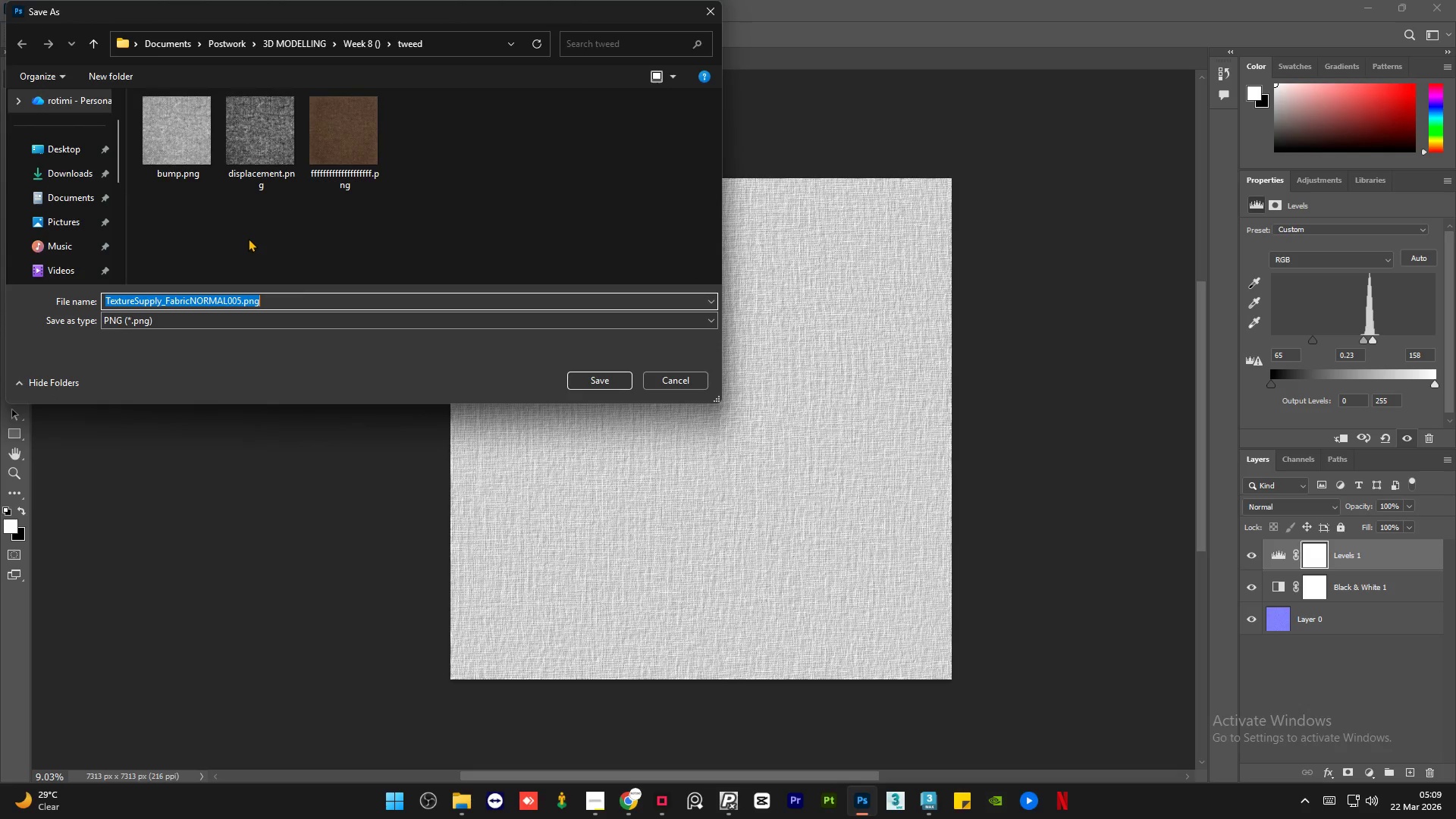 
left_click([253, 233])
 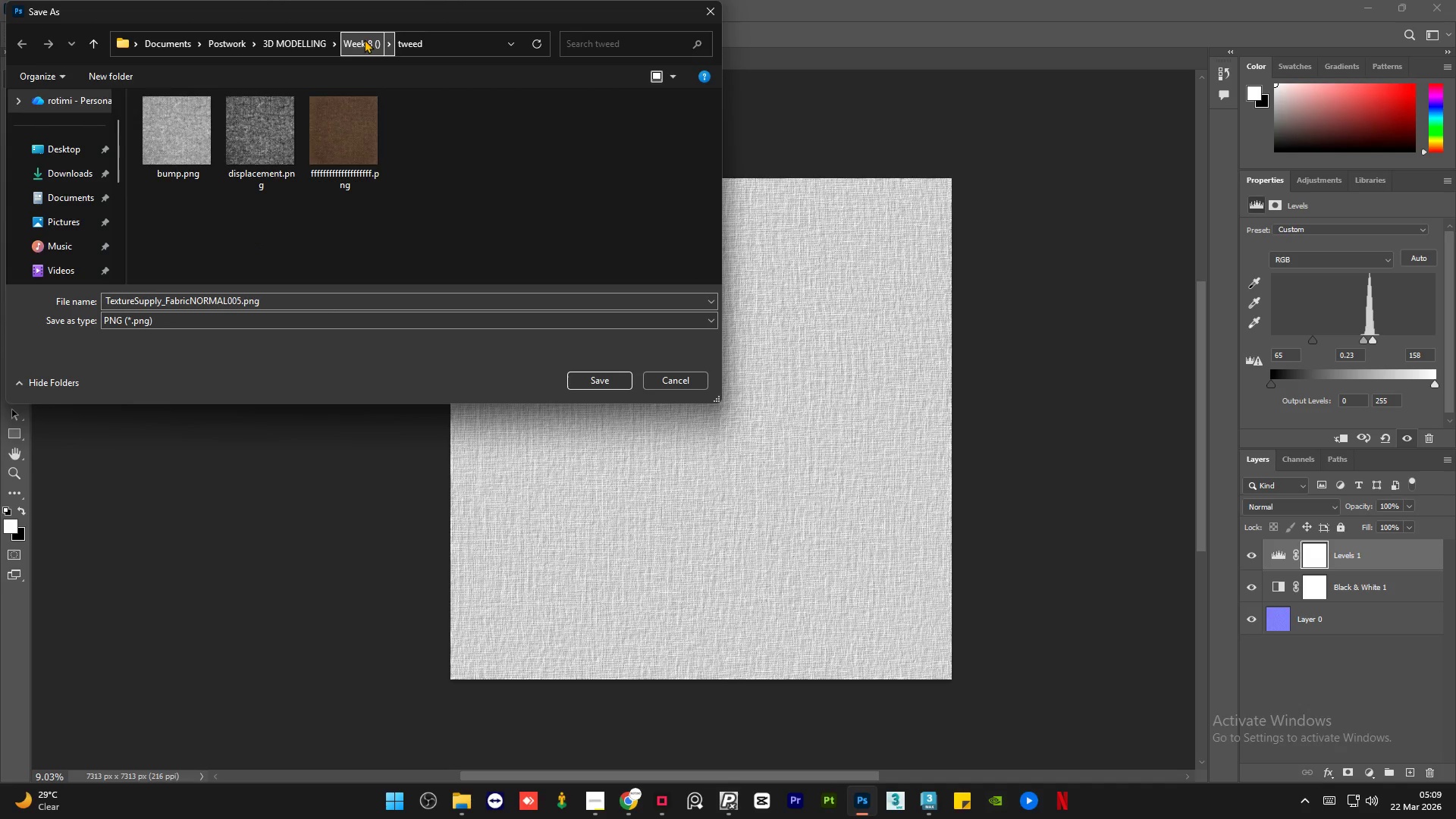 
left_click([364, 40])
 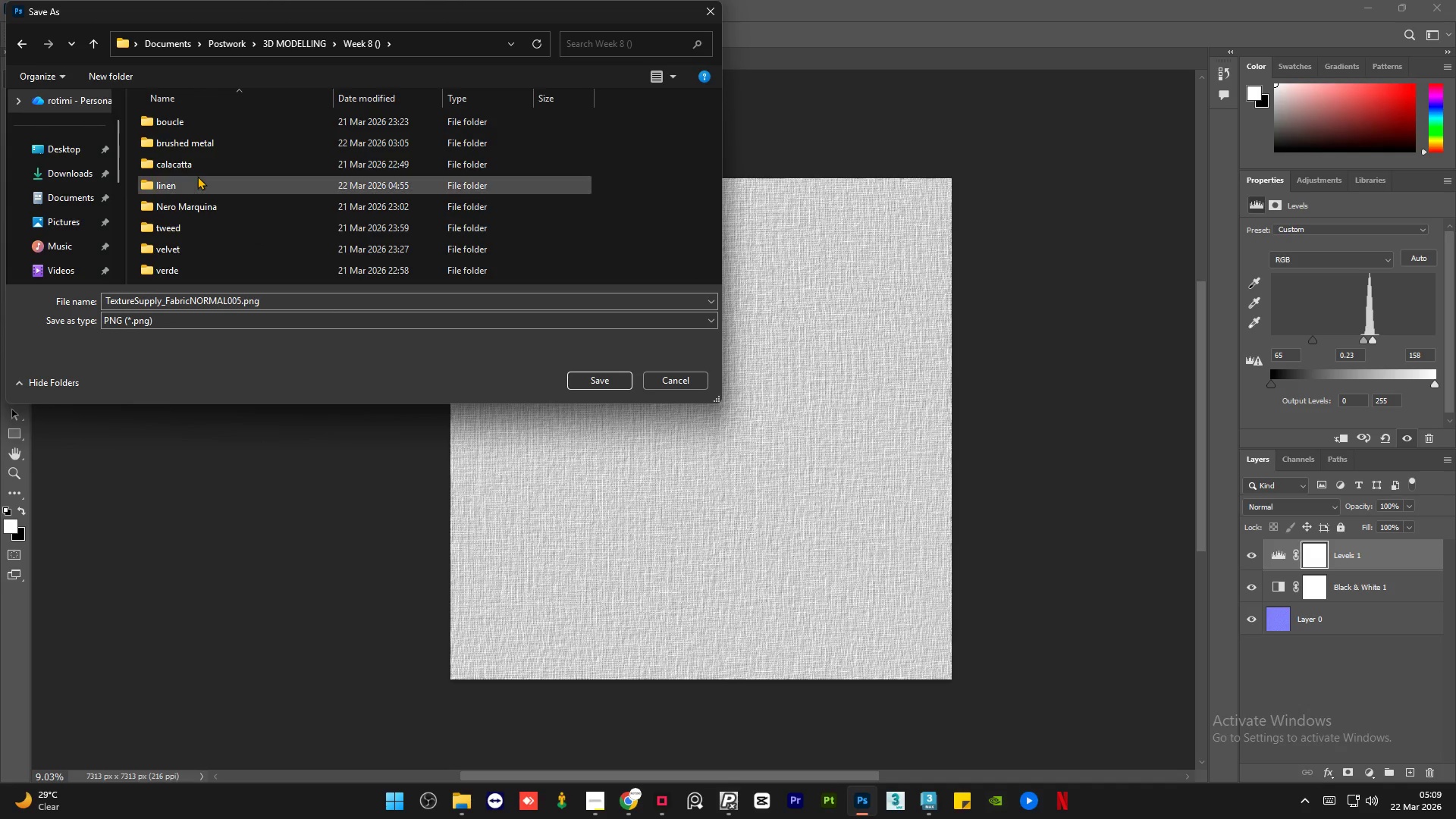 
double_click([197, 176])
 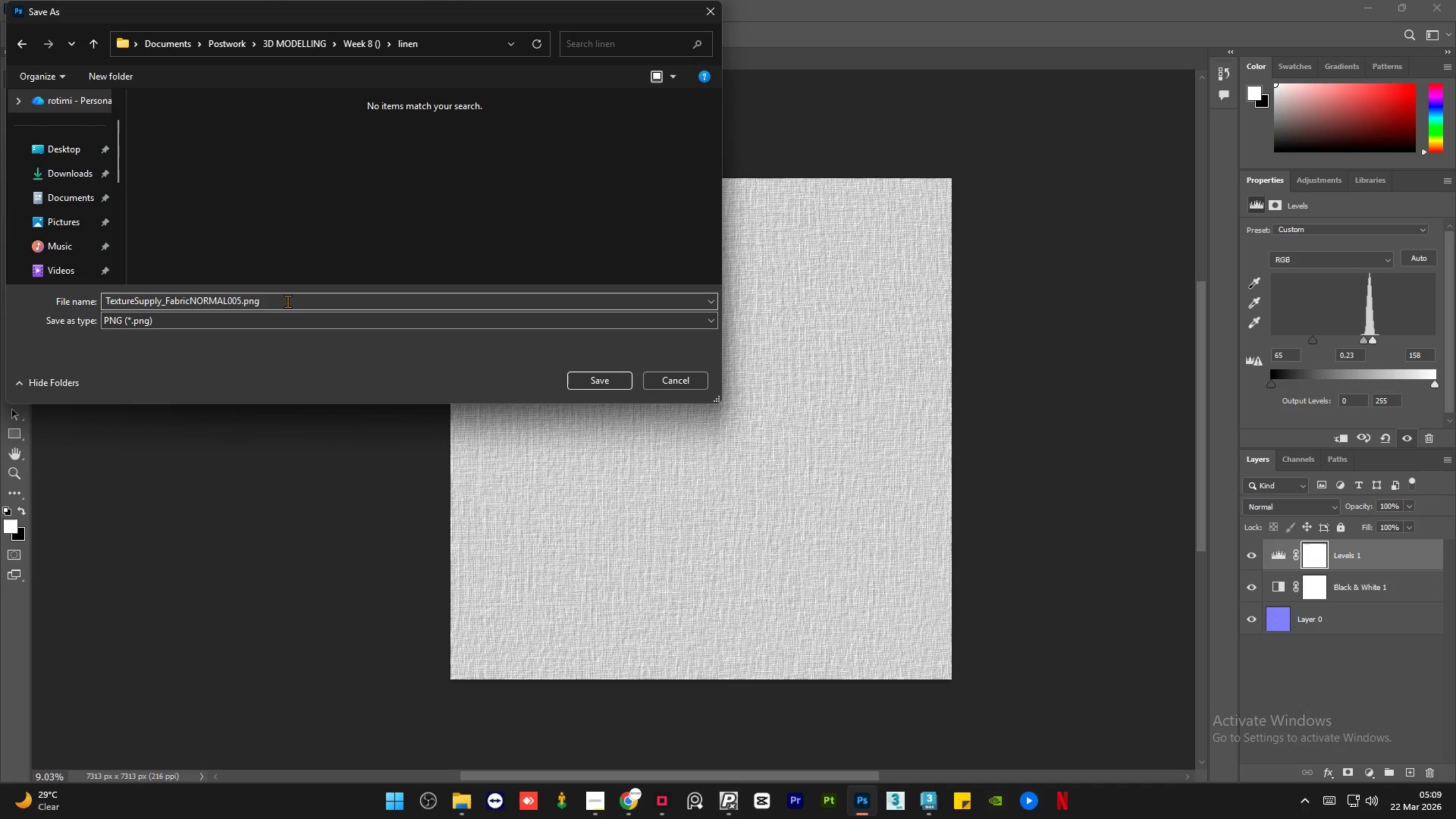 
left_click([295, 301])
 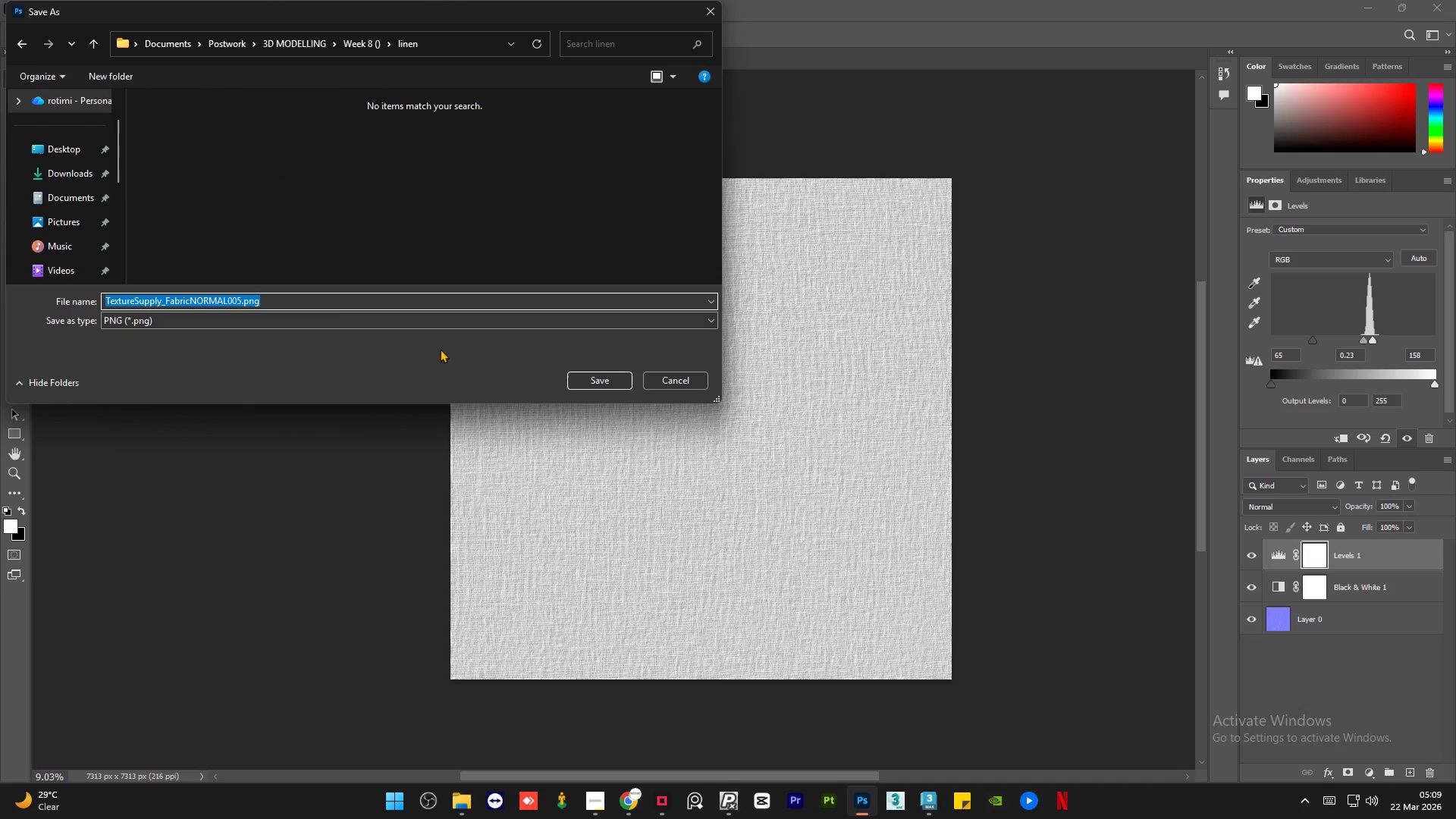 
type(fdfd)
 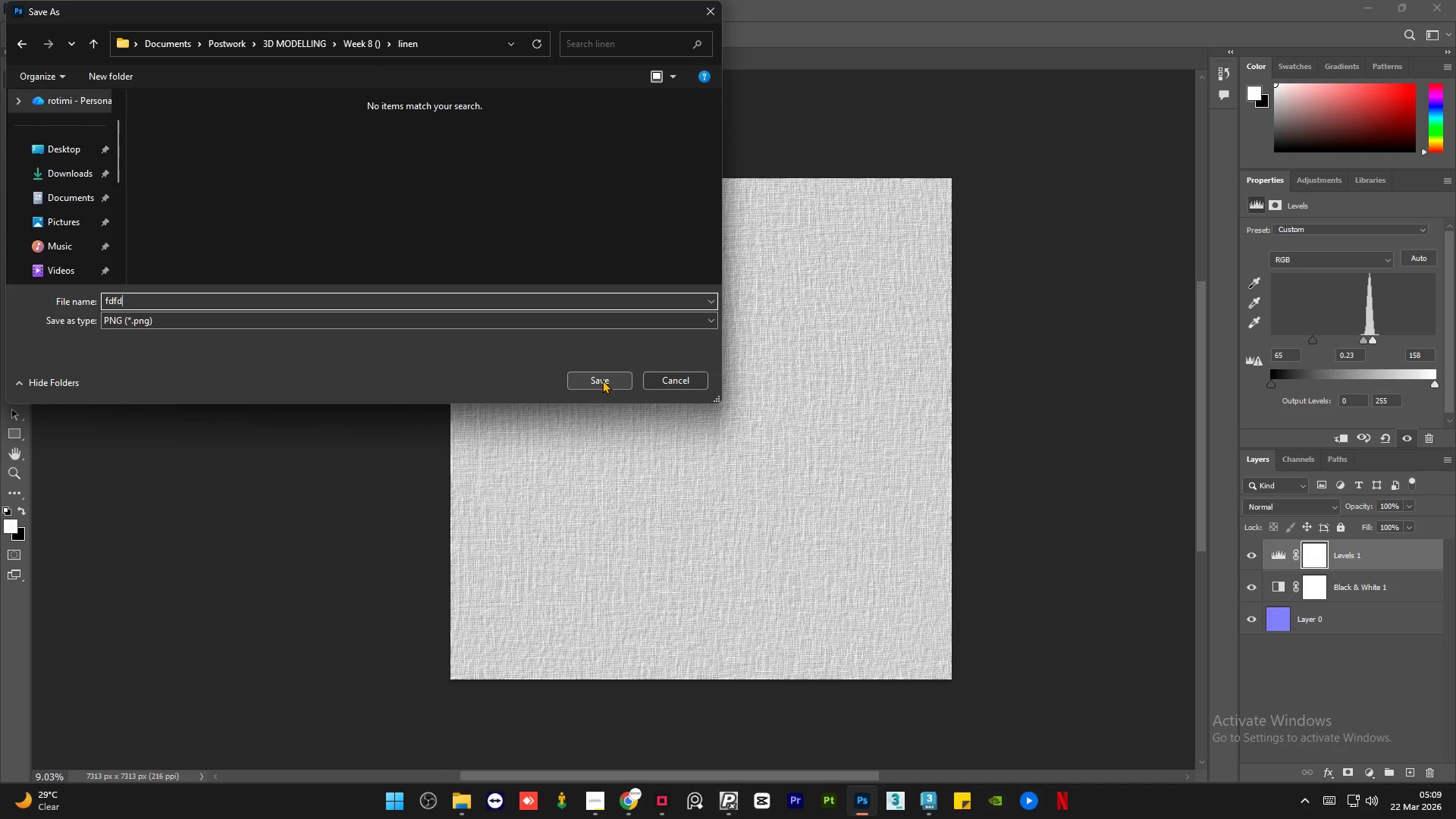 
left_click([602, 380])
 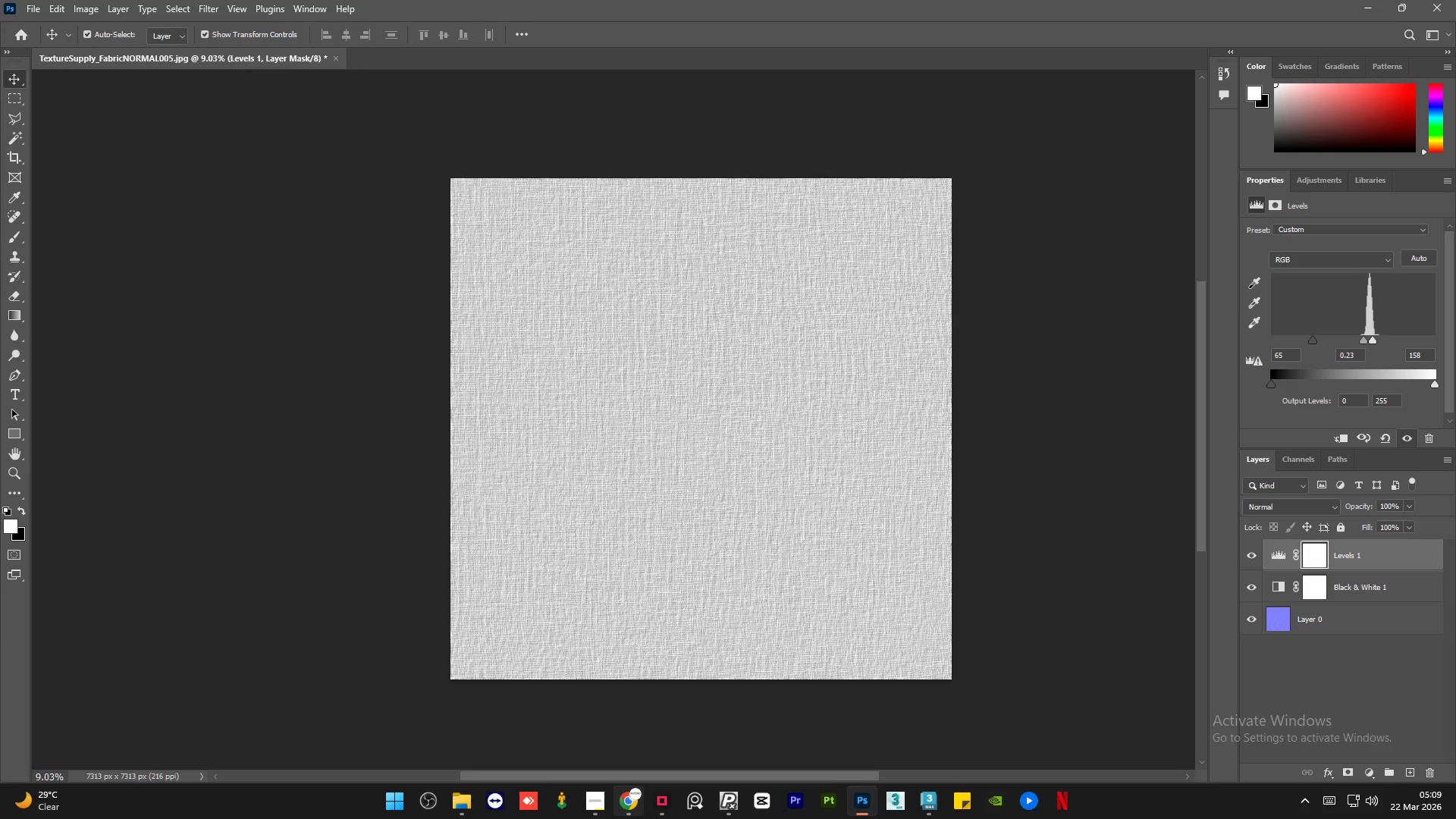 
left_click([633, 818])
 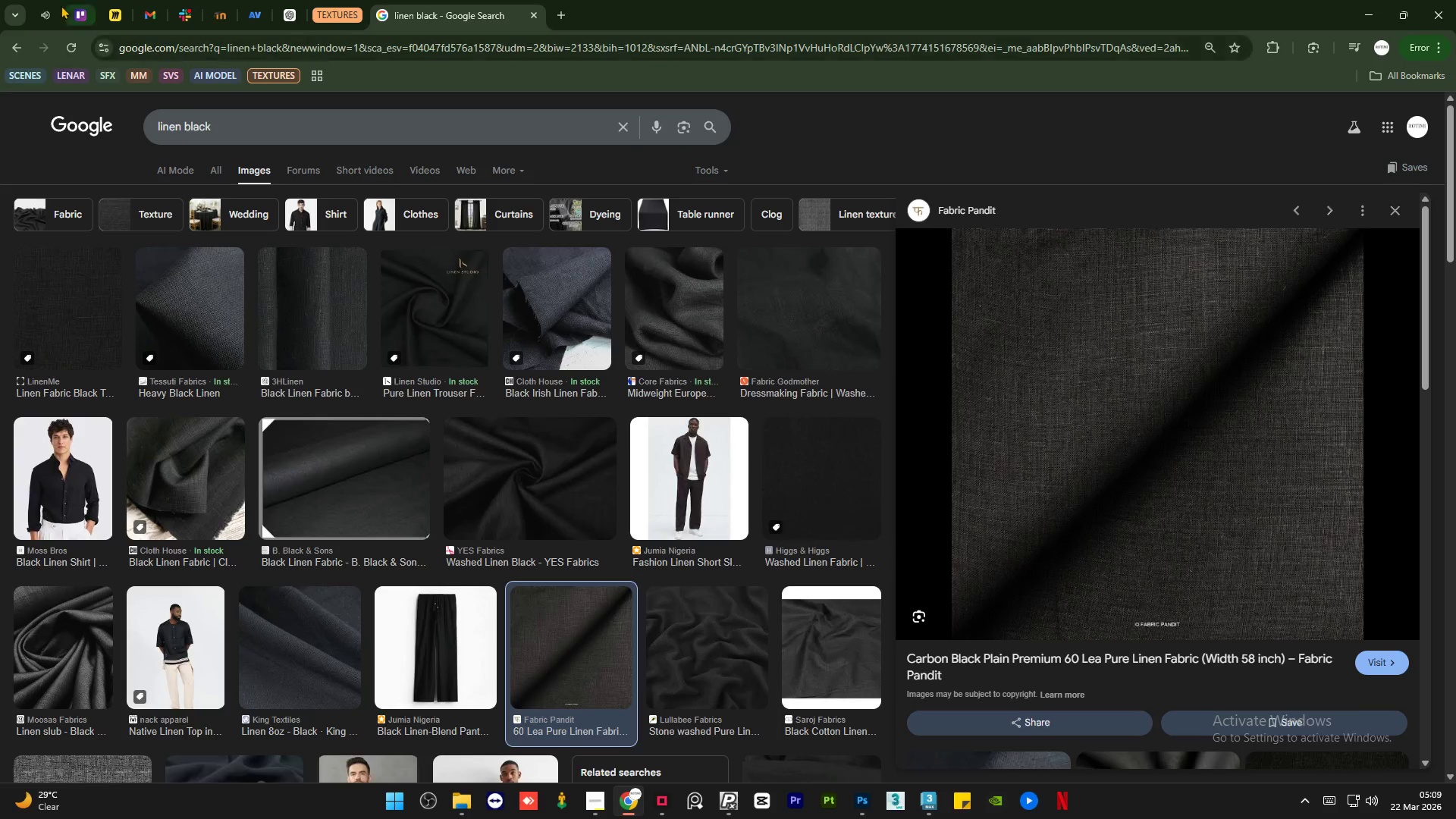 
left_click([40, 0])
 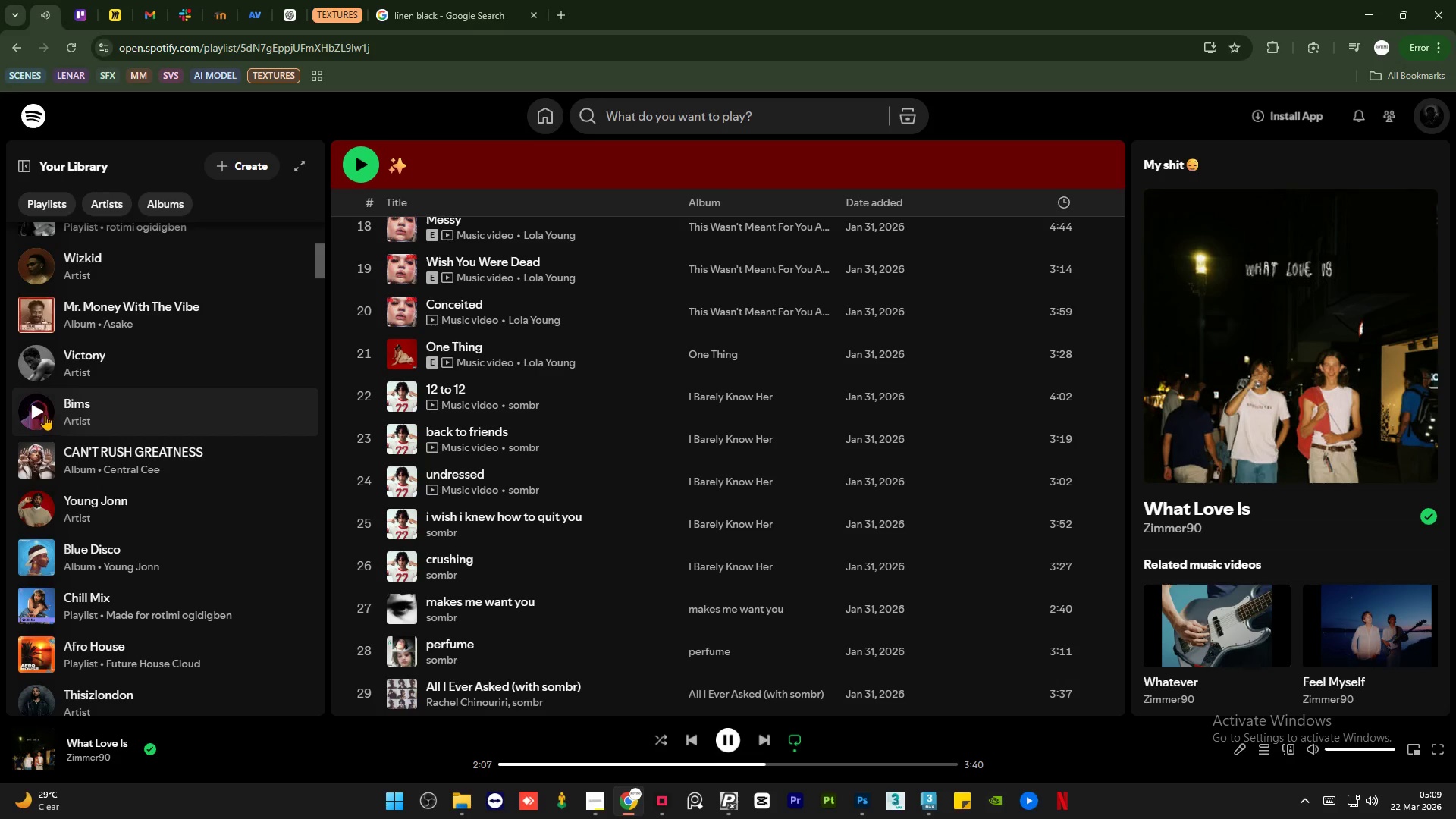 
scroll: coordinate [893, 441], scroll_direction: down, amount: 27.0
 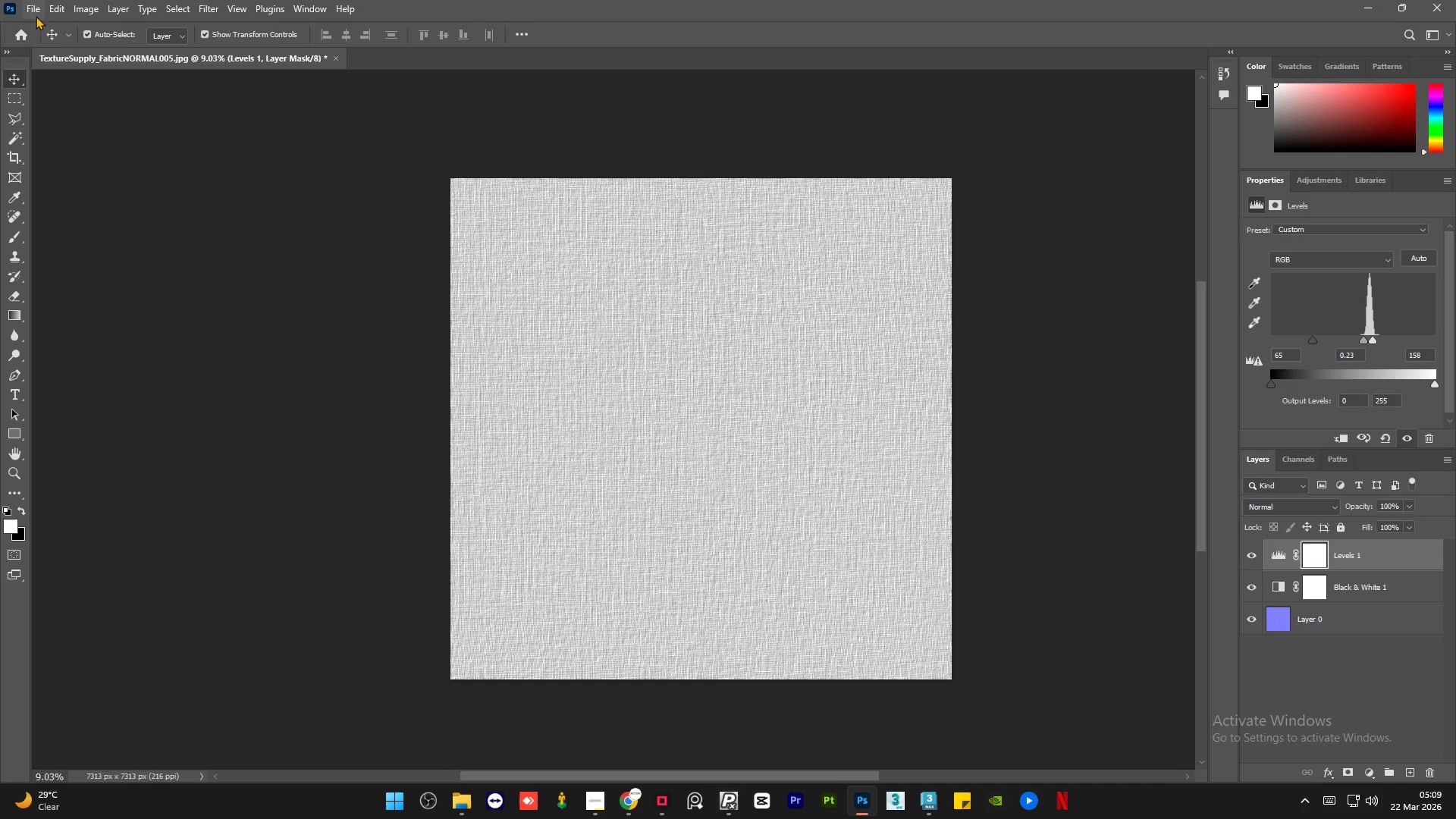 
wait(8.69)
 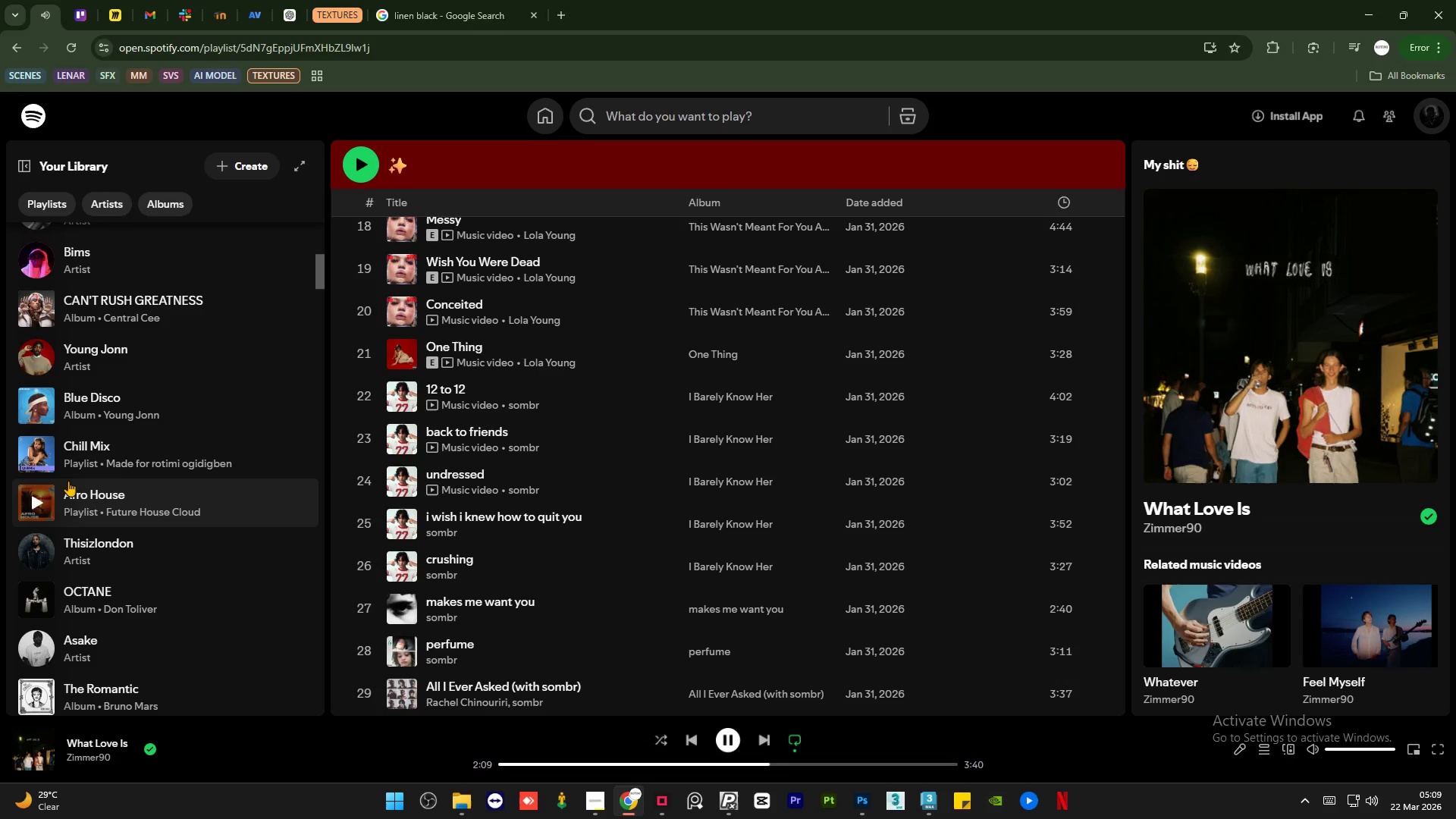 
left_click([38, 548])
 